 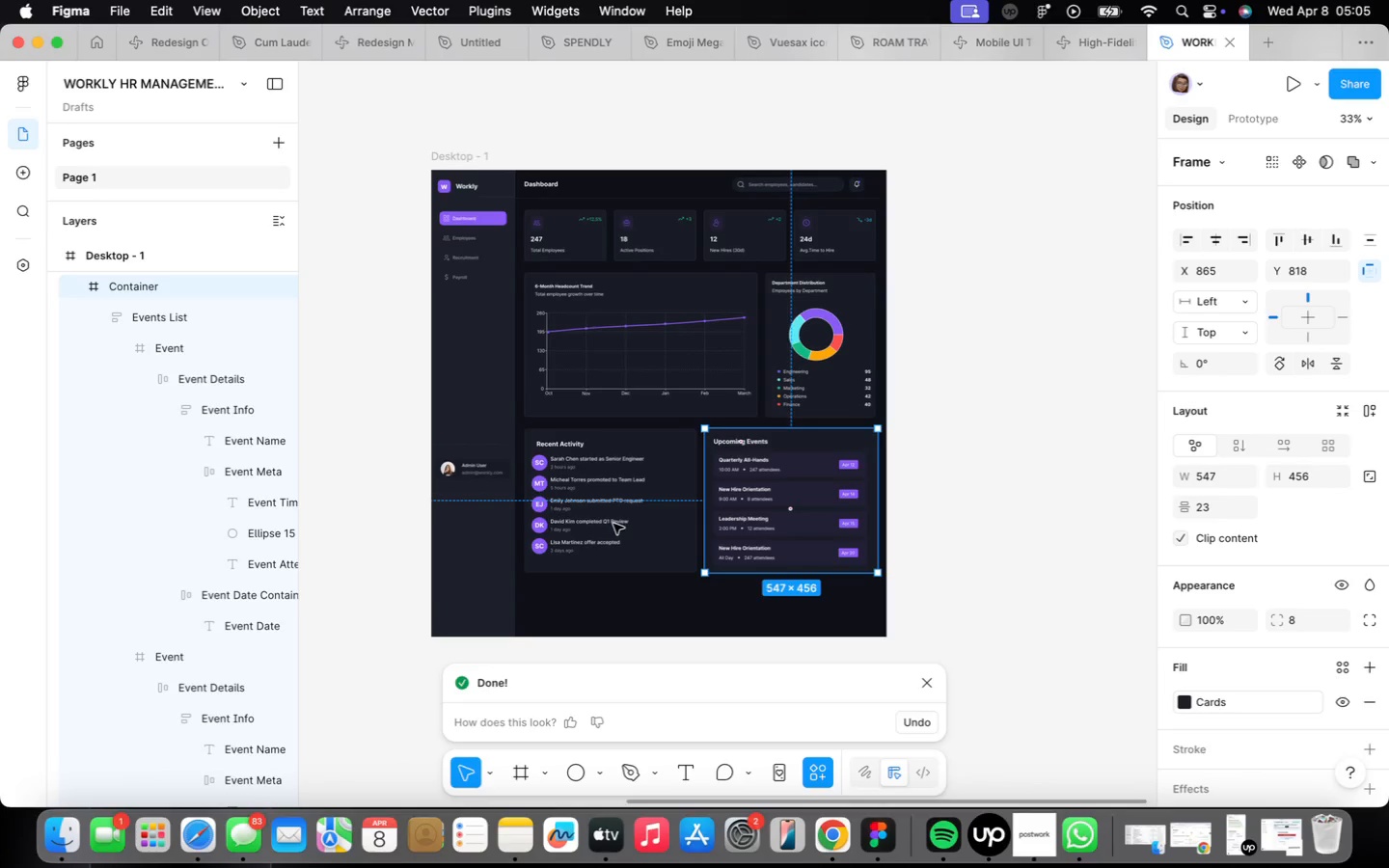 
left_click([579, 504])
 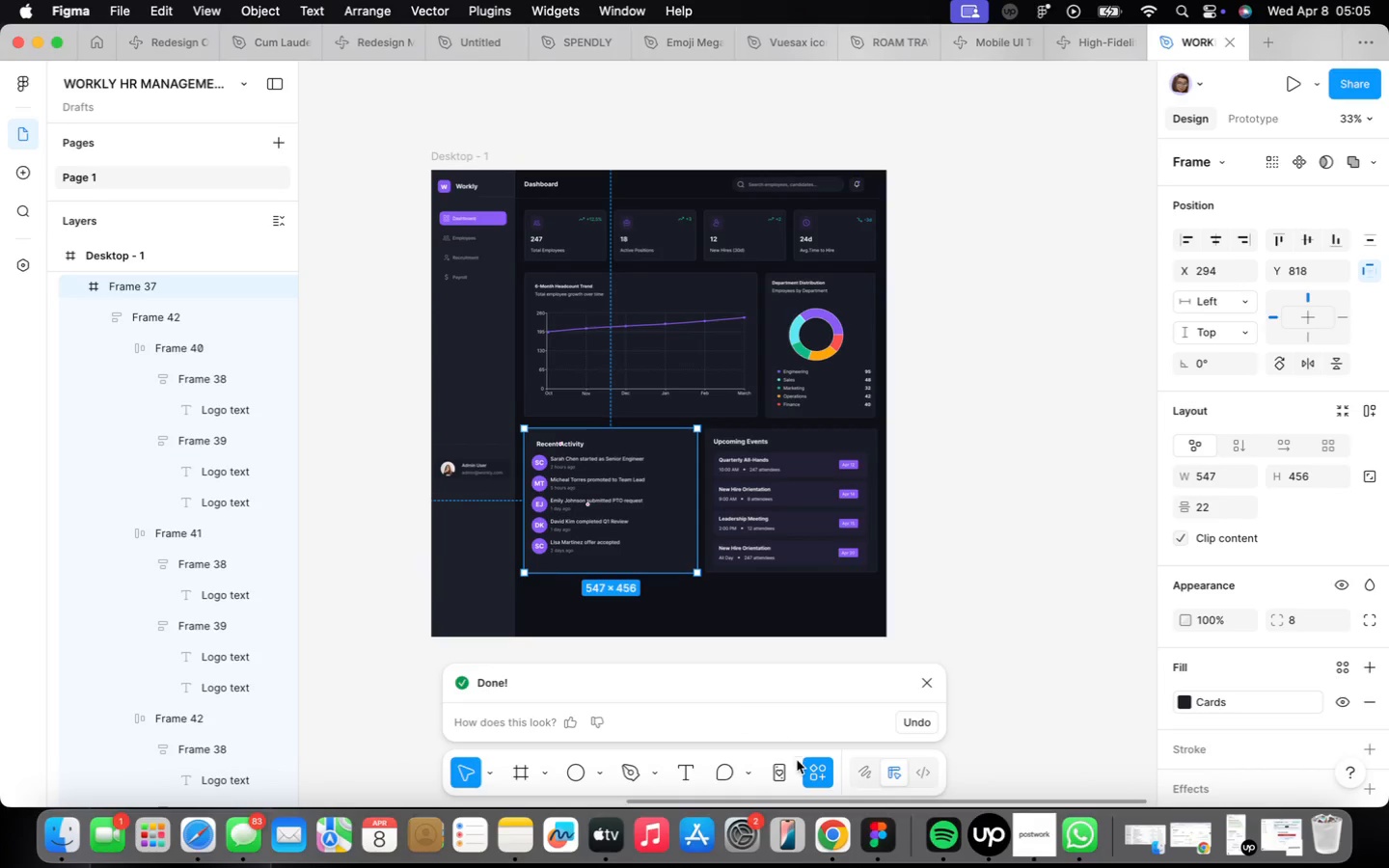 
left_click([803, 774])
 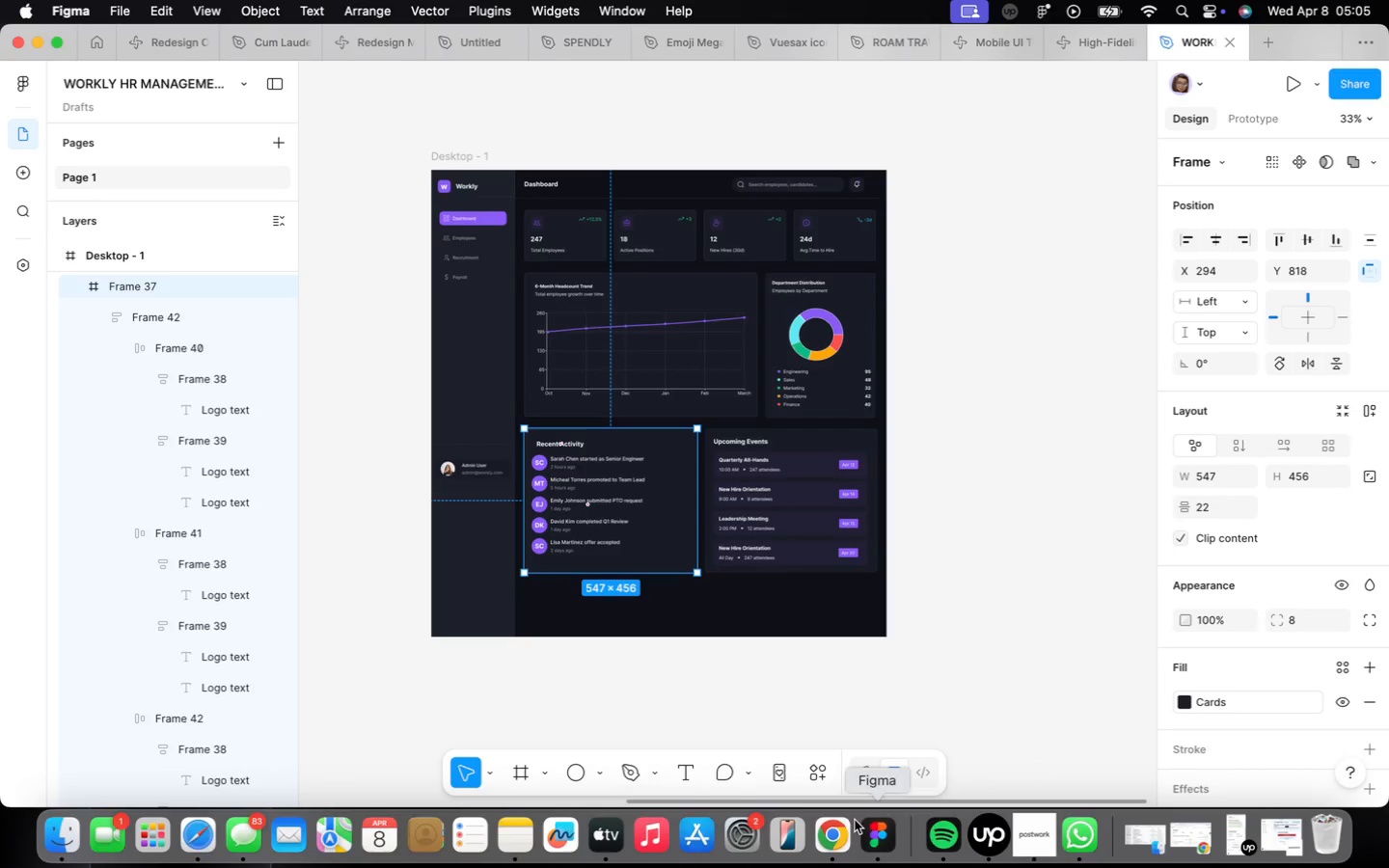 
left_click([816, 777])
 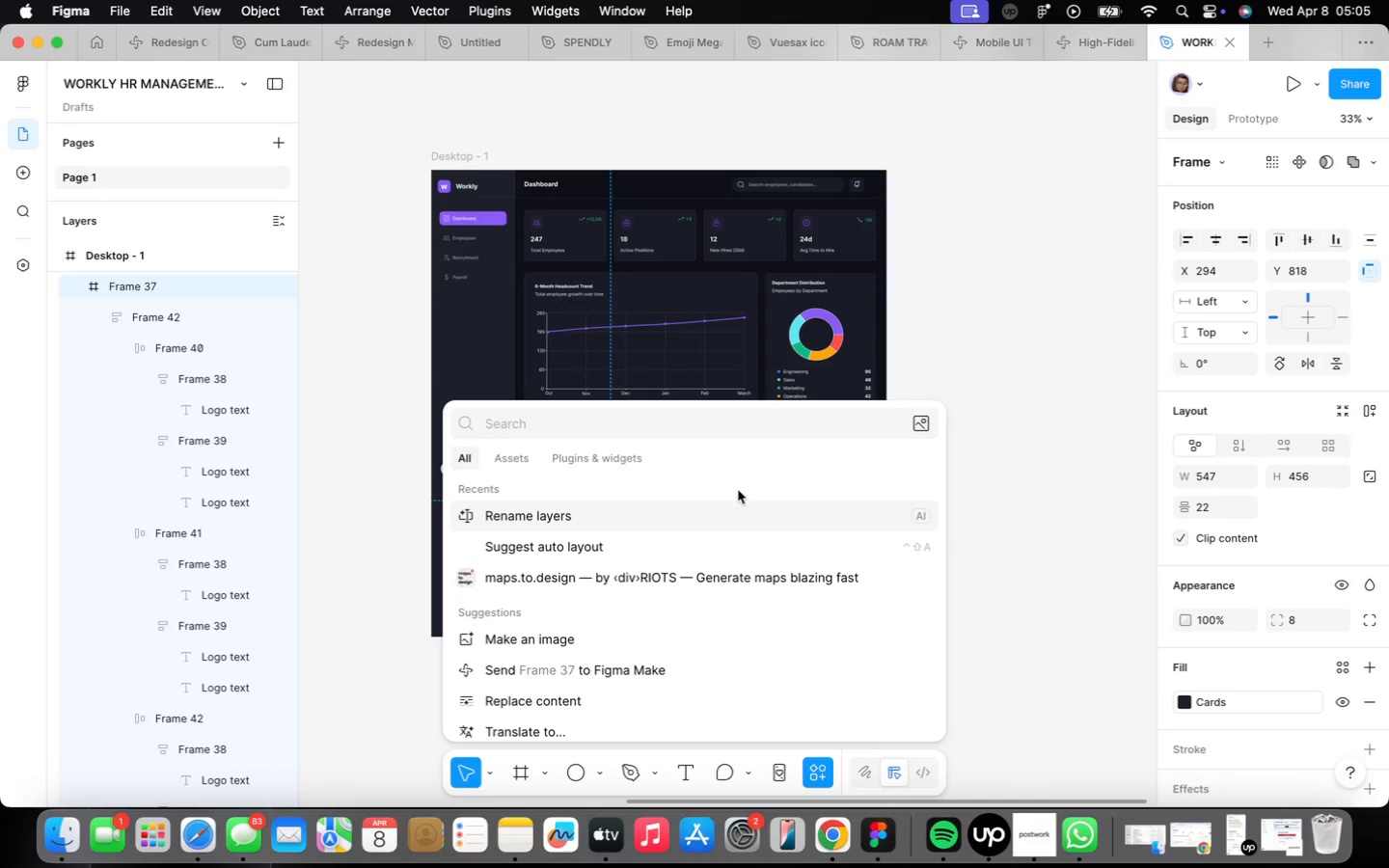 
left_click([743, 518])
 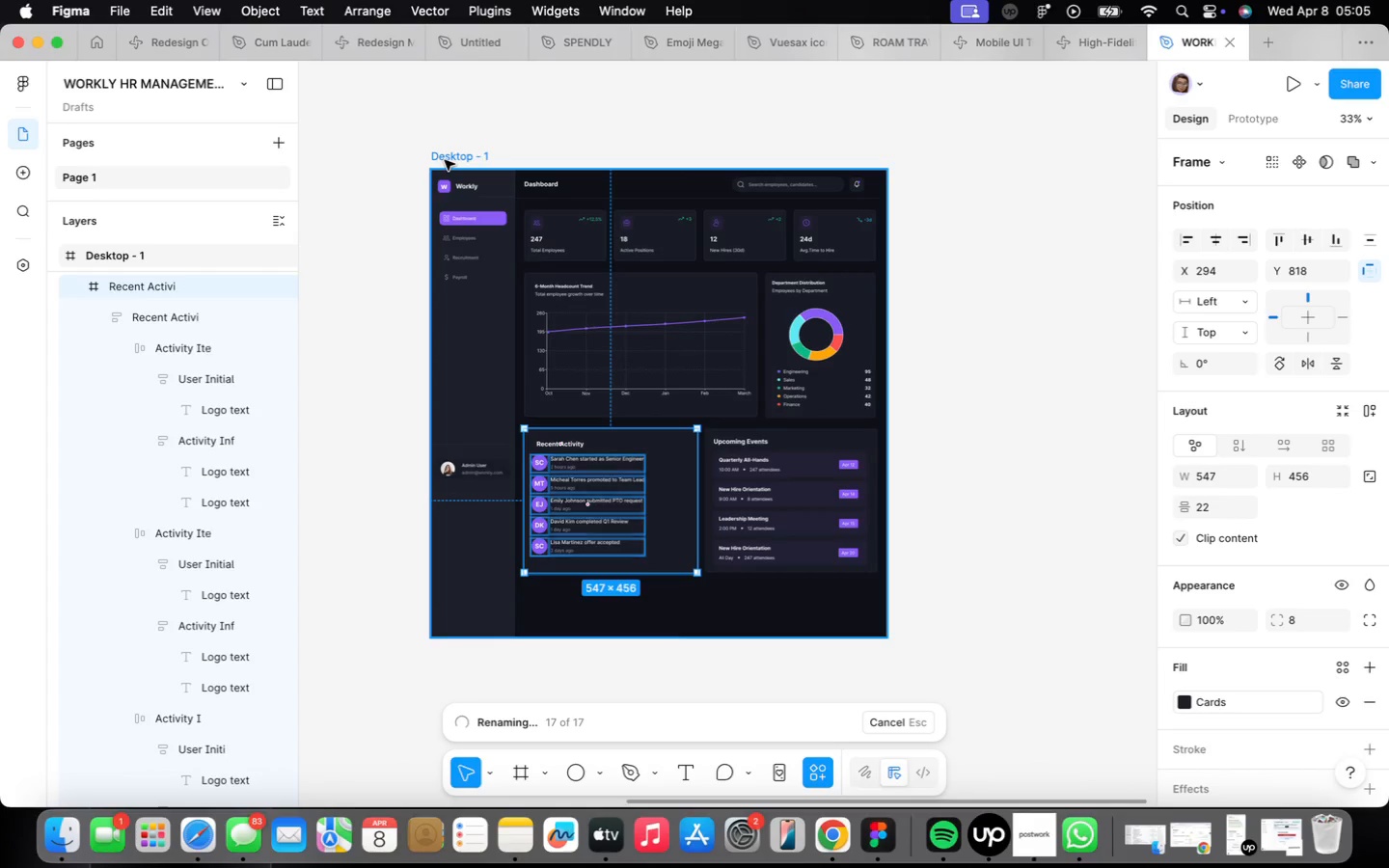 
wait(6.72)
 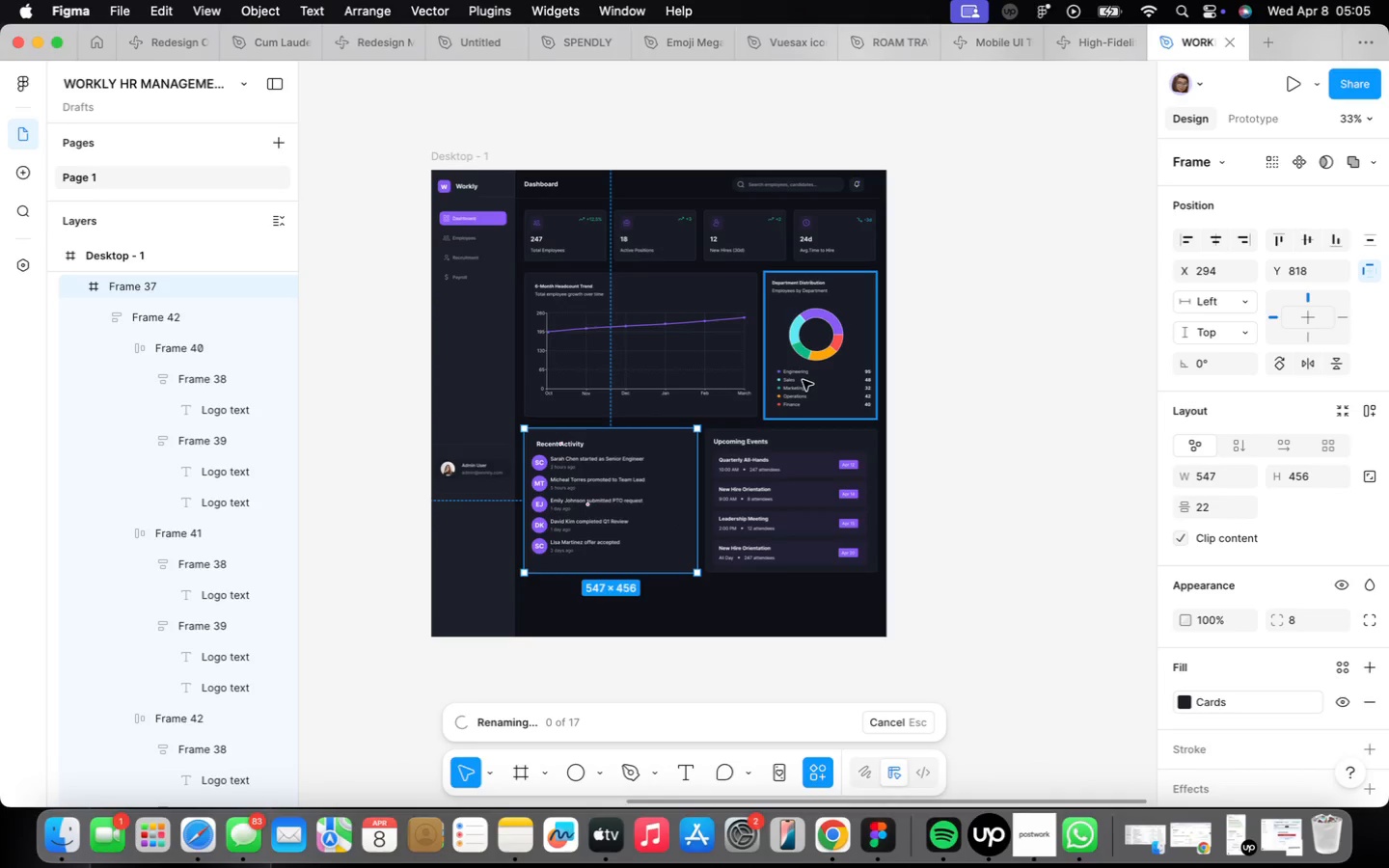 
double_click([454, 155])
 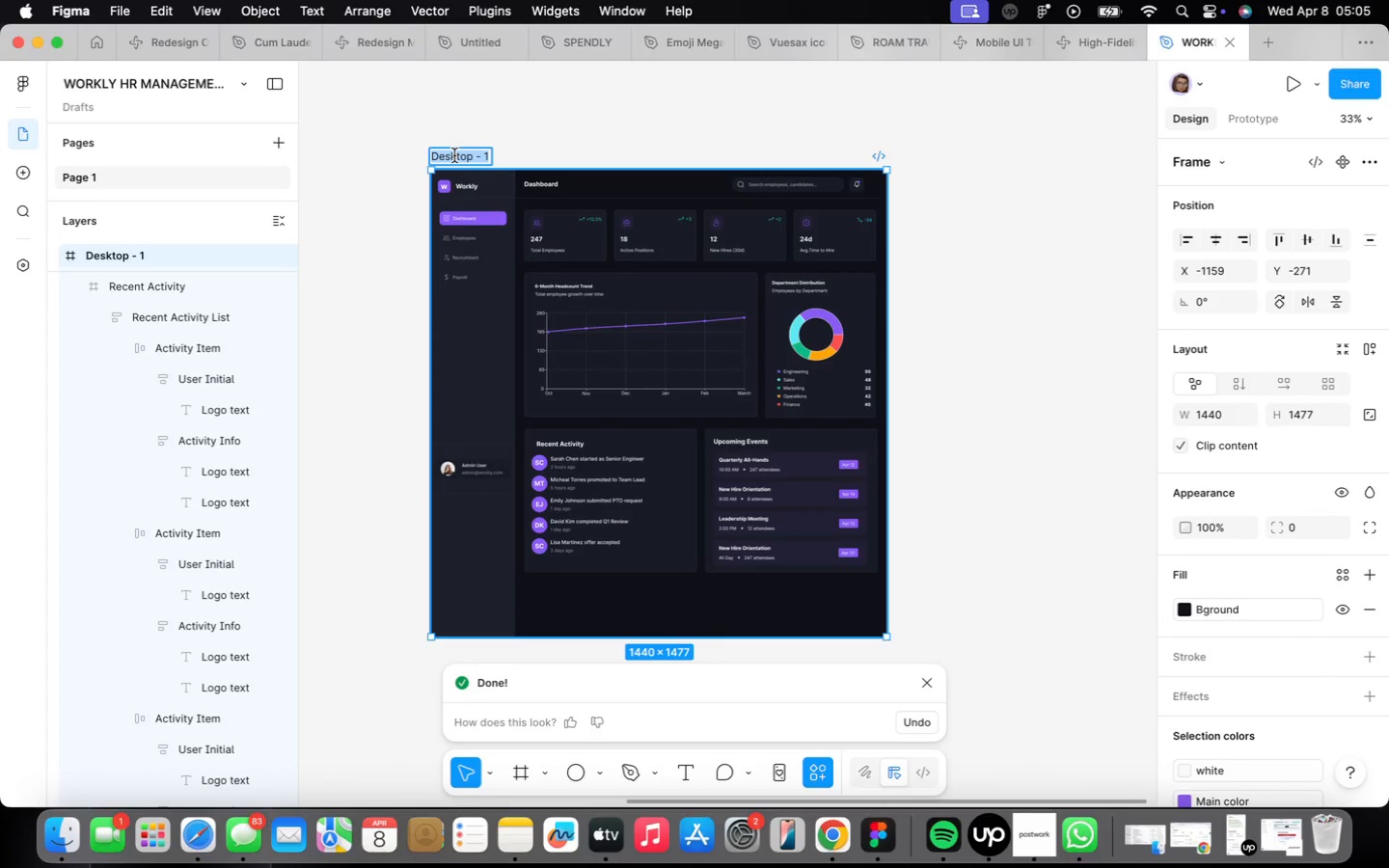 
type(DASHBOARD)
 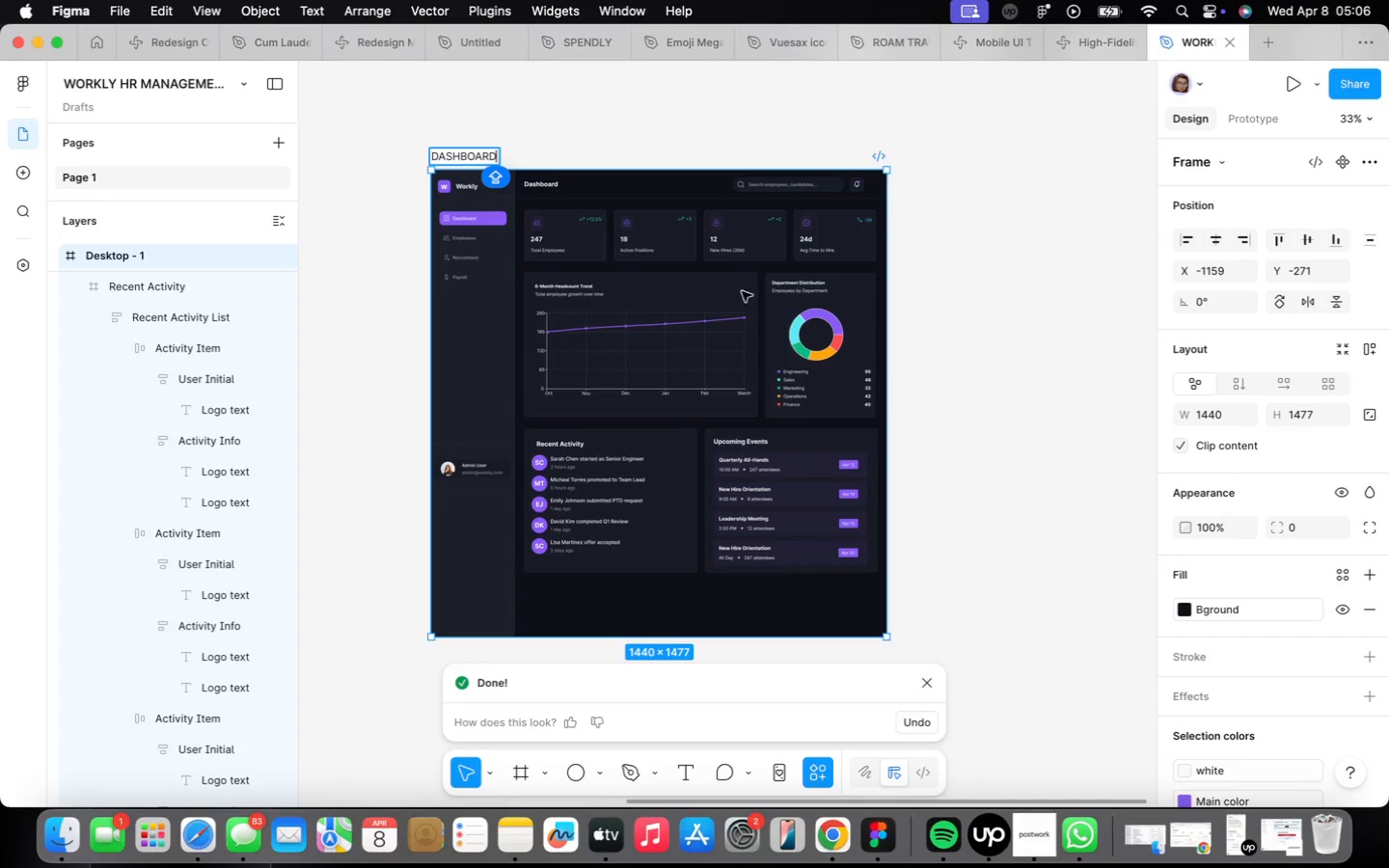 
left_click([1118, 469])
 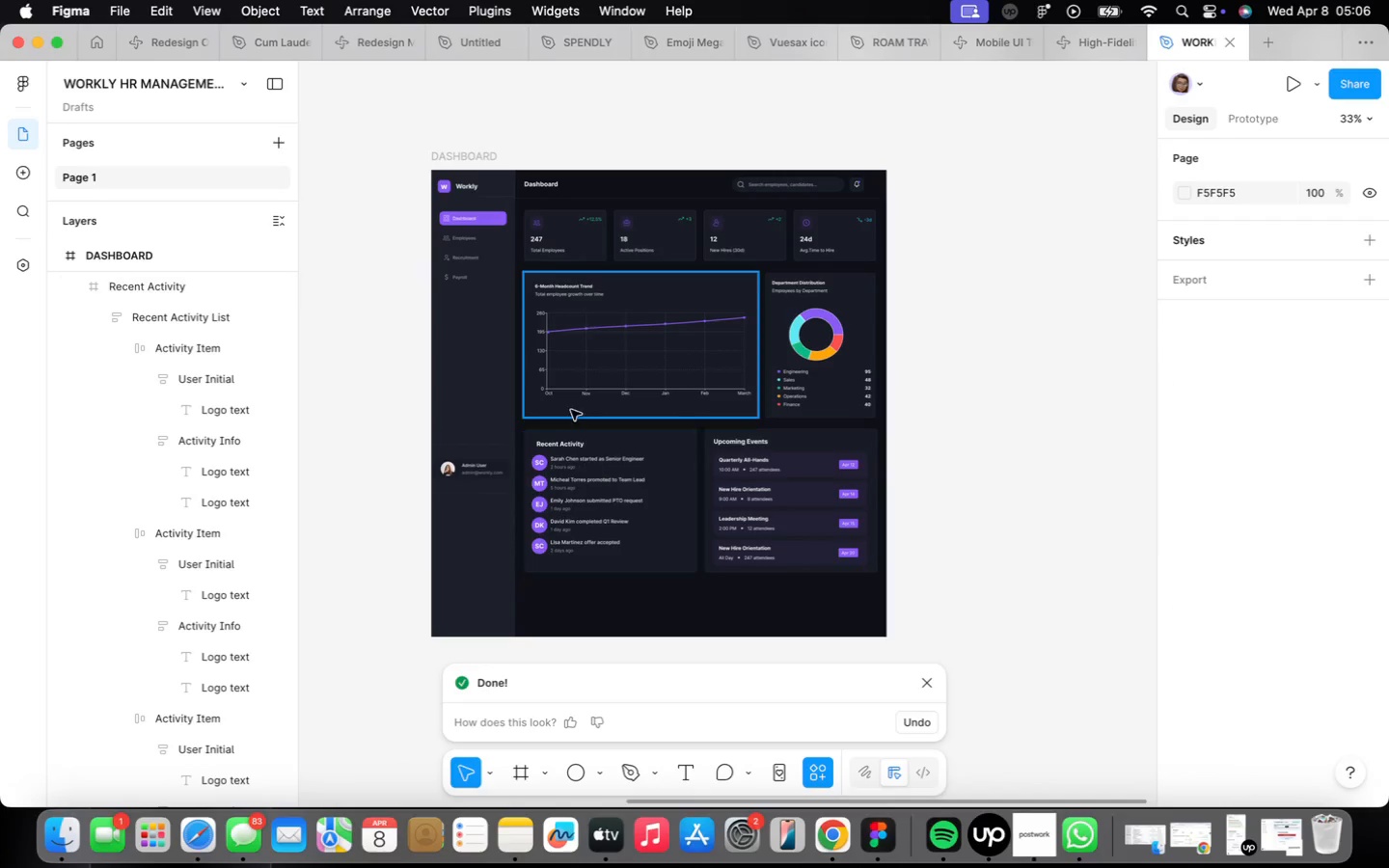 
left_click([646, 344])
 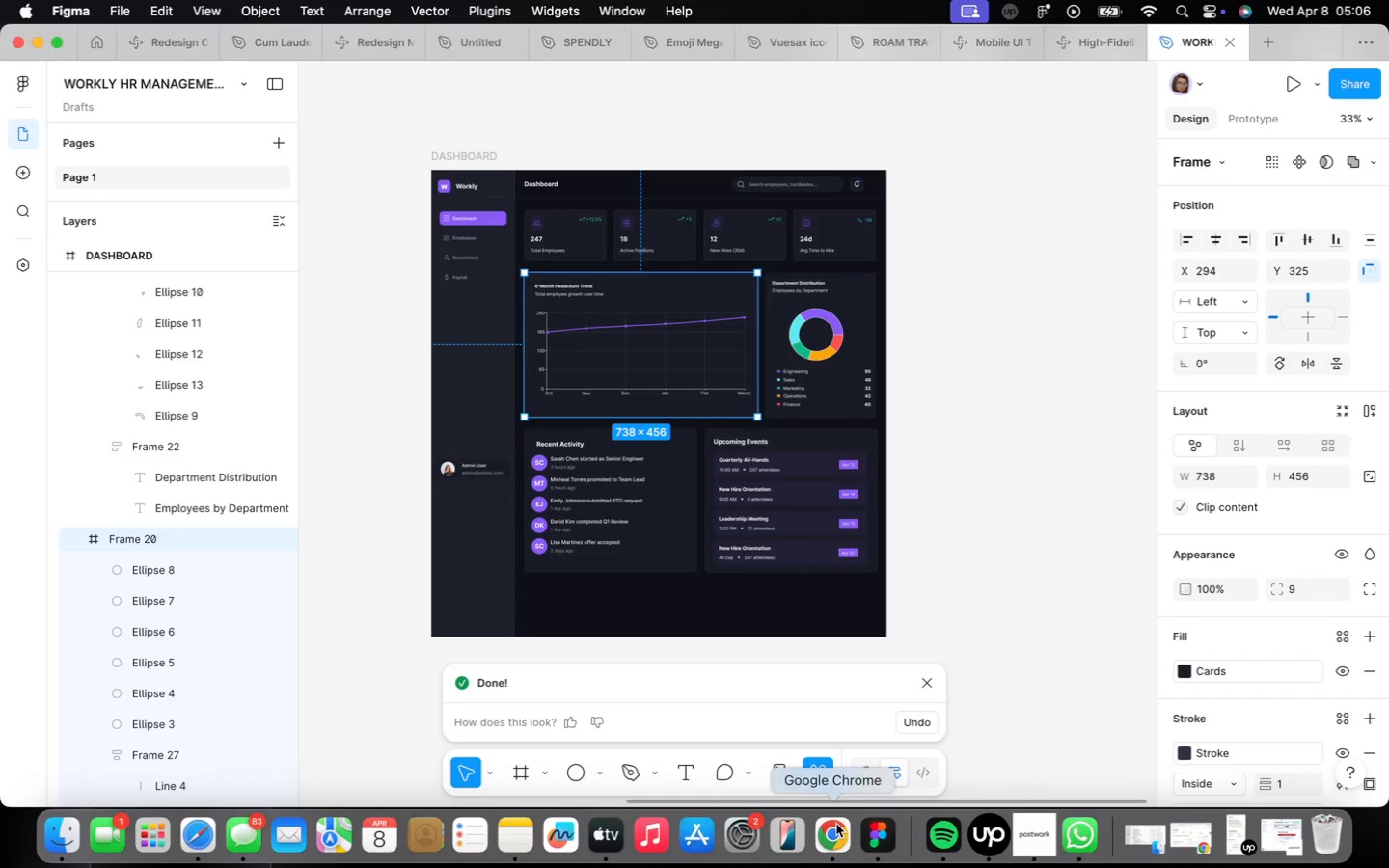 
left_click([819, 773])
 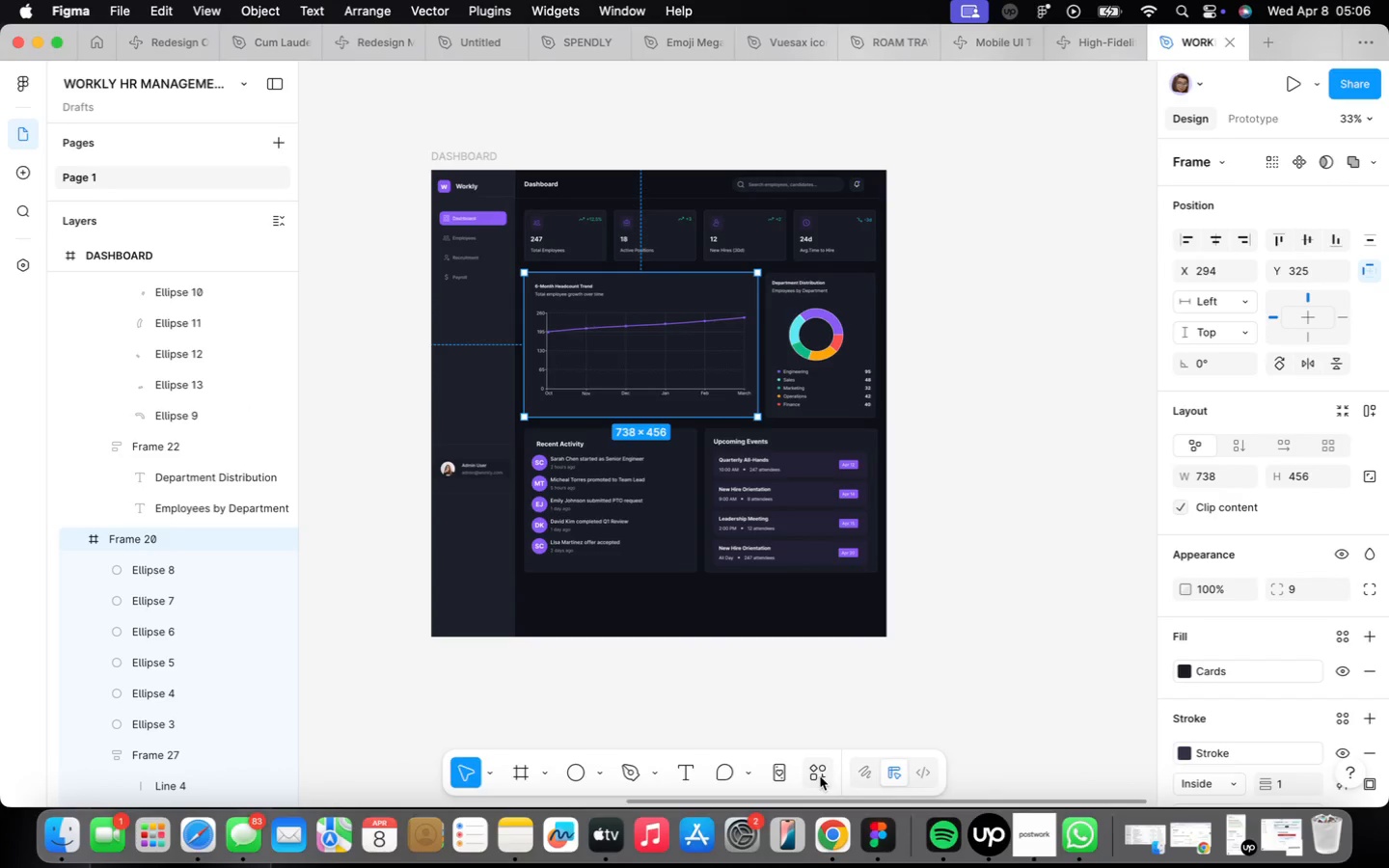 
left_click([822, 780])
 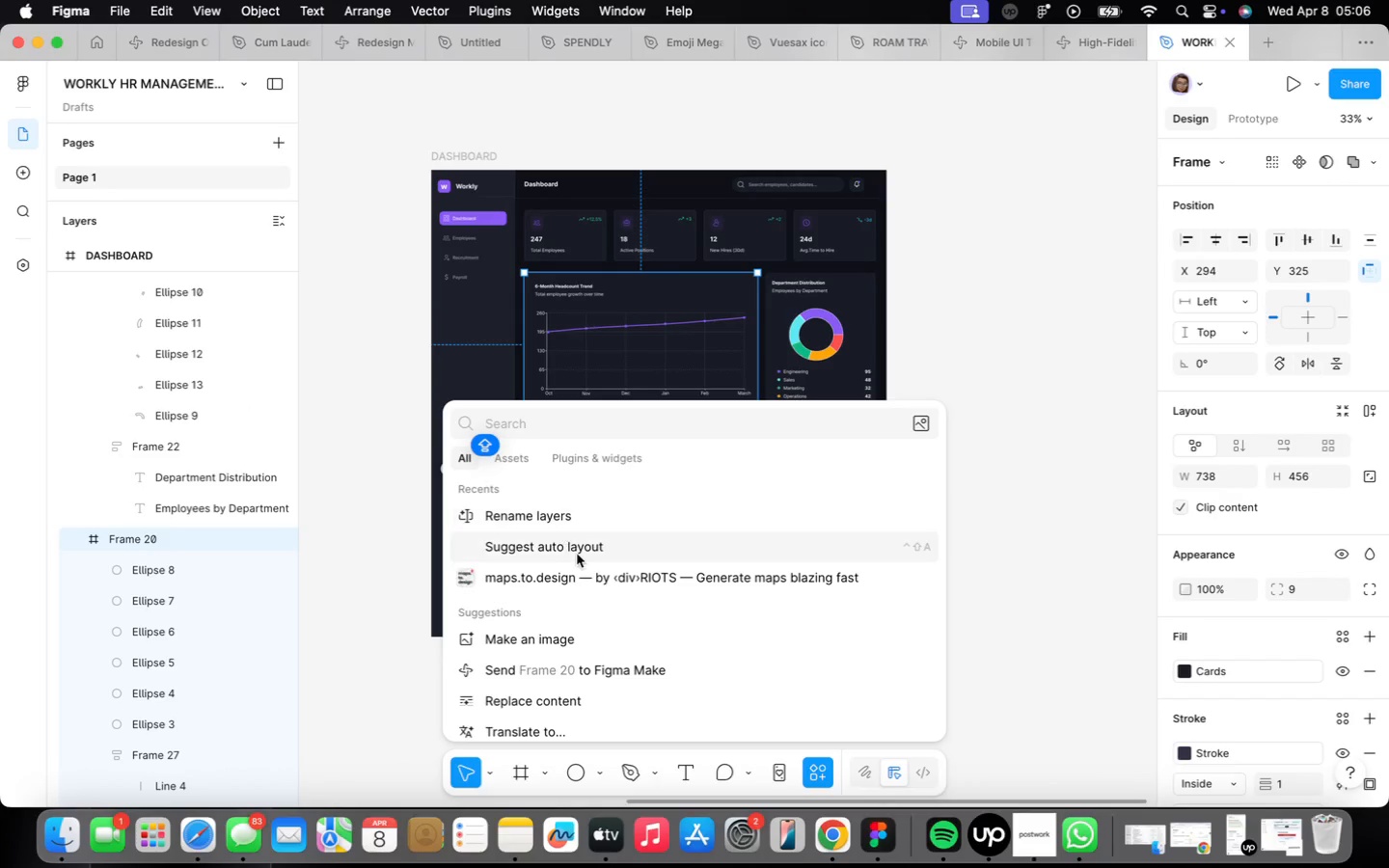 
left_click([593, 516])
 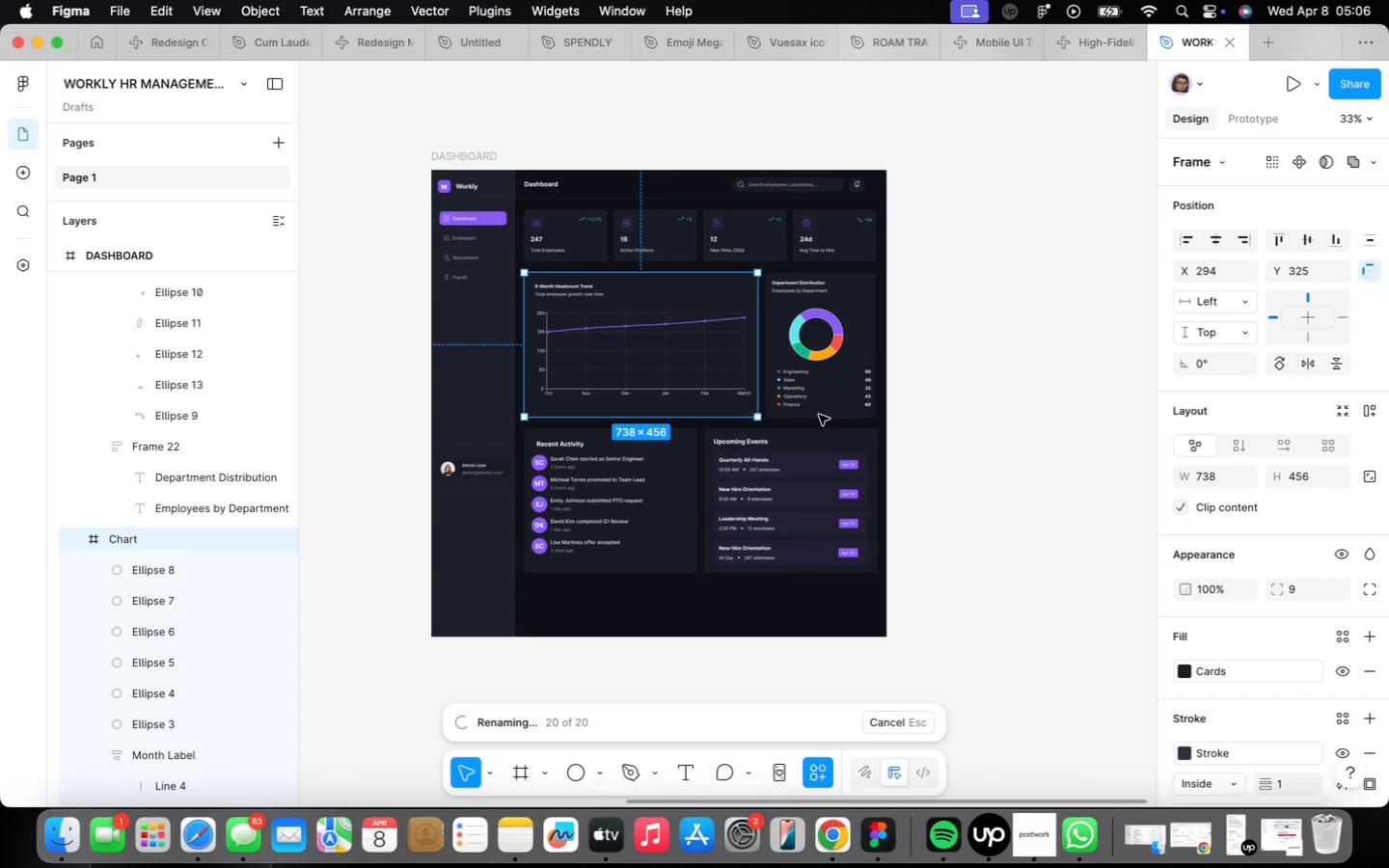 
wait(6.29)
 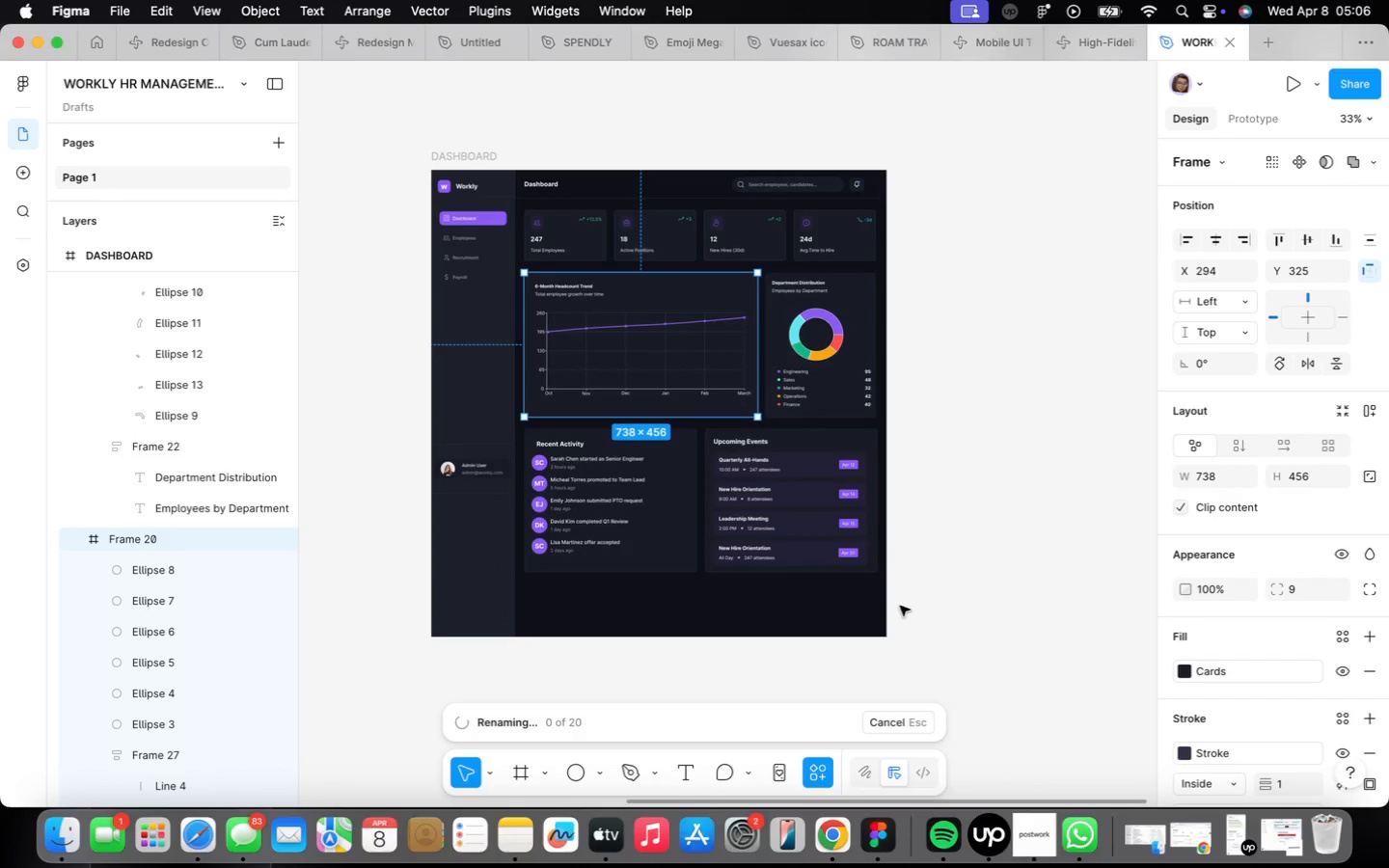 
left_click([804, 387])
 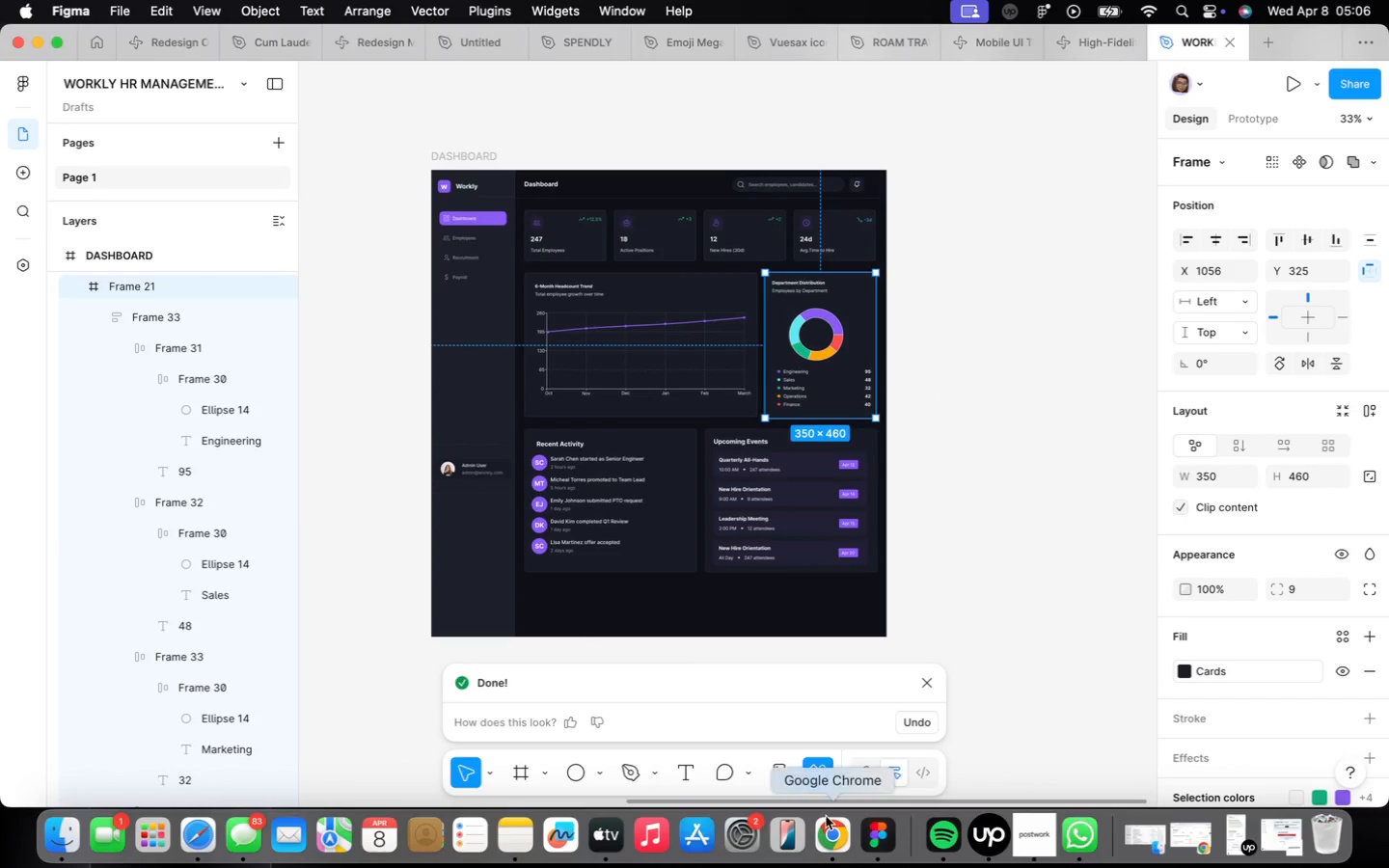 
left_click([823, 771])
 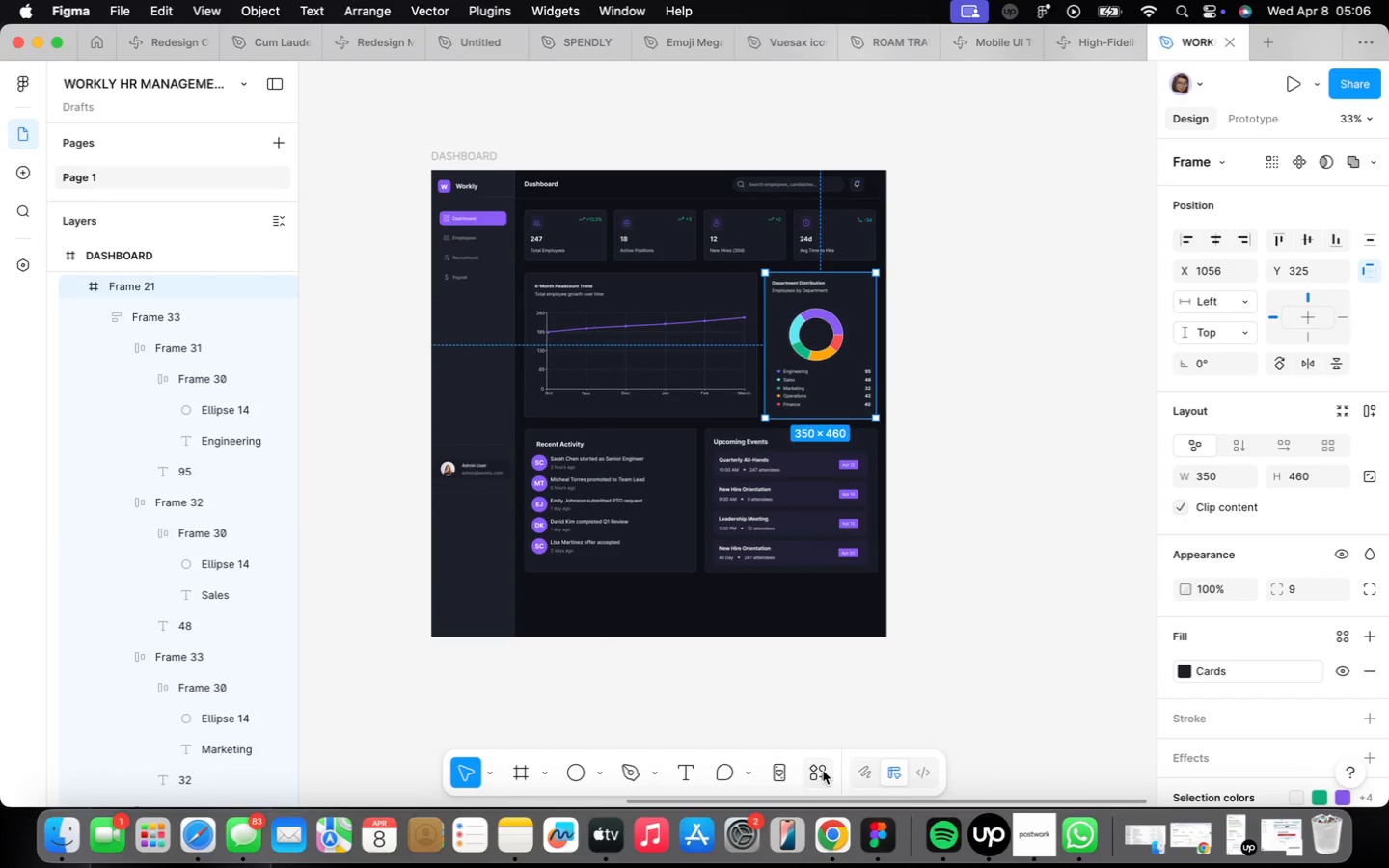 
left_click([823, 771])
 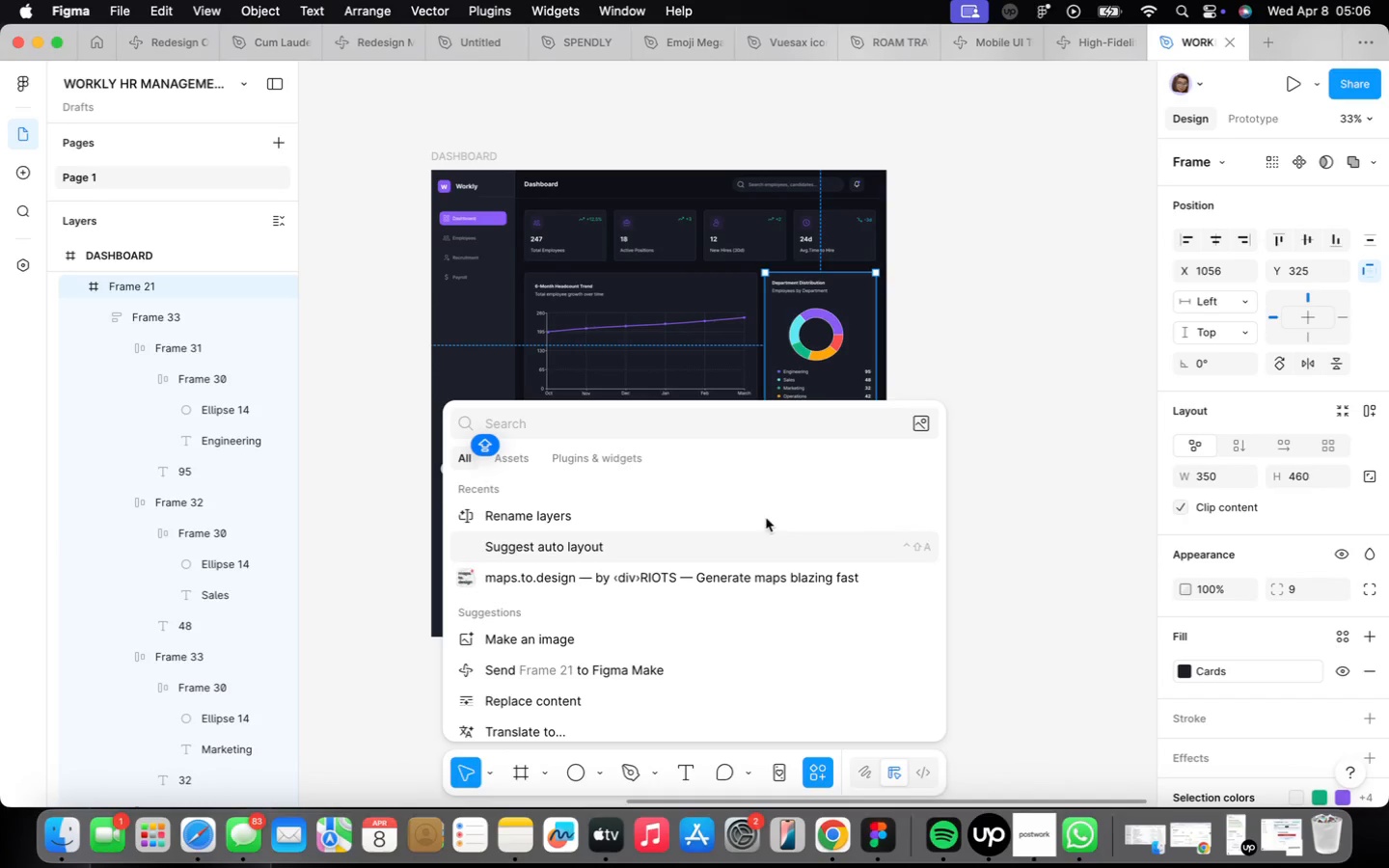 
left_click([752, 500])
 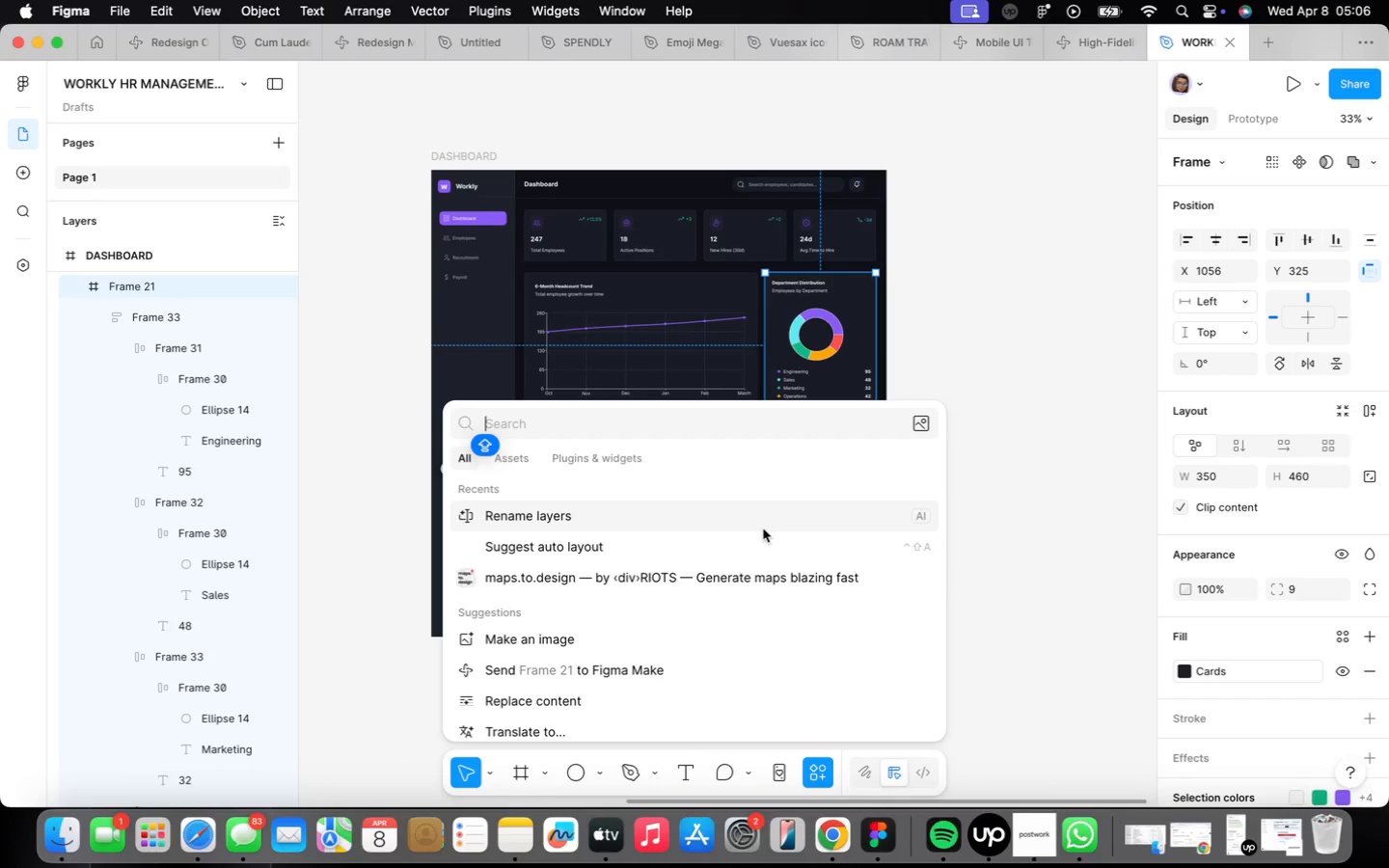 
left_click([753, 519])
 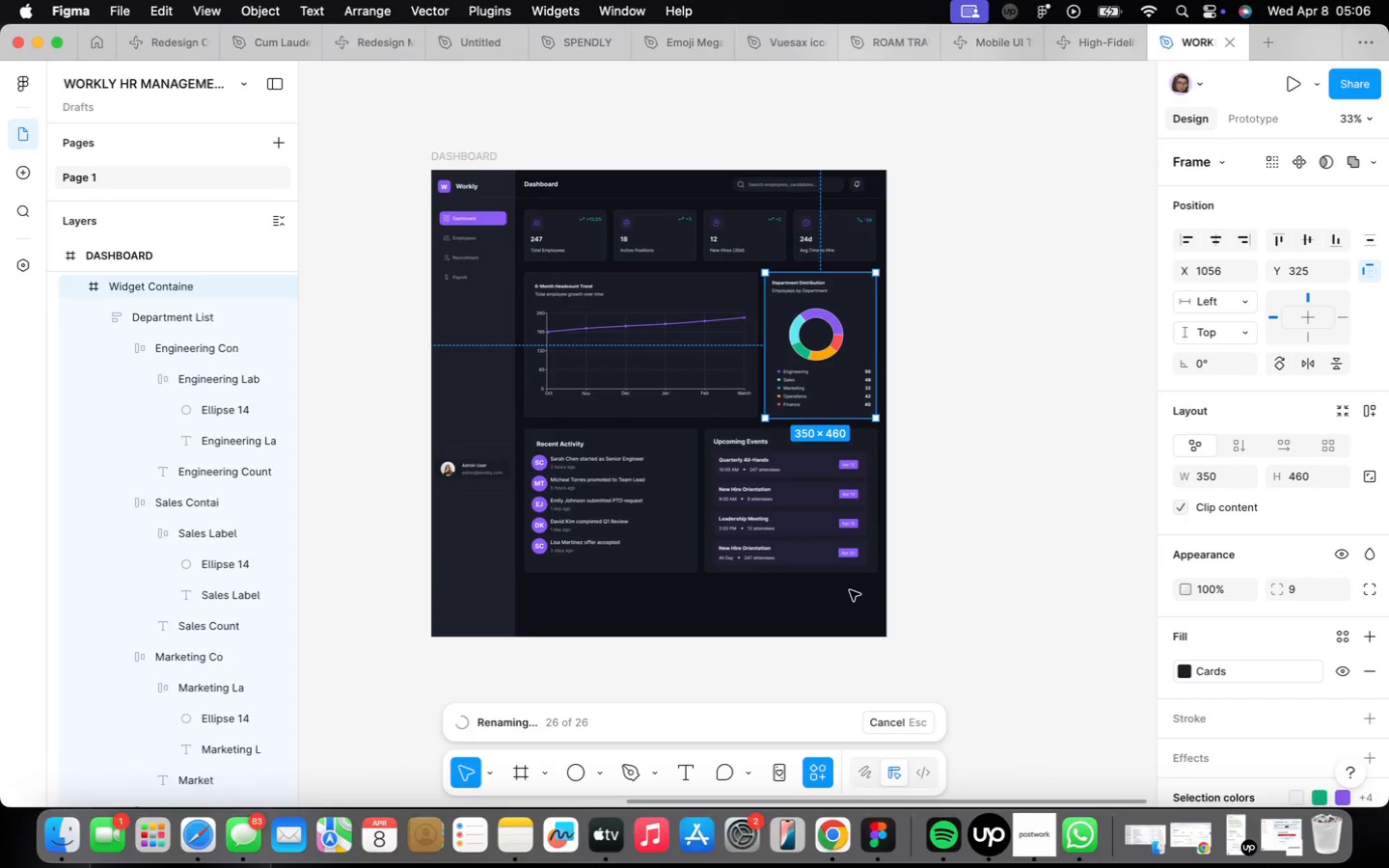 
wait(7.01)
 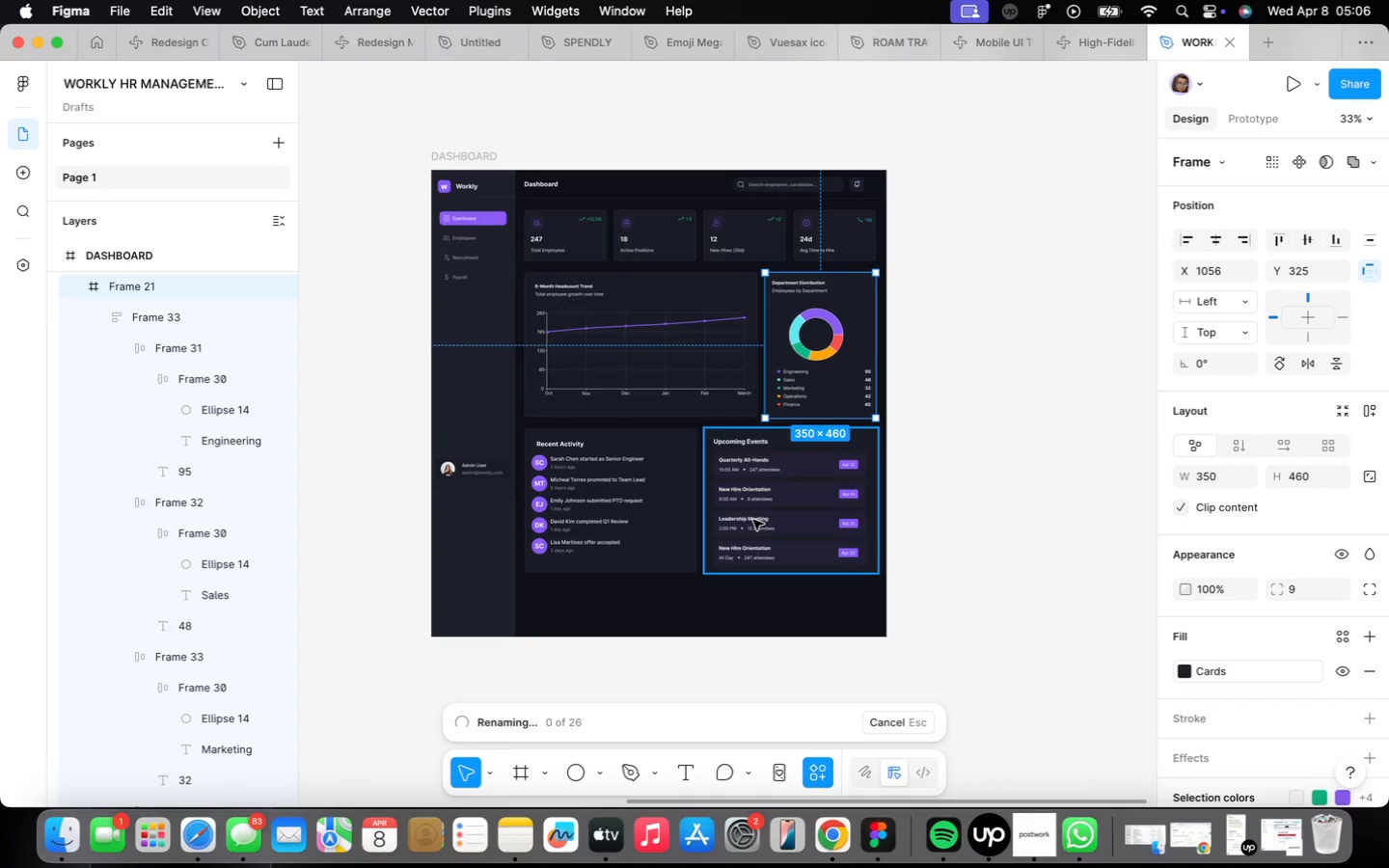 
left_click([28, 85])
 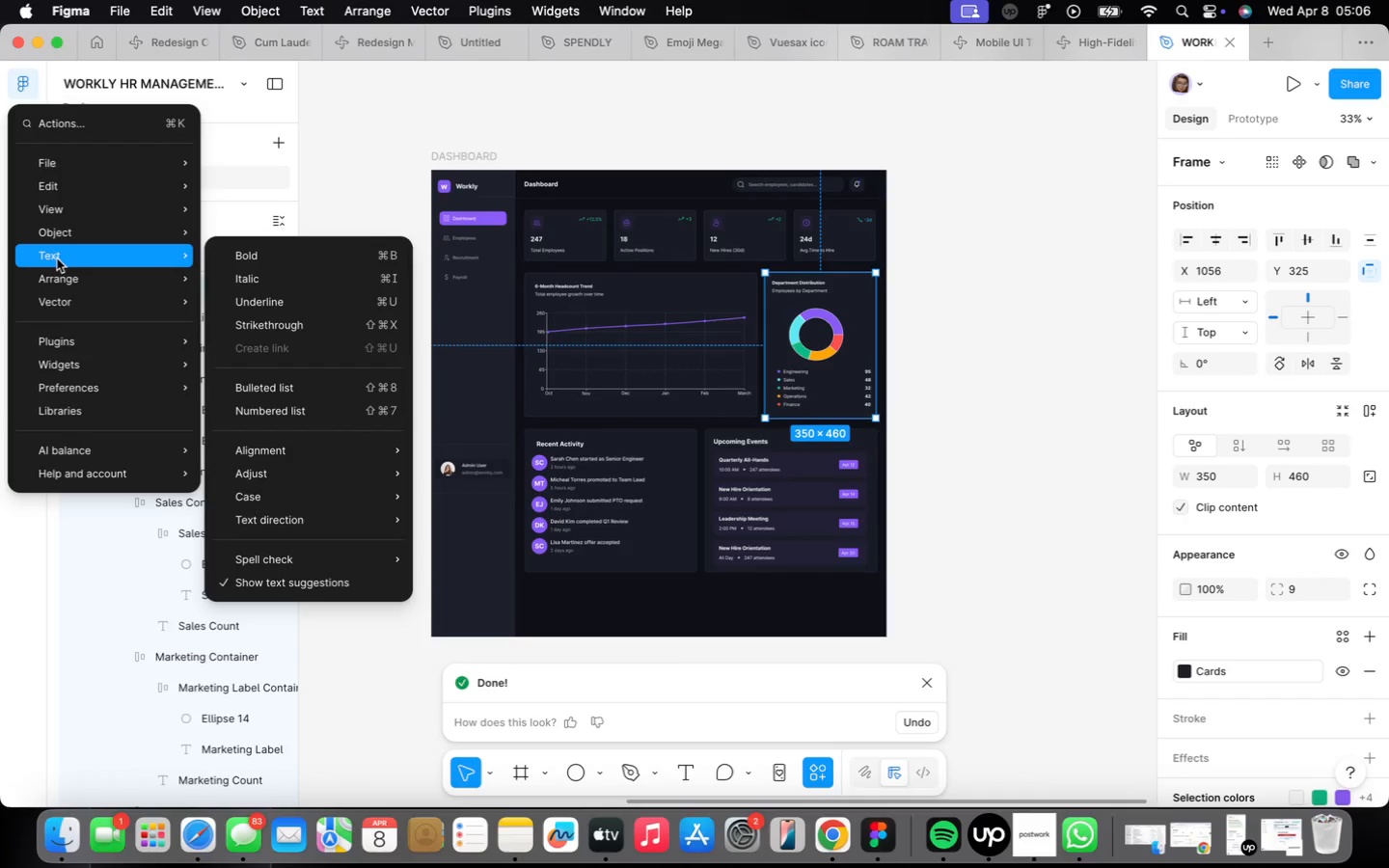 
mouse_move([108, 446])
 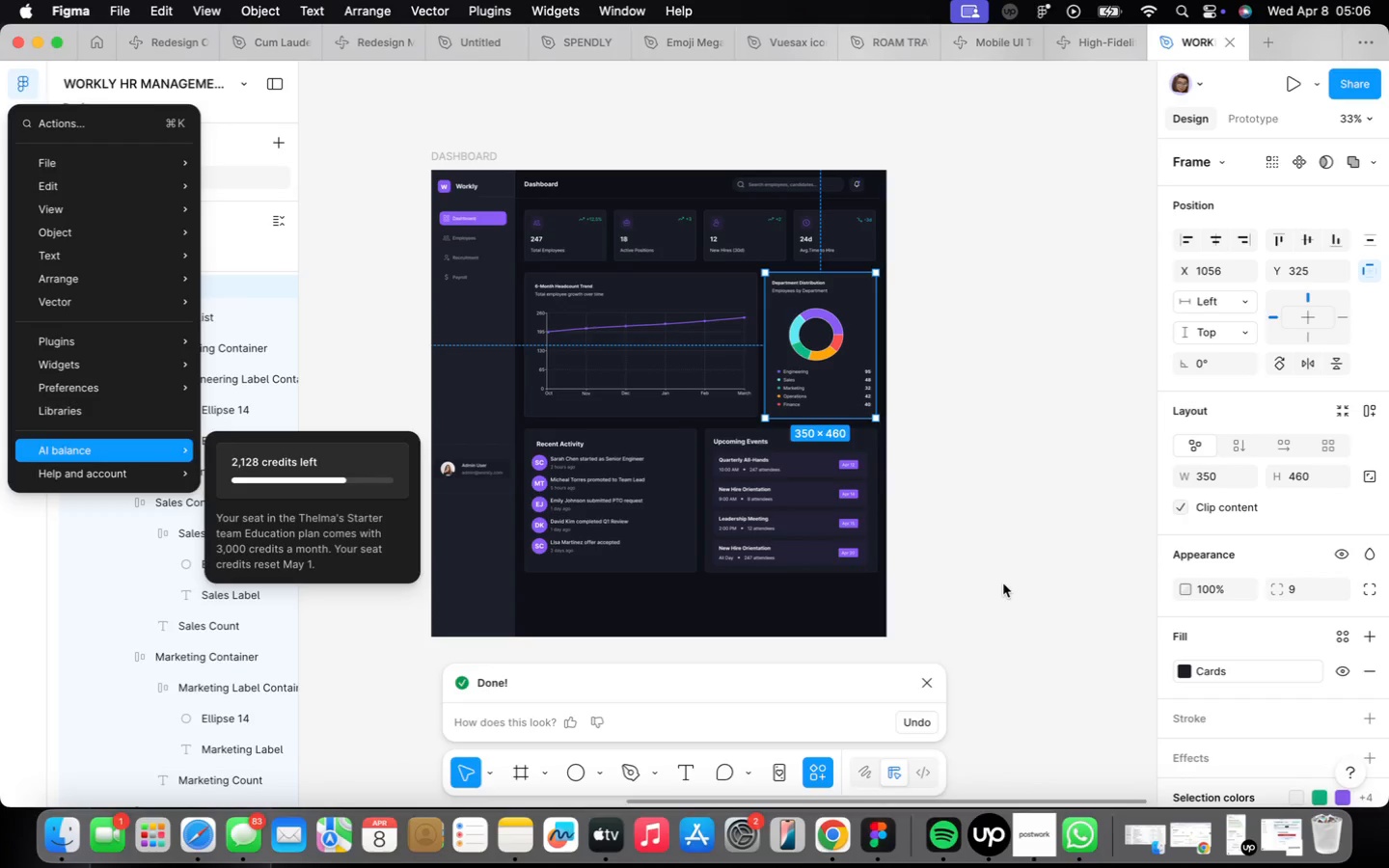 
left_click([994, 582])
 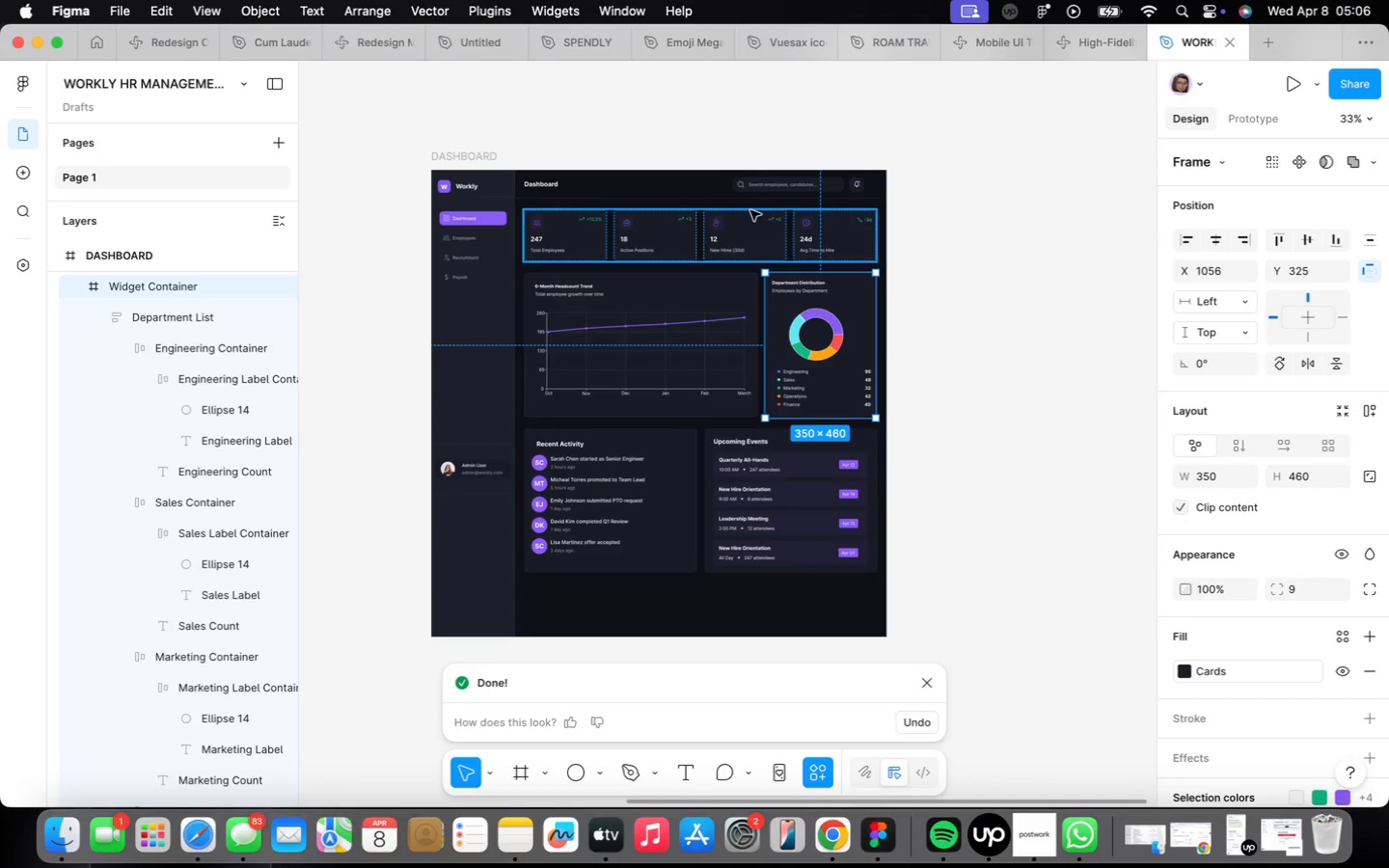 
left_click([747, 231])
 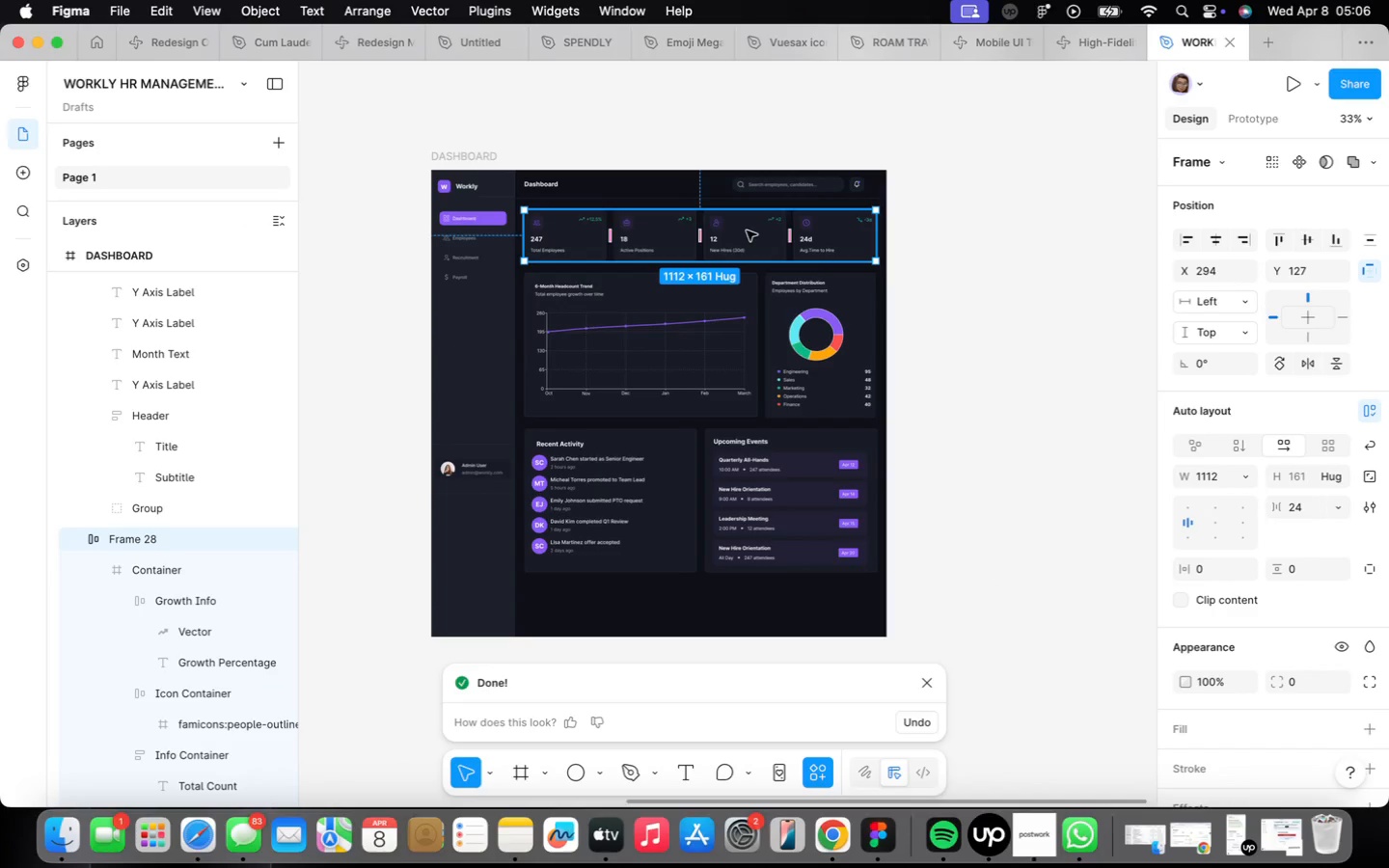 
double_click([747, 231])
 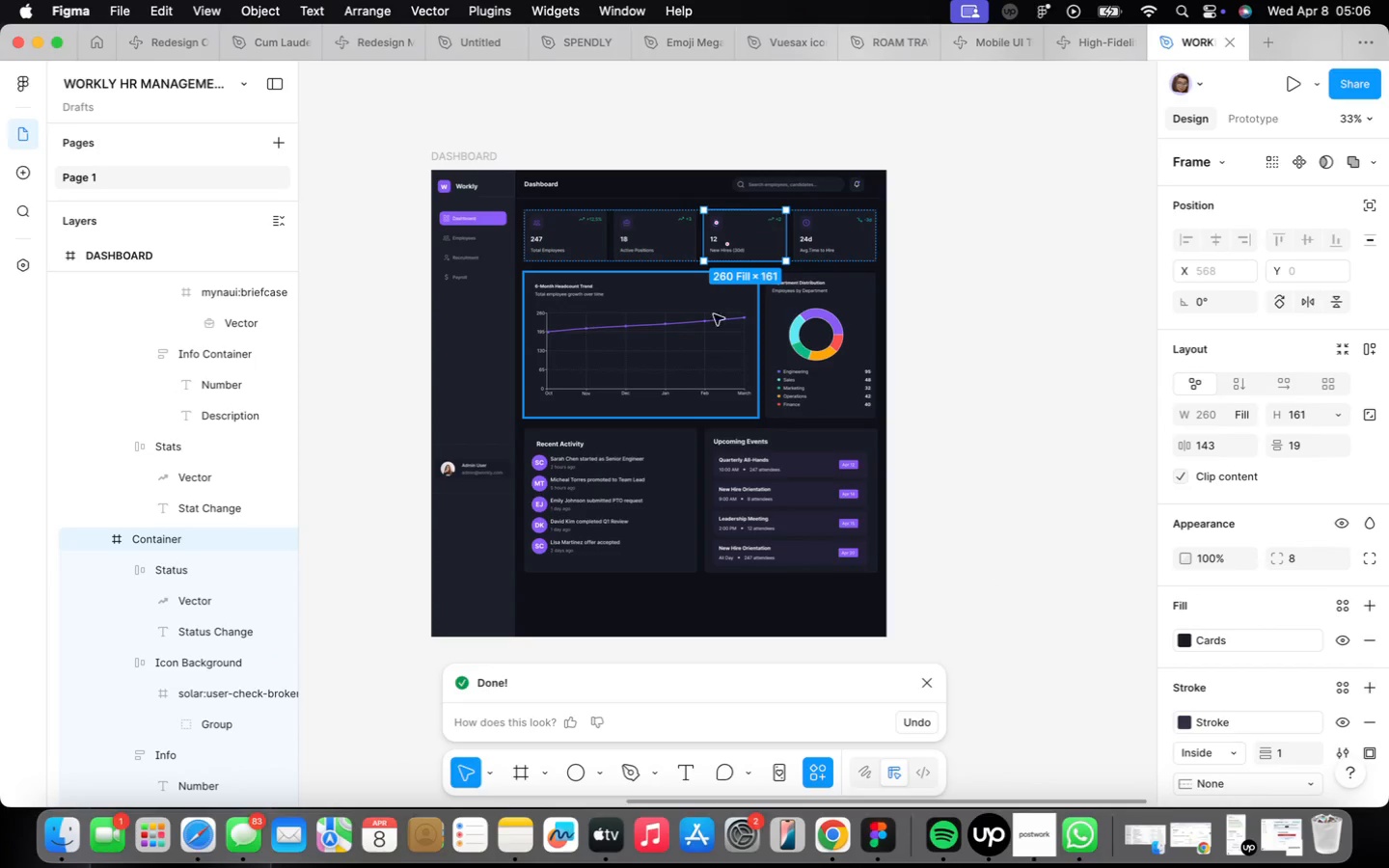 
left_click([634, 564])
 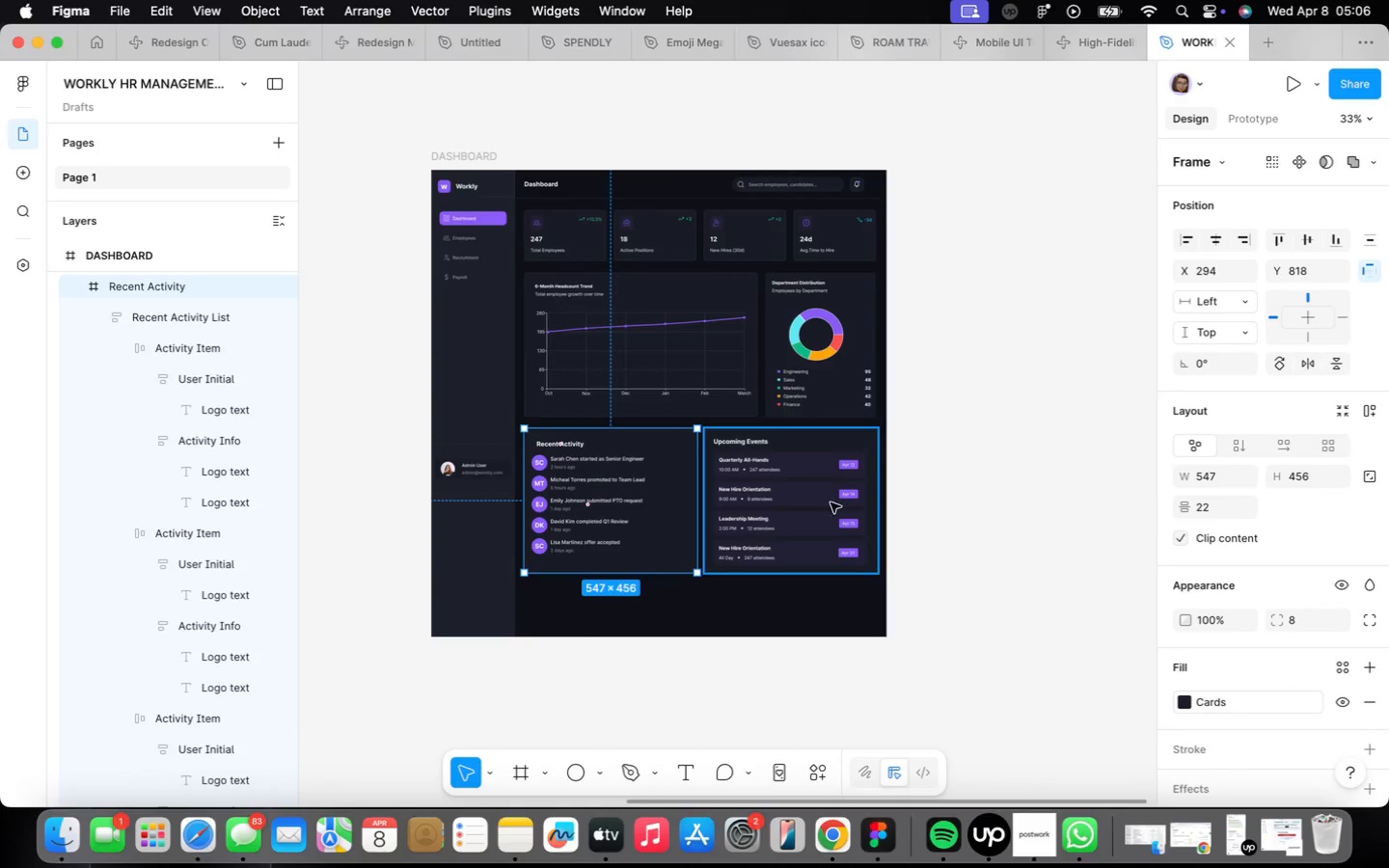 
left_click([837, 498])
 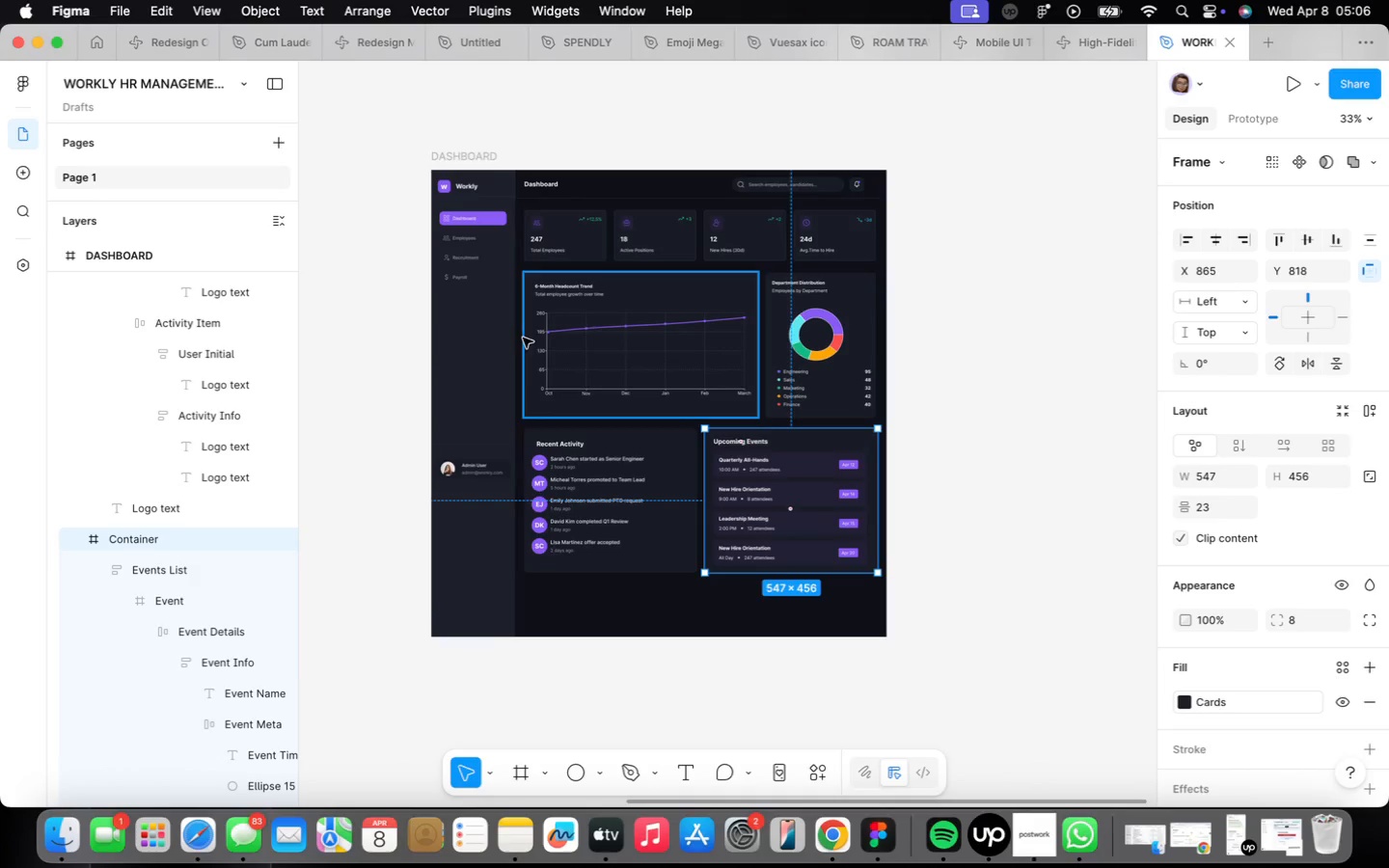 
left_click([505, 343])
 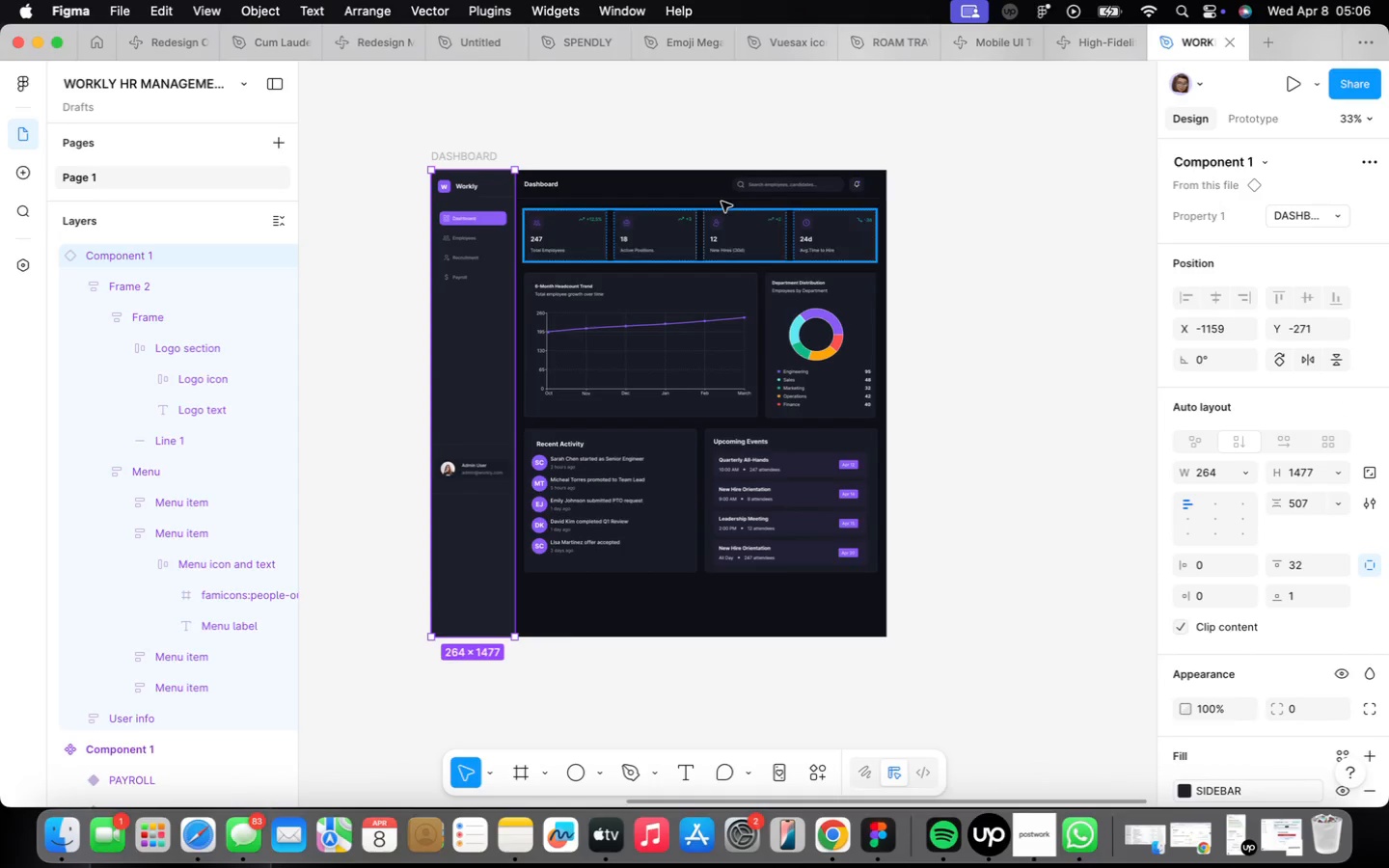 
left_click([810, 183])
 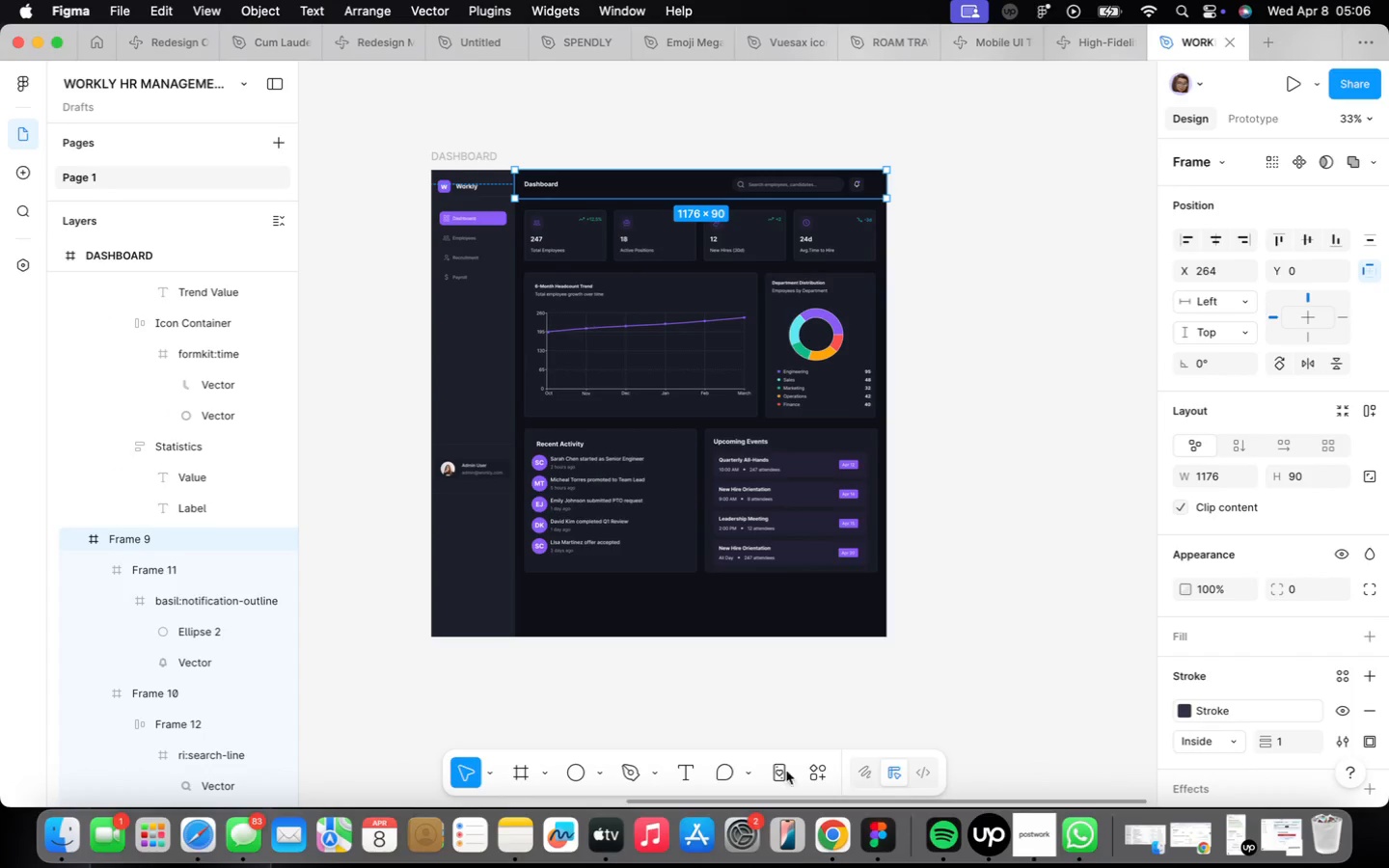 
left_click([821, 778])
 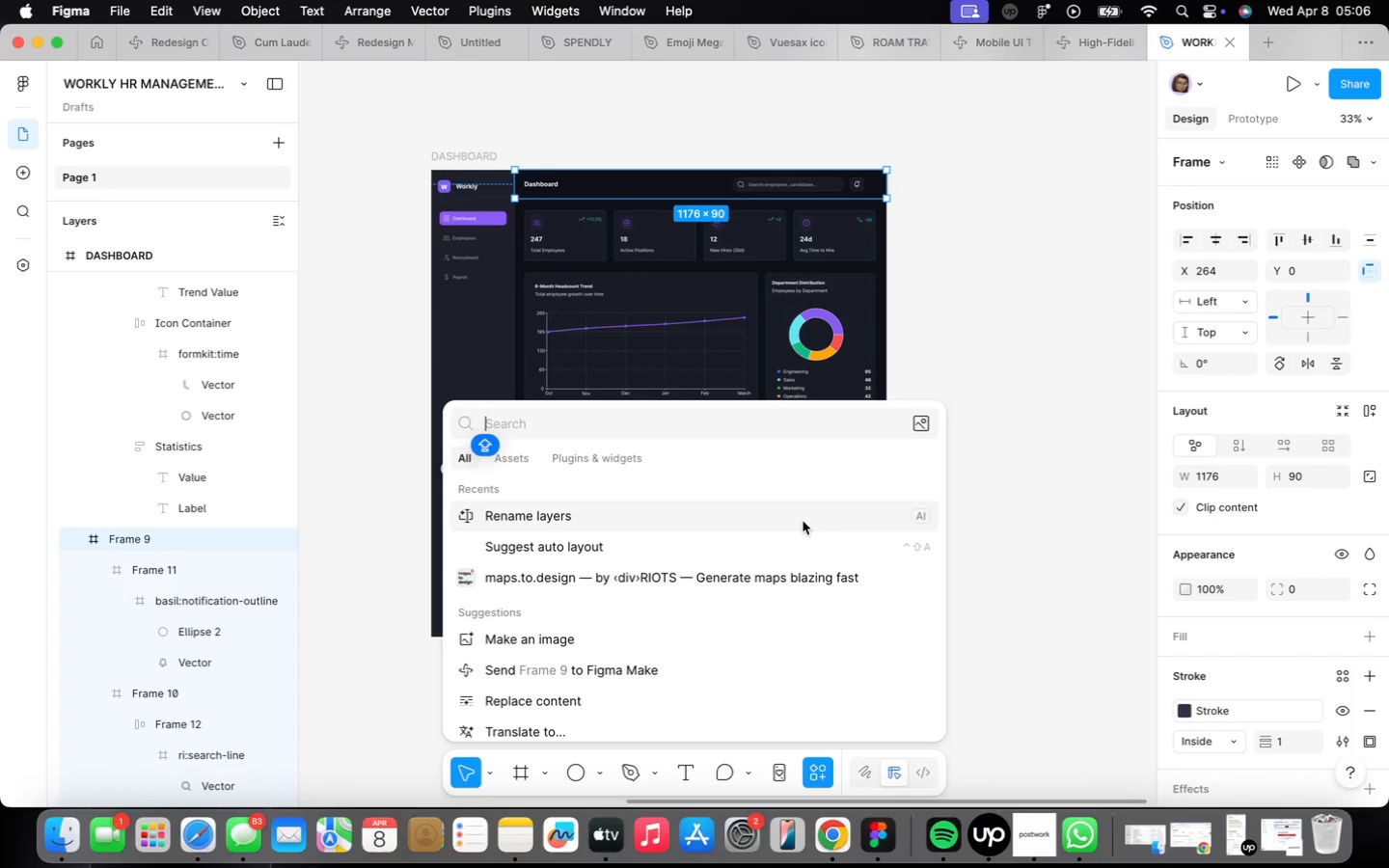 
left_click([814, 522])
 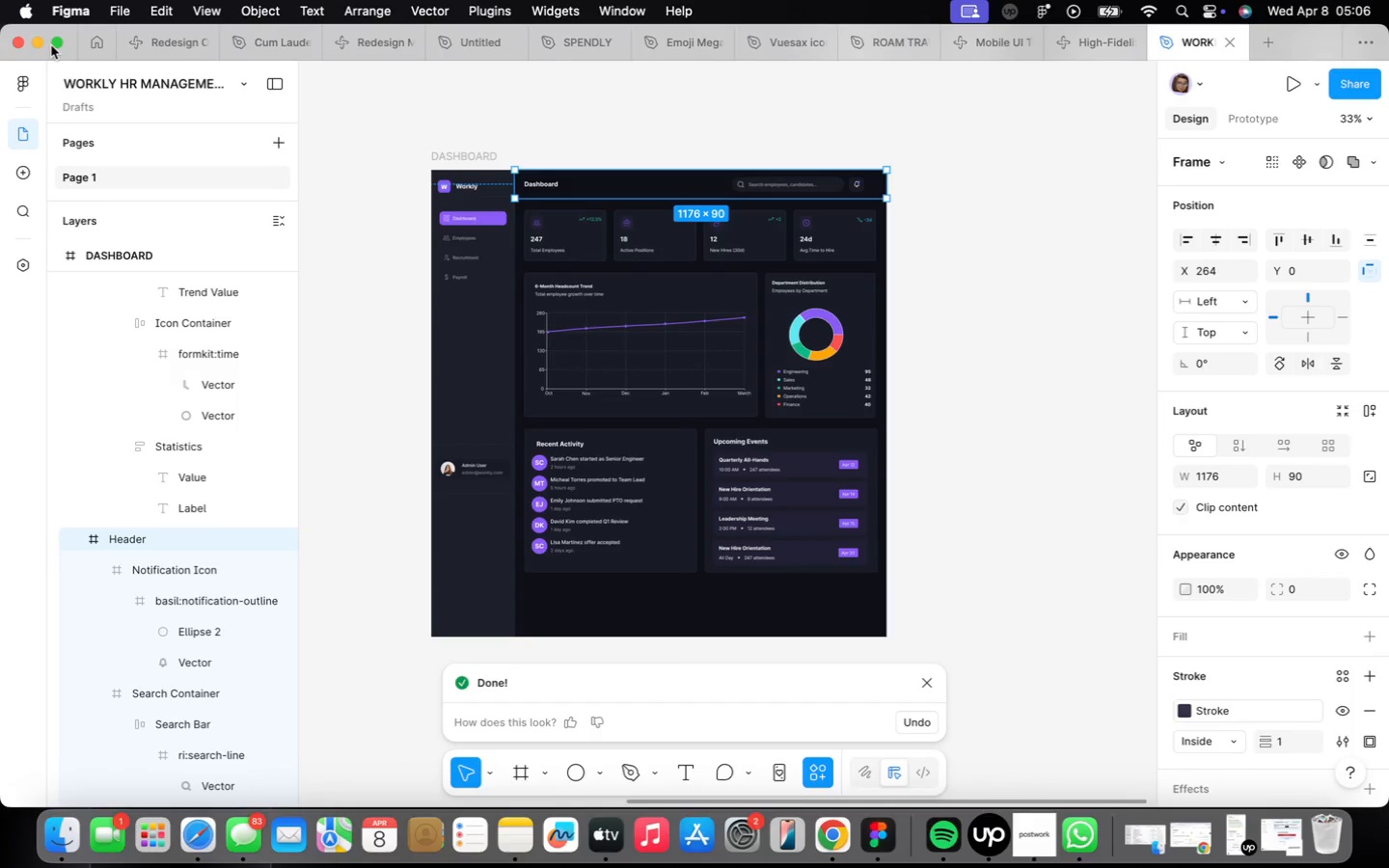 
wait(5.37)
 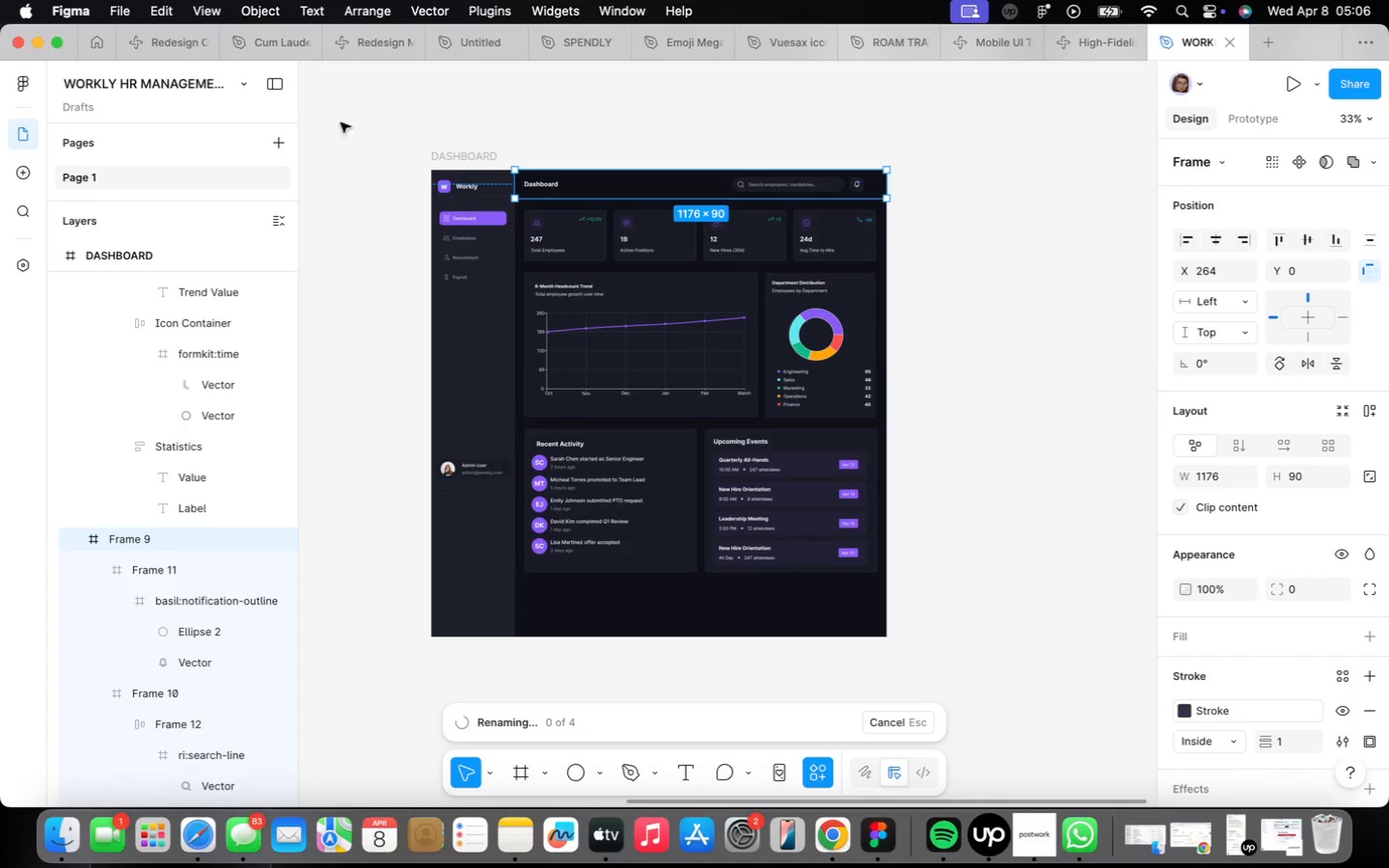 
left_click([15, 69])
 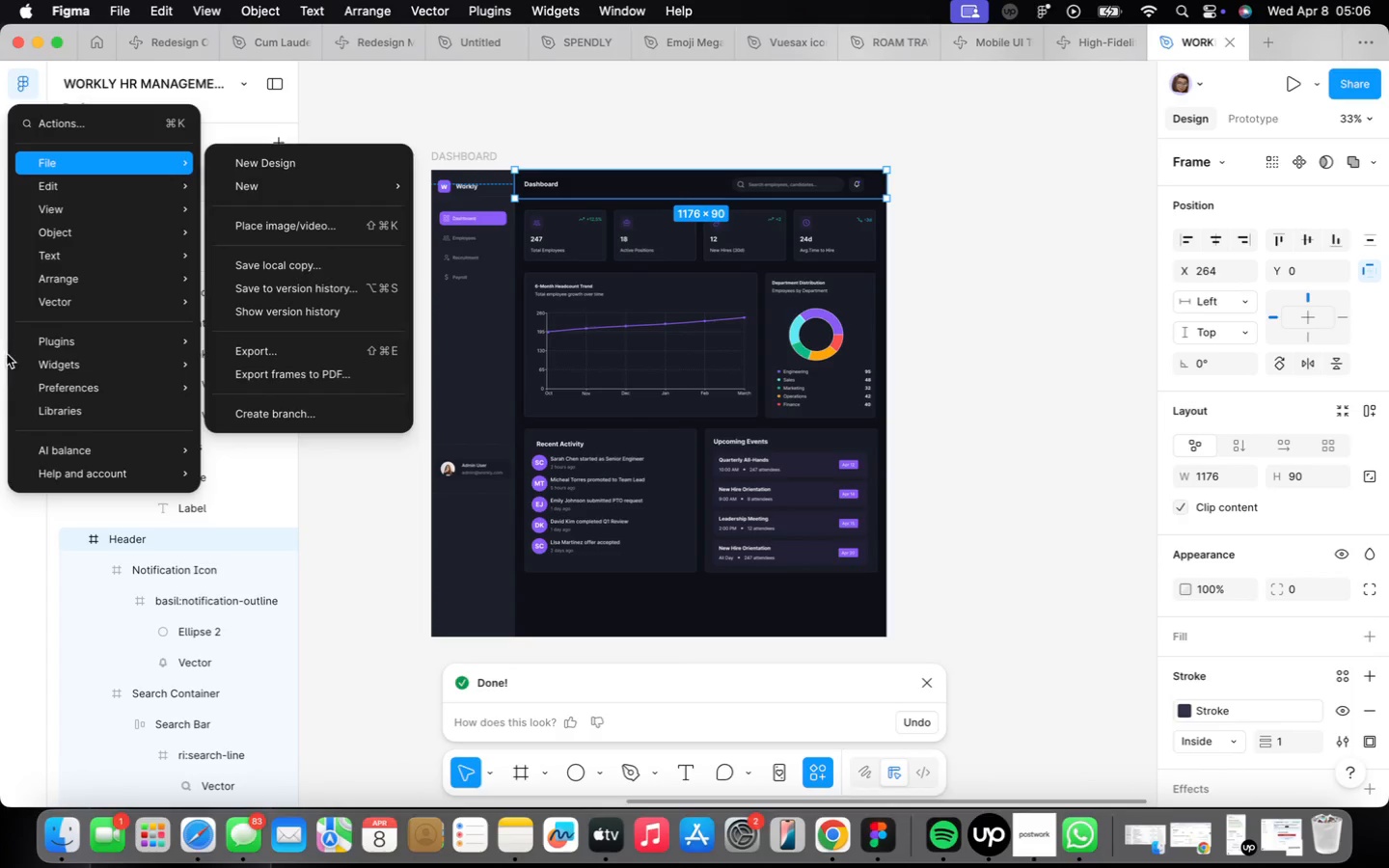 
mouse_move([66, 440])
 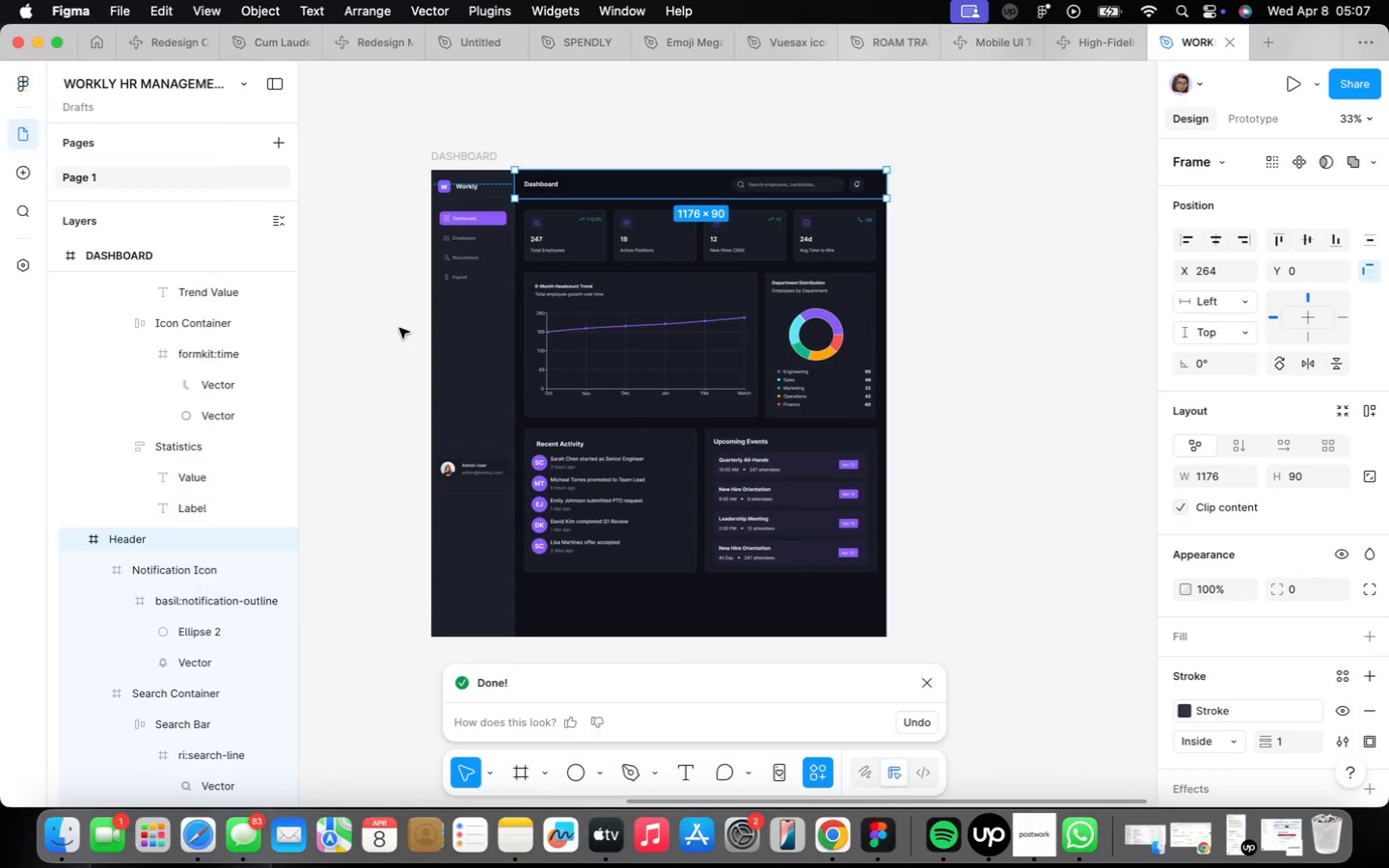 
left_click_drag(start_coordinate=[967, 248], to_coordinate=[962, 249])
 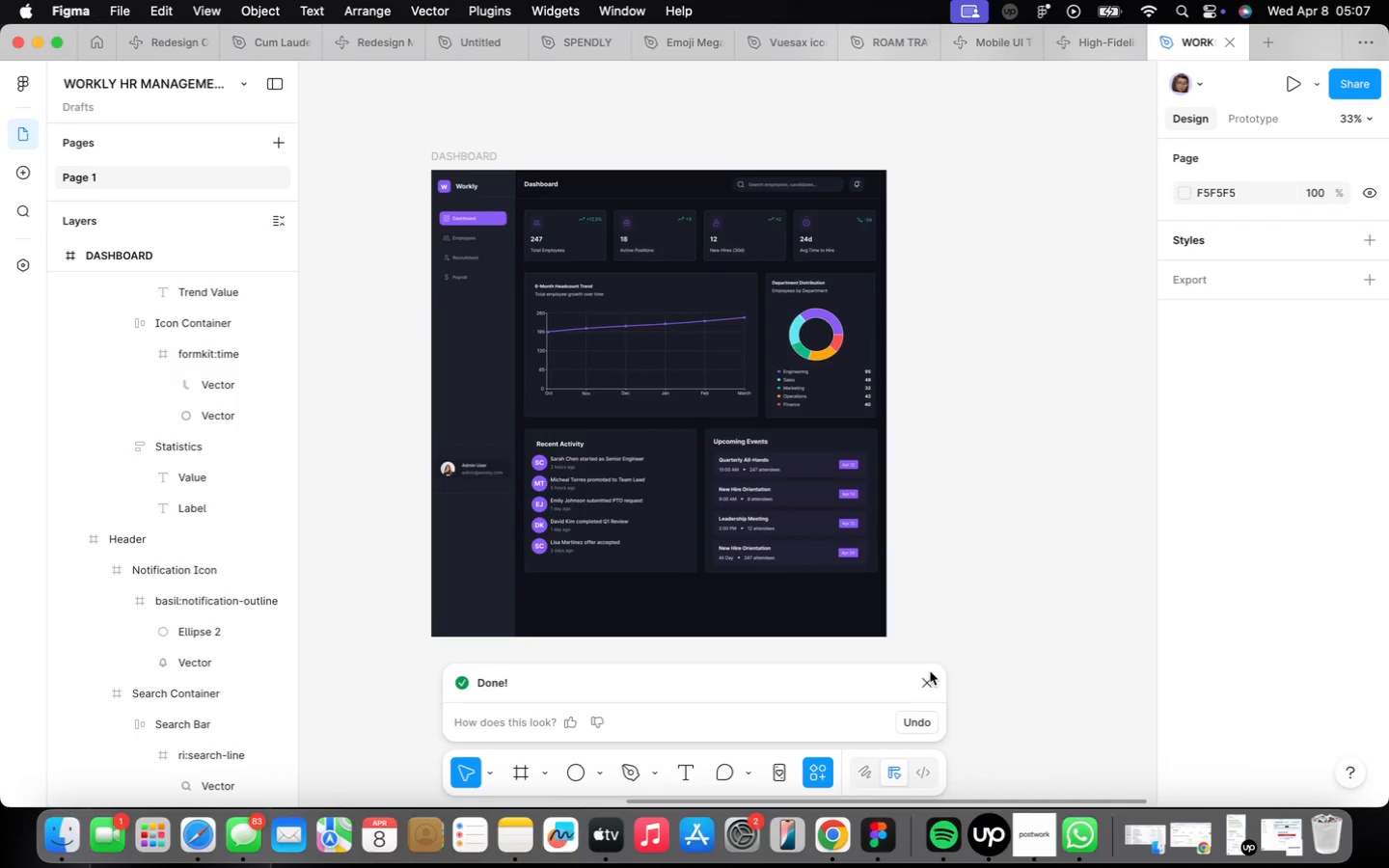 
left_click([933, 692])
 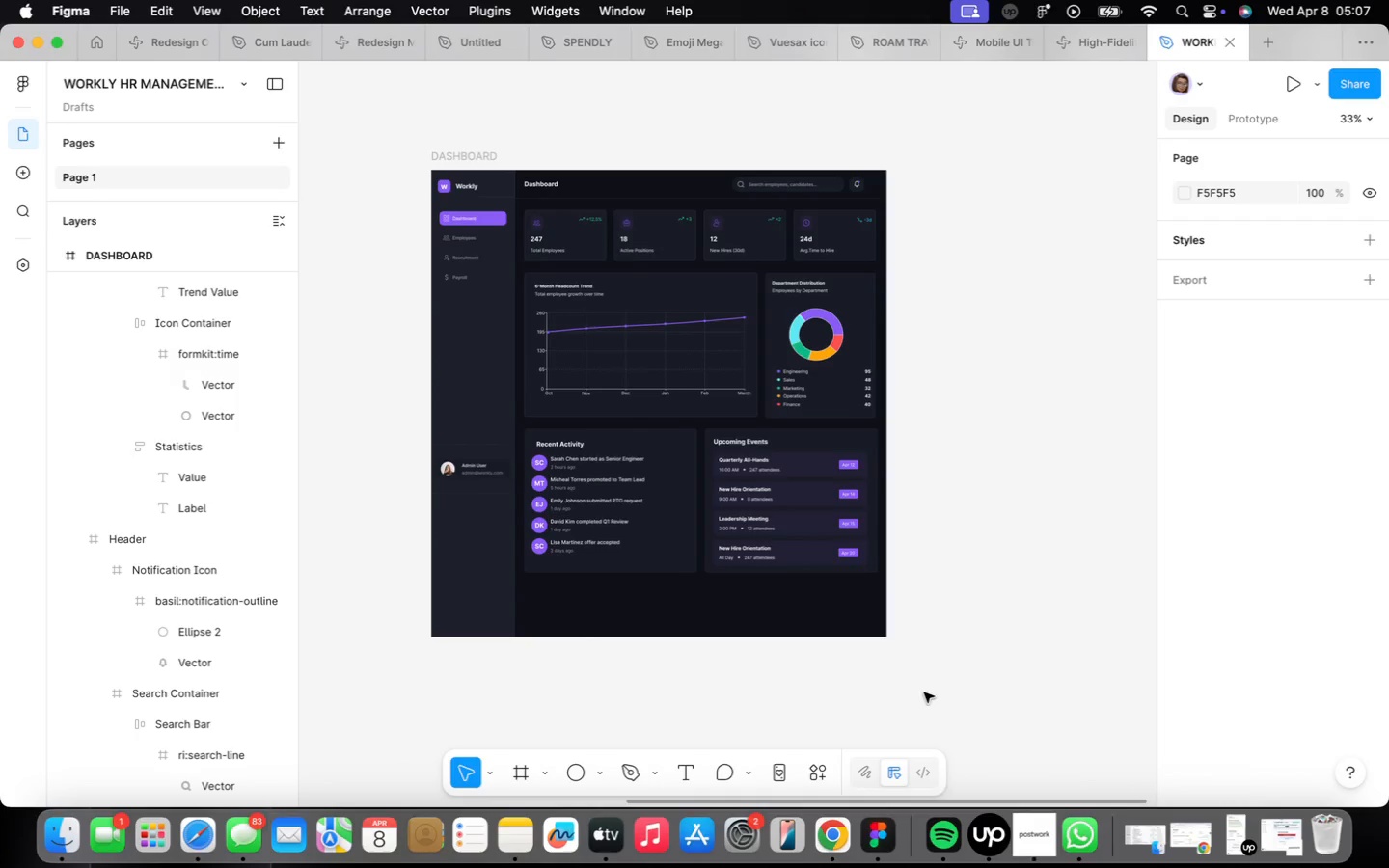 
wait(6.53)
 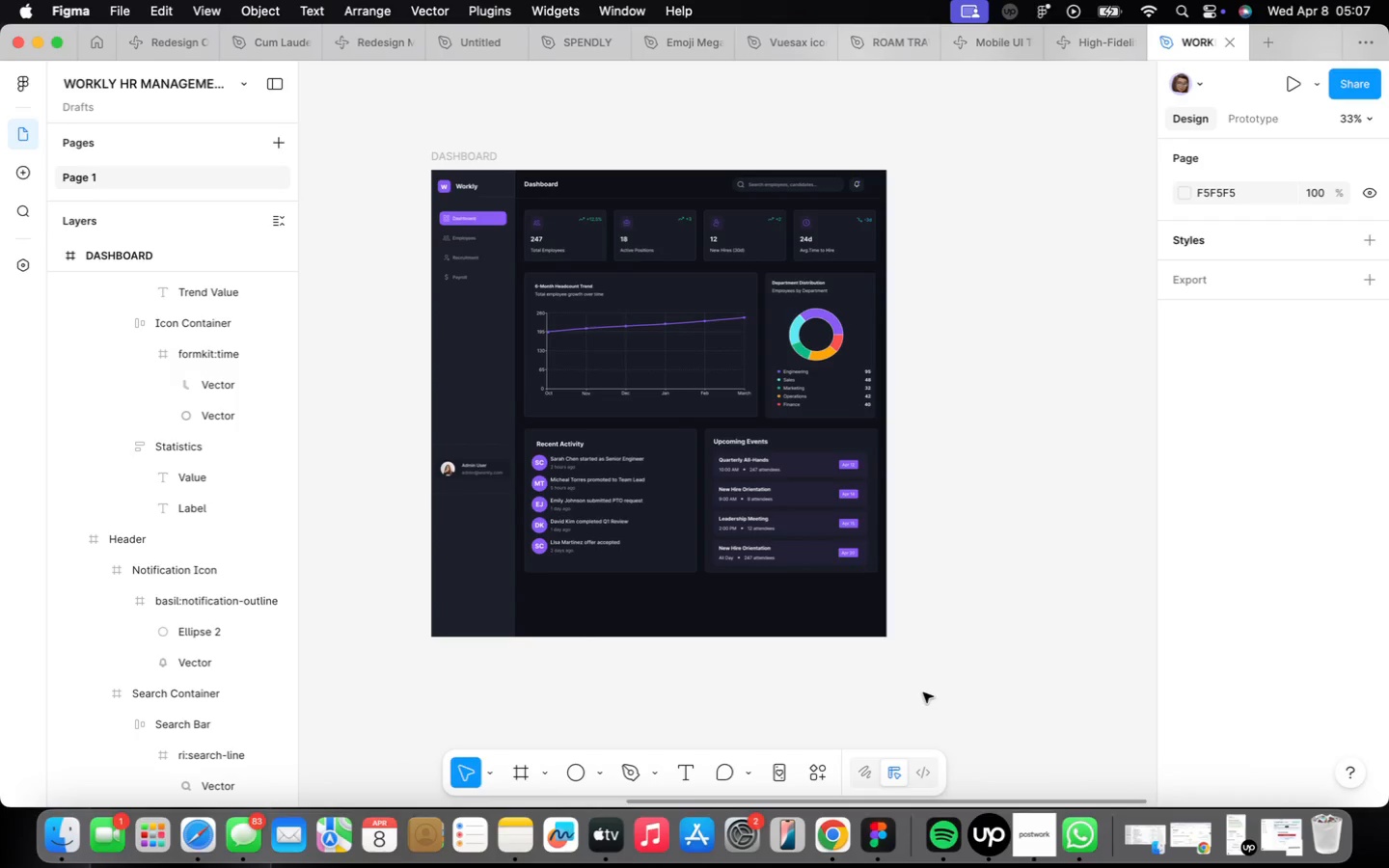 
left_click([477, 163])
 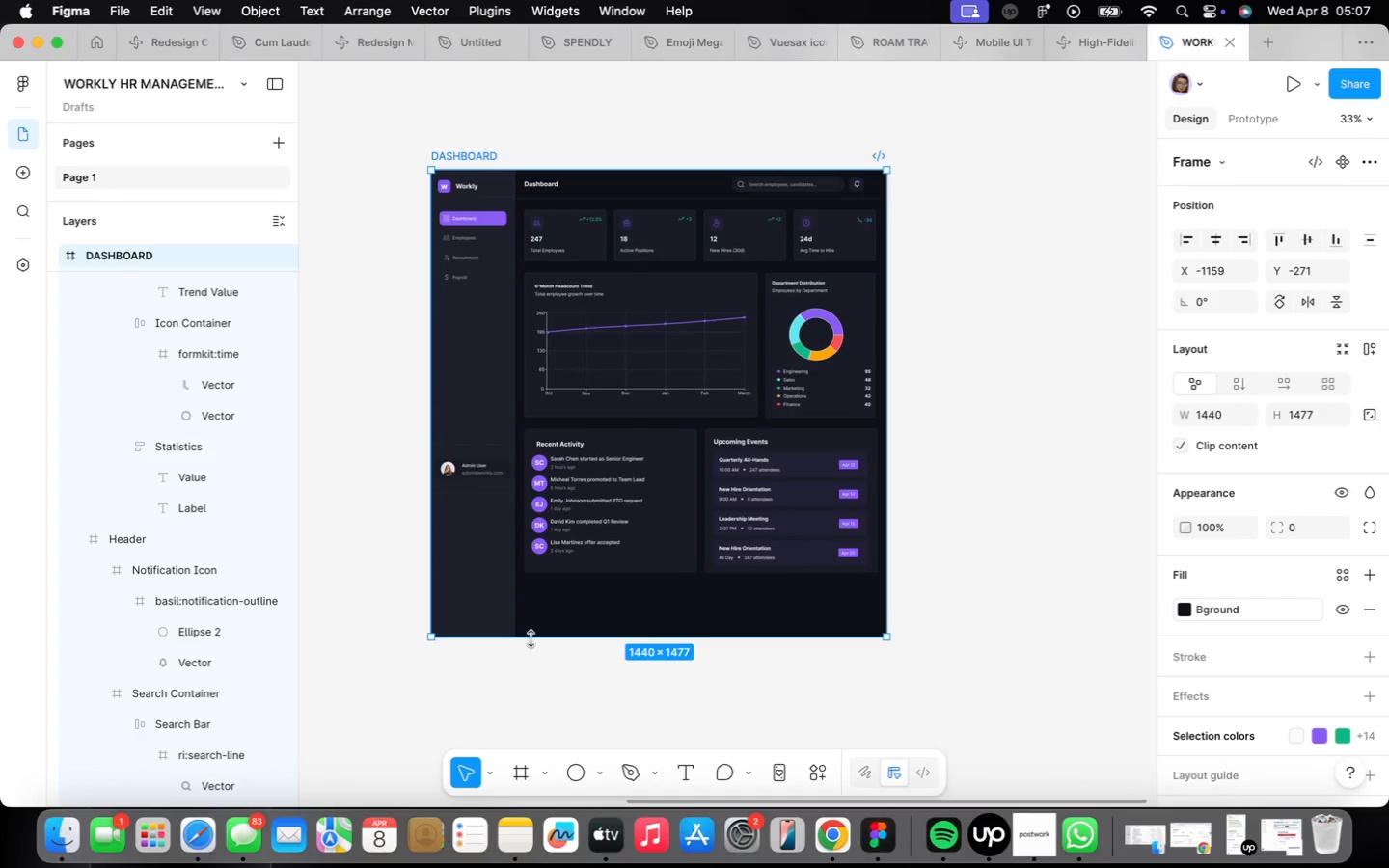 
left_click_drag(start_coordinate=[534, 632], to_coordinate=[555, 604])
 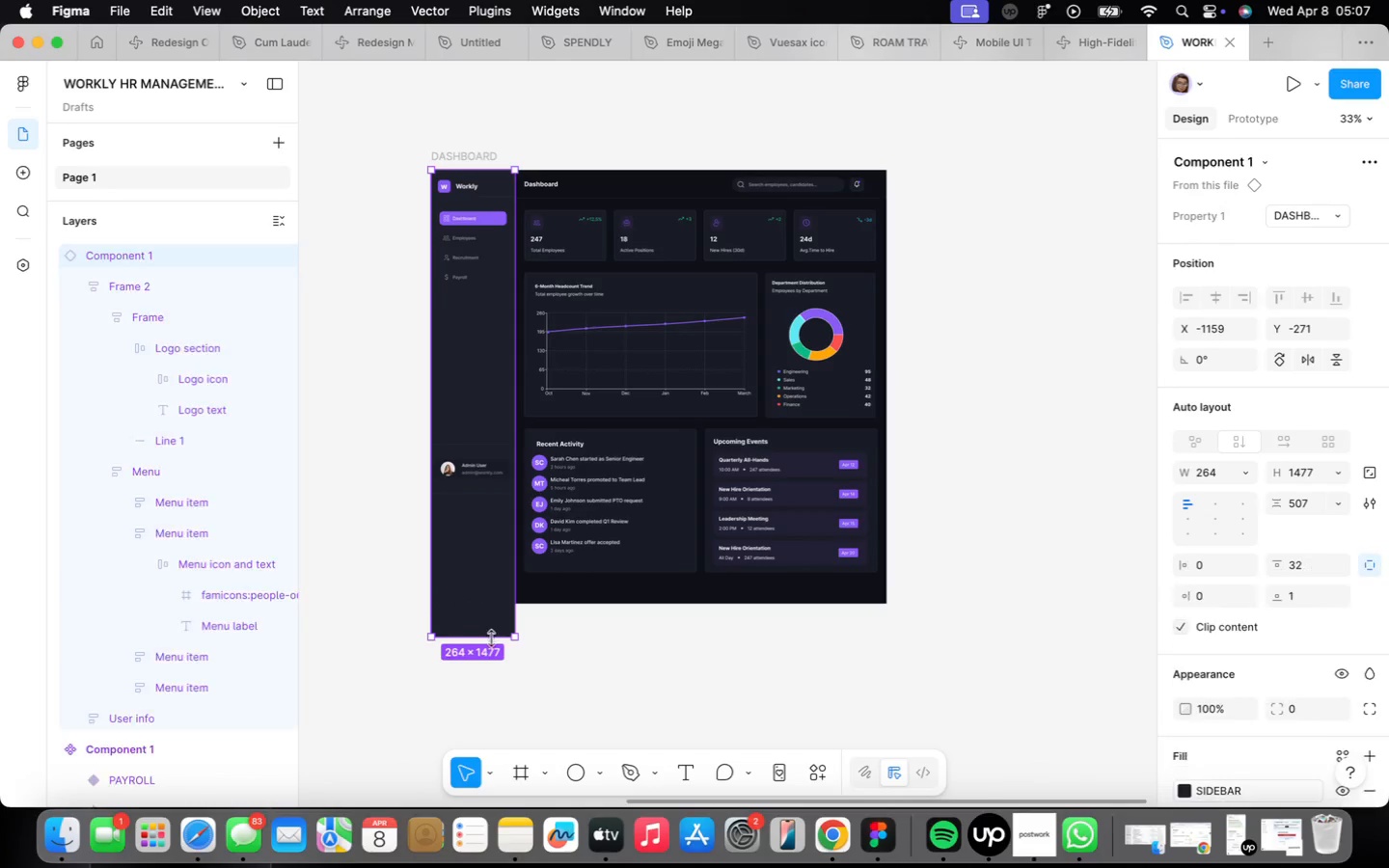 
left_click_drag(start_coordinate=[492, 637], to_coordinate=[503, 607])
 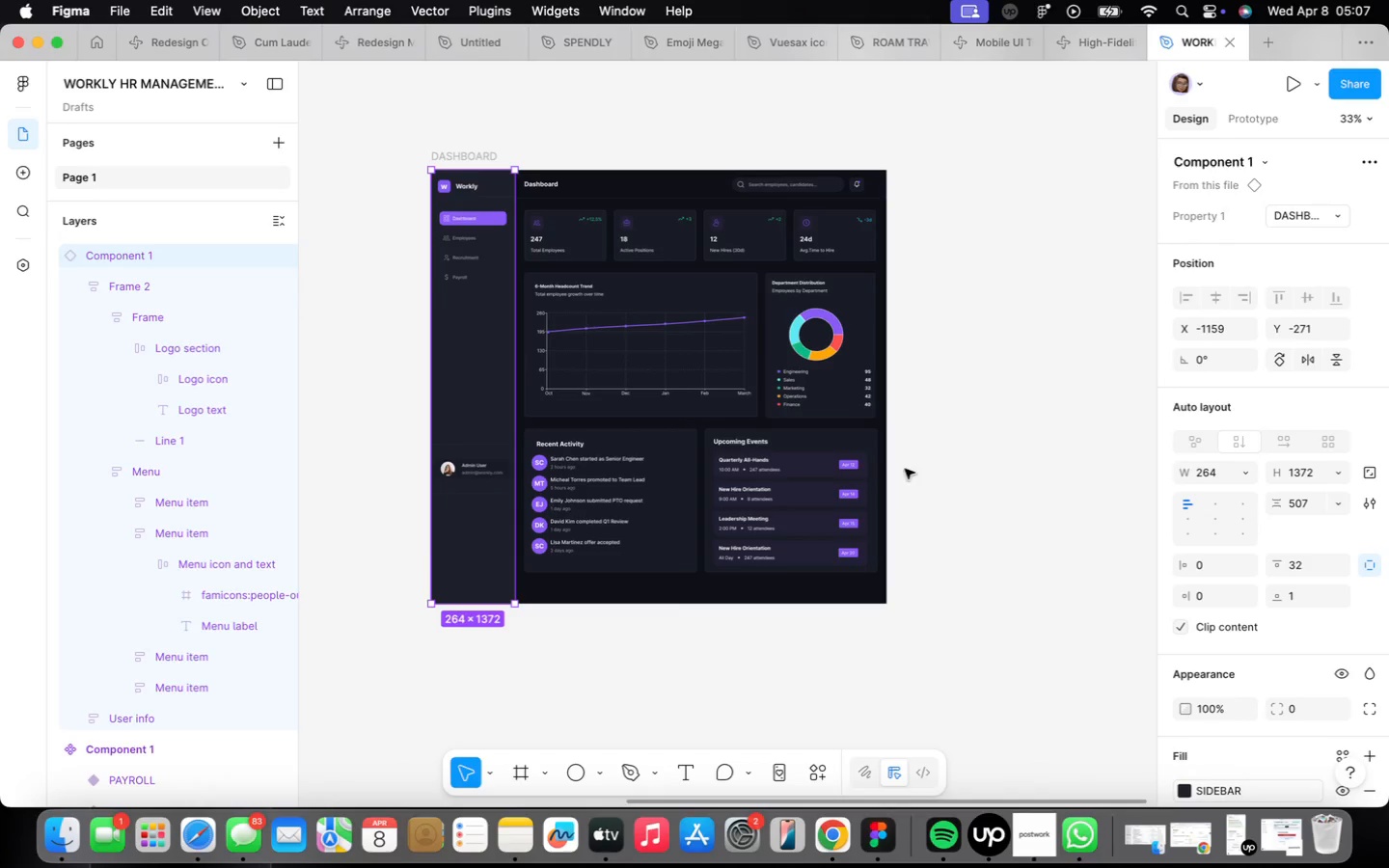 
left_click([945, 449])
 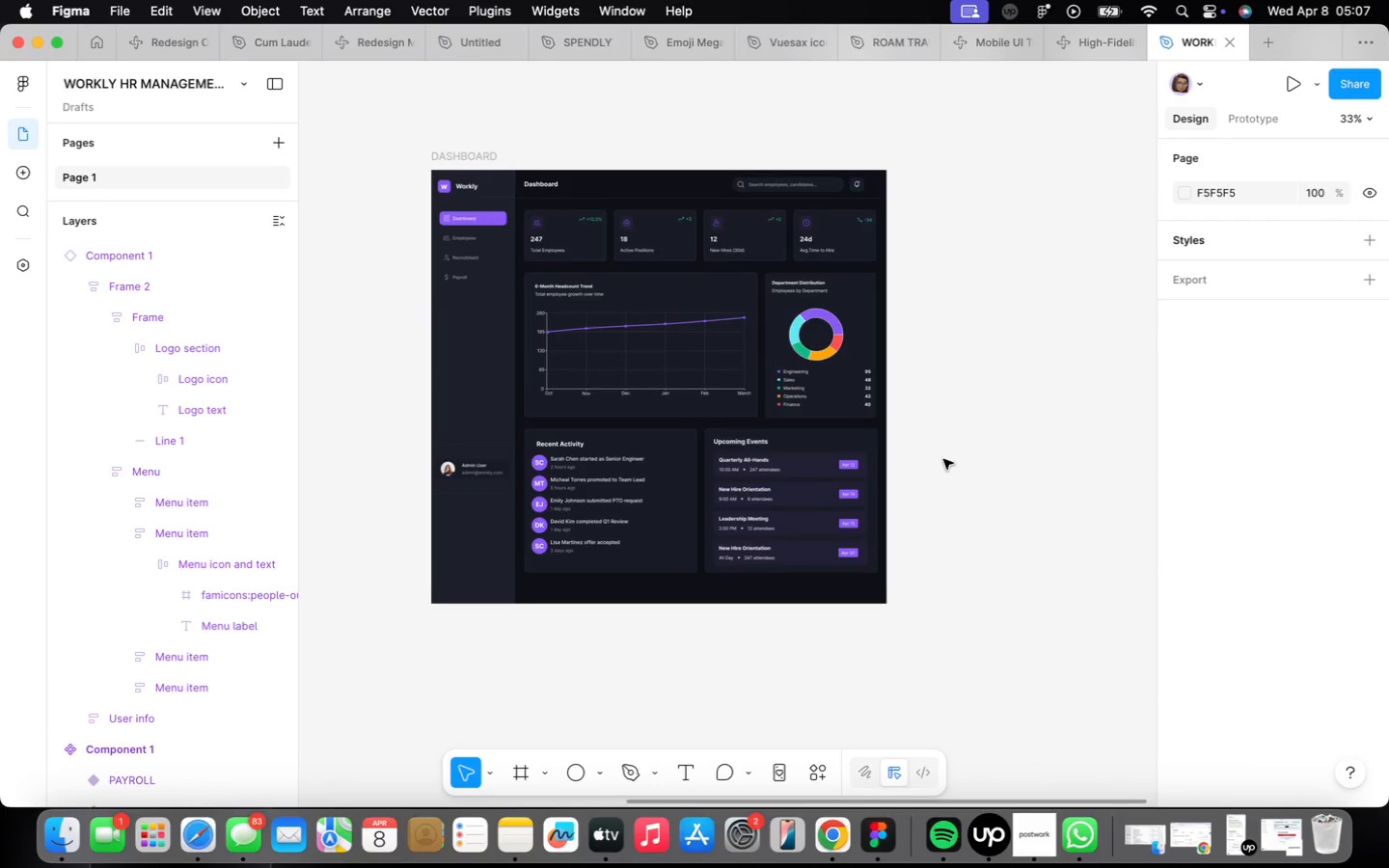 
scroll: coordinate [943, 459], scroll_direction: down, amount: 5.0
 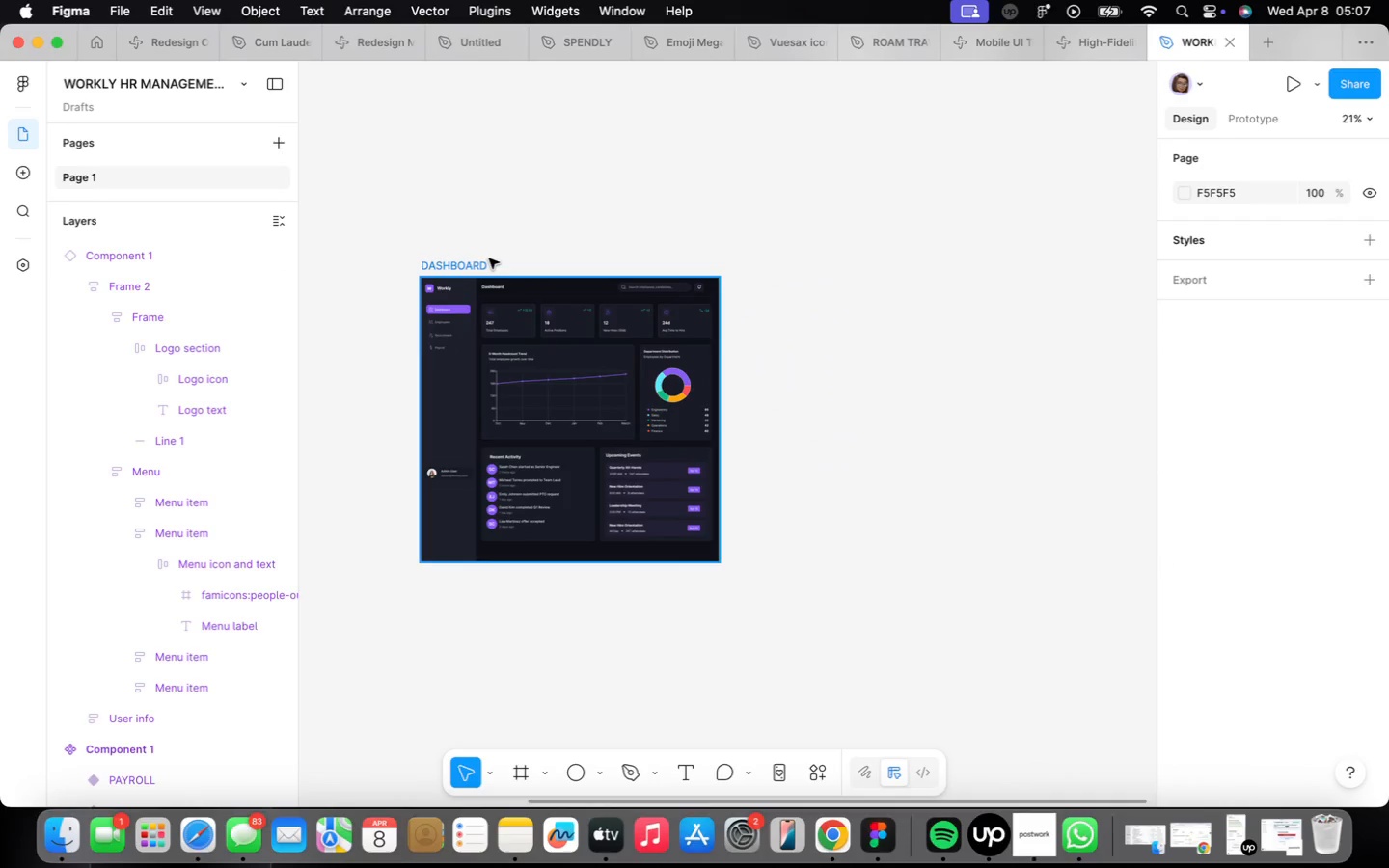 
left_click_drag(start_coordinate=[478, 259], to_coordinate=[796, 264])
 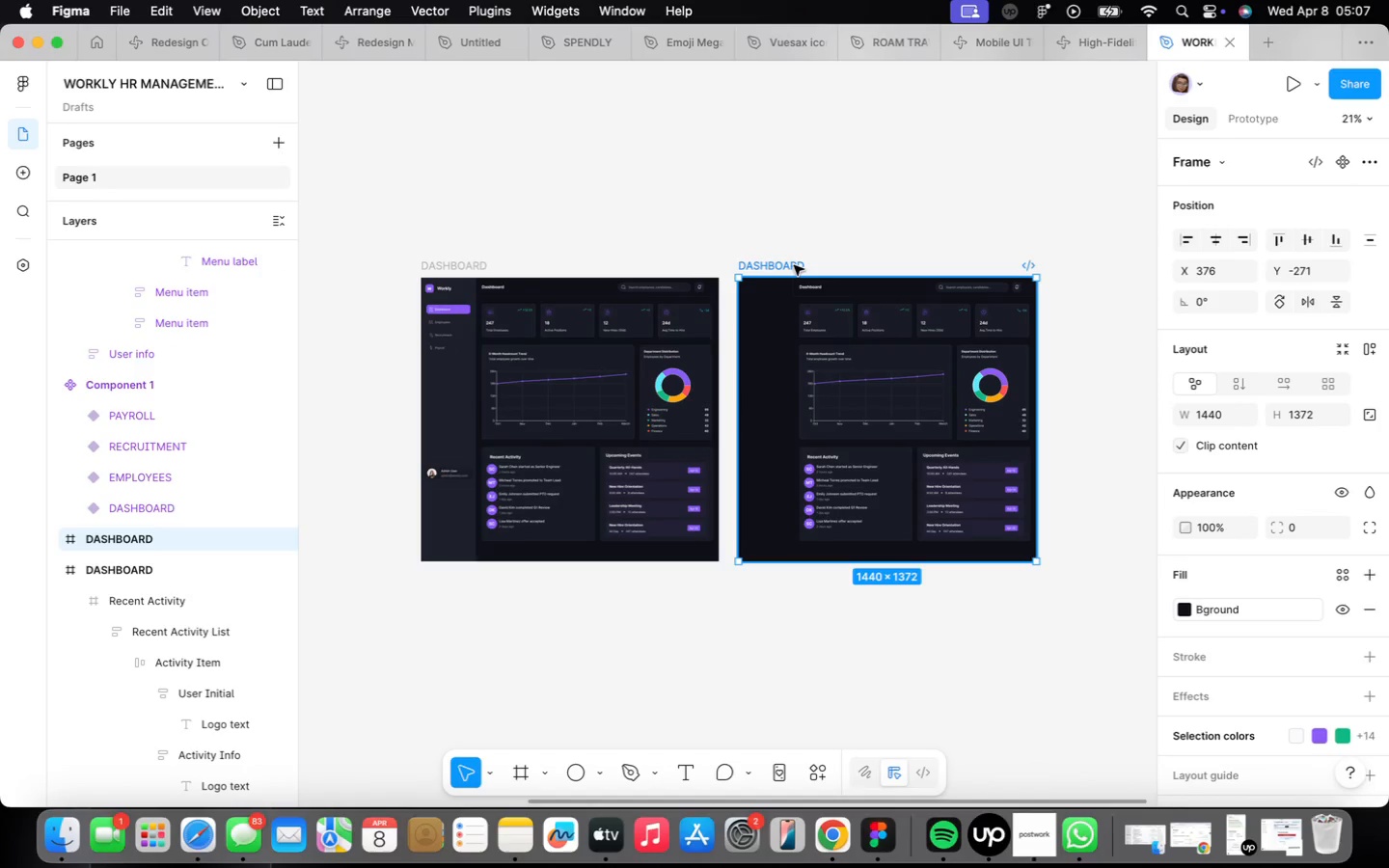 
hold_key(key=OptionLeft, duration=2.64)
 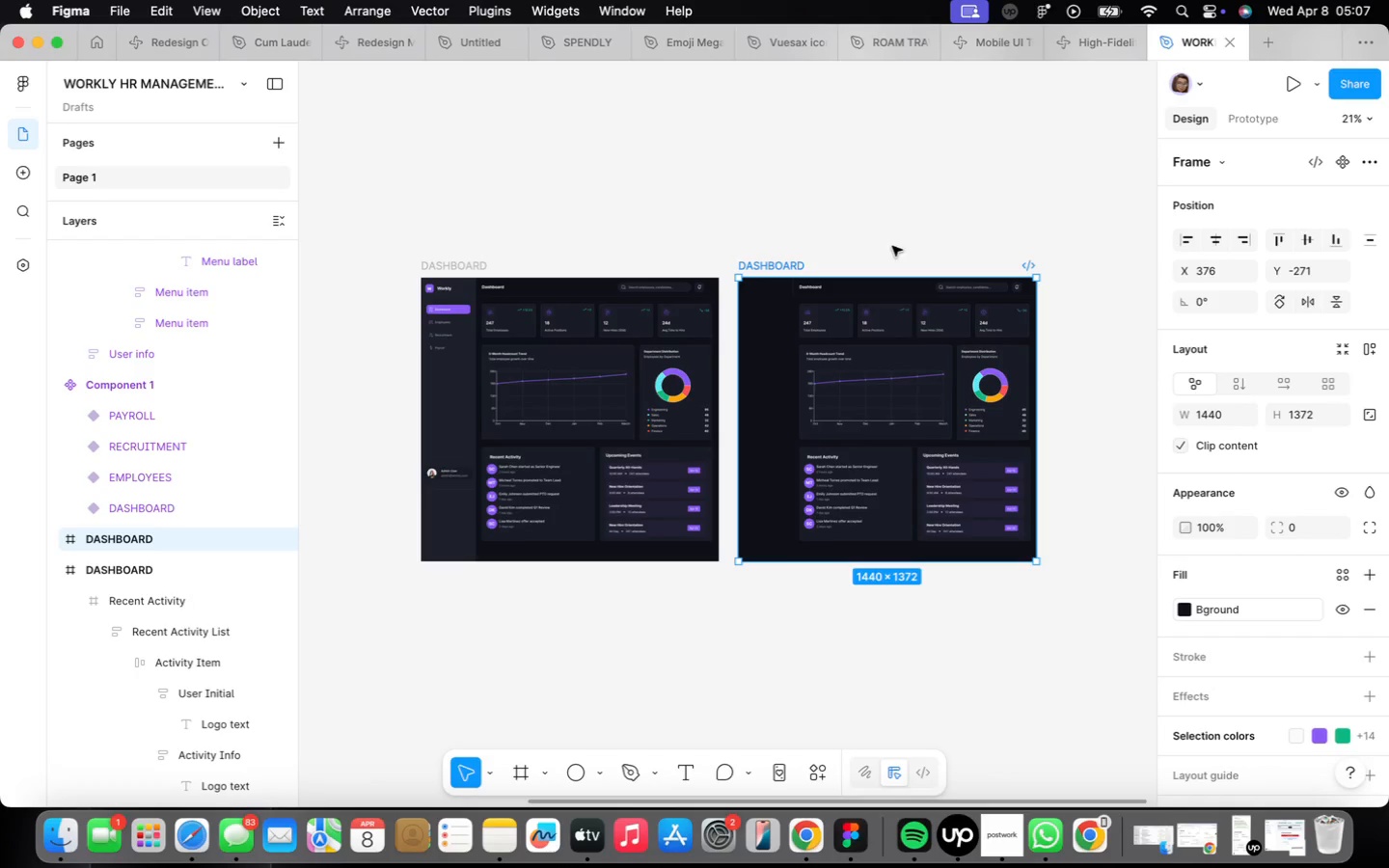 
wait(14.51)
 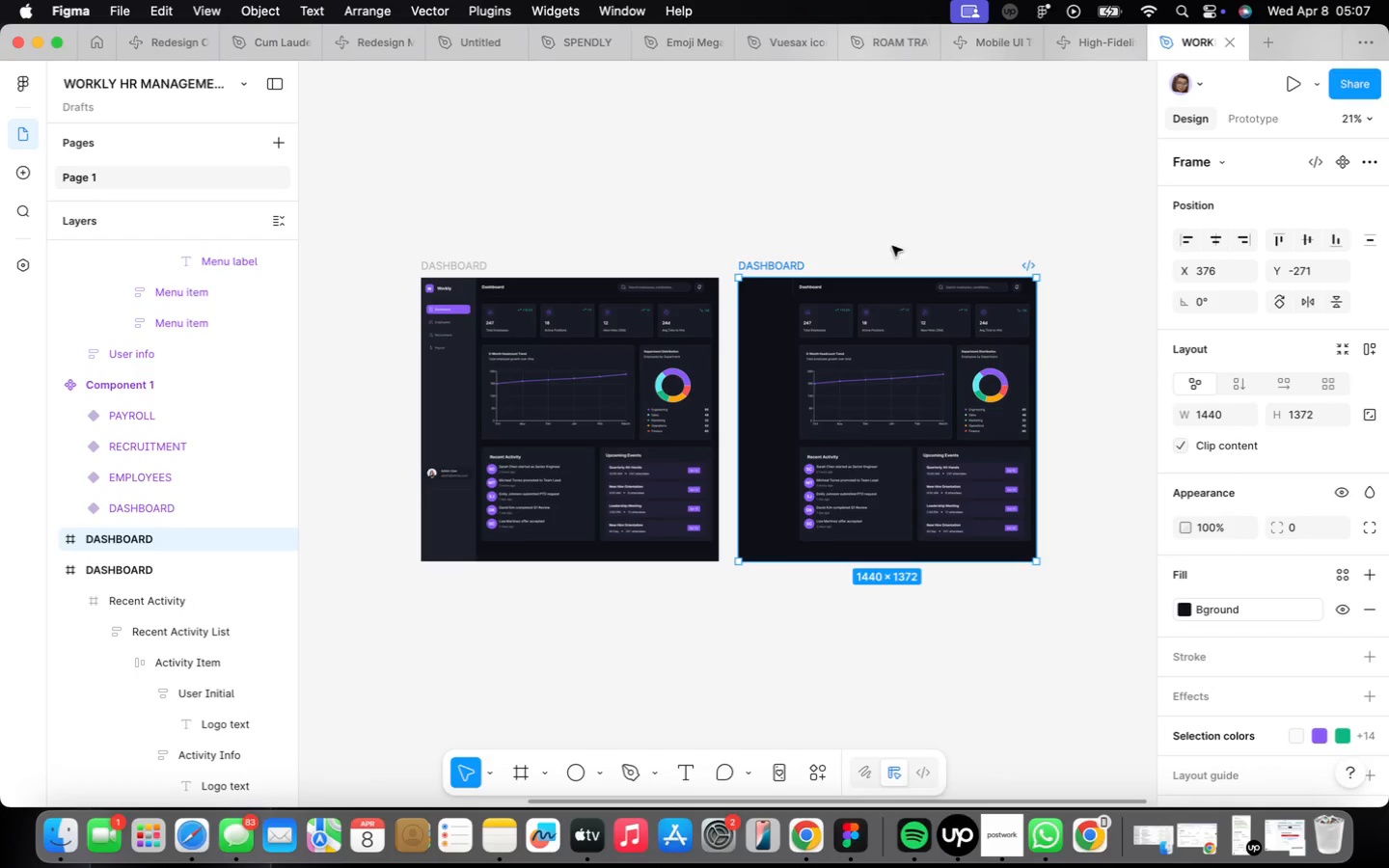 
left_click_drag(start_coordinate=[467, 263], to_coordinate=[493, 242])
 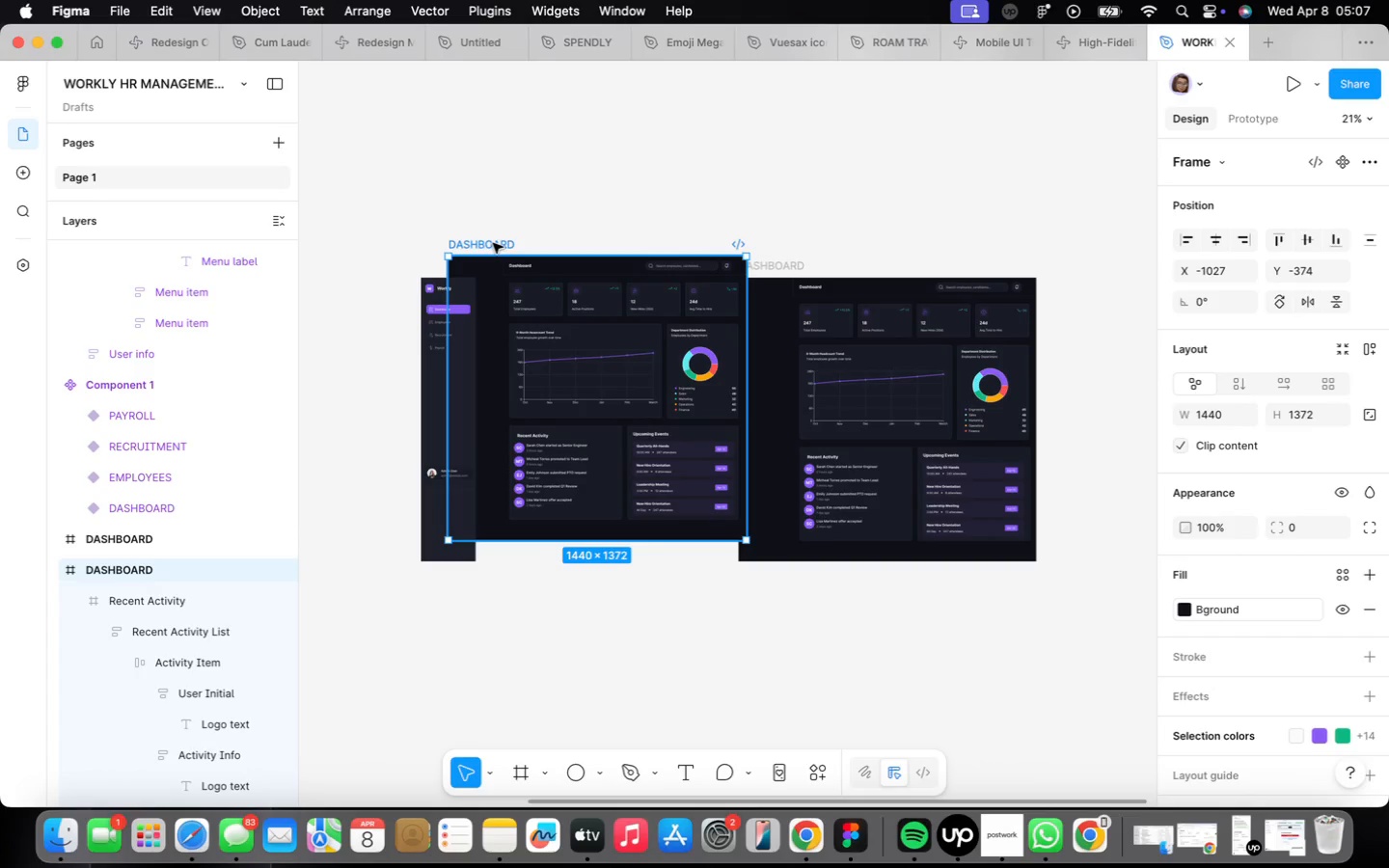 
key(Meta+CommandLeft)
 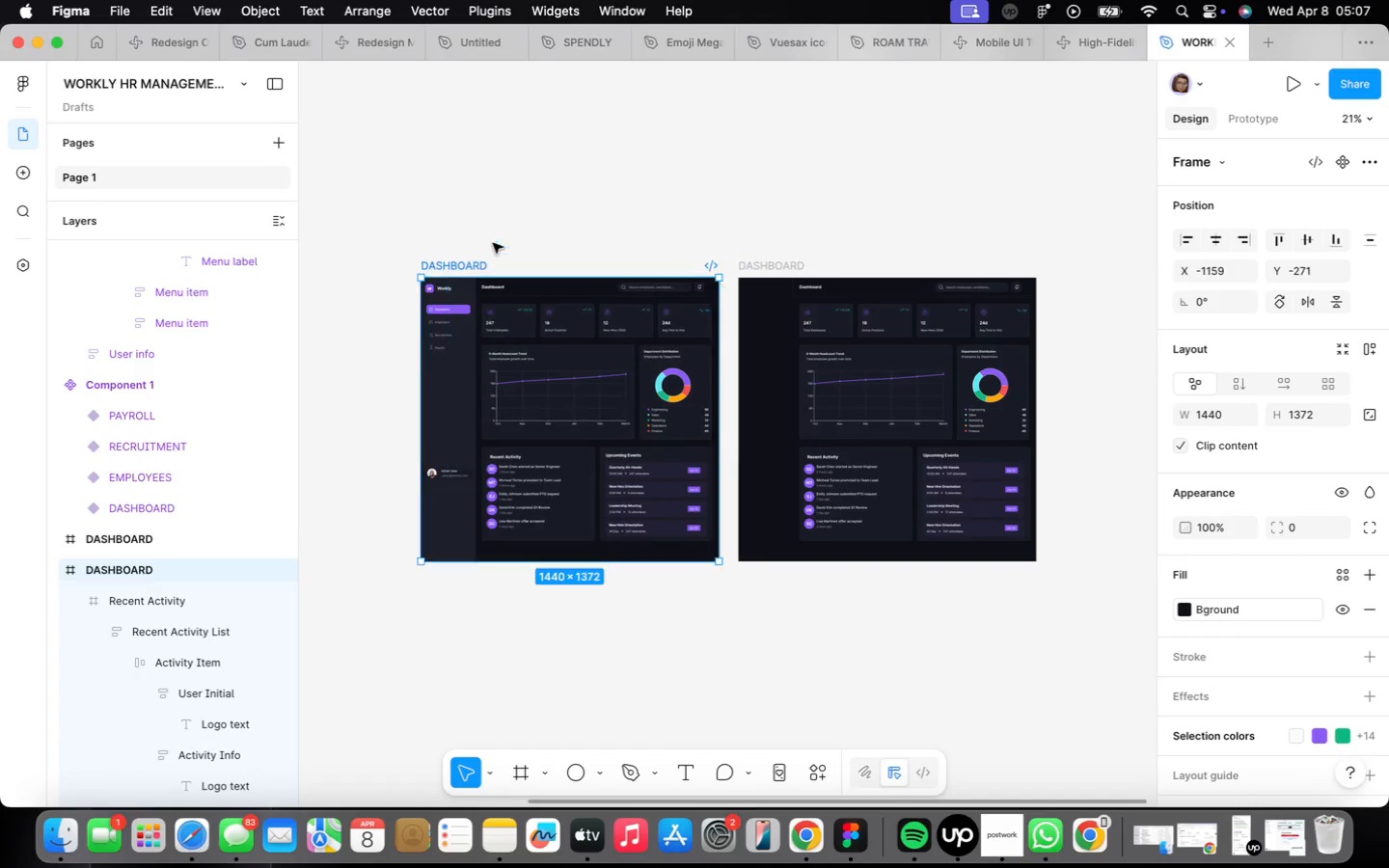 
key(Meta+Z)
 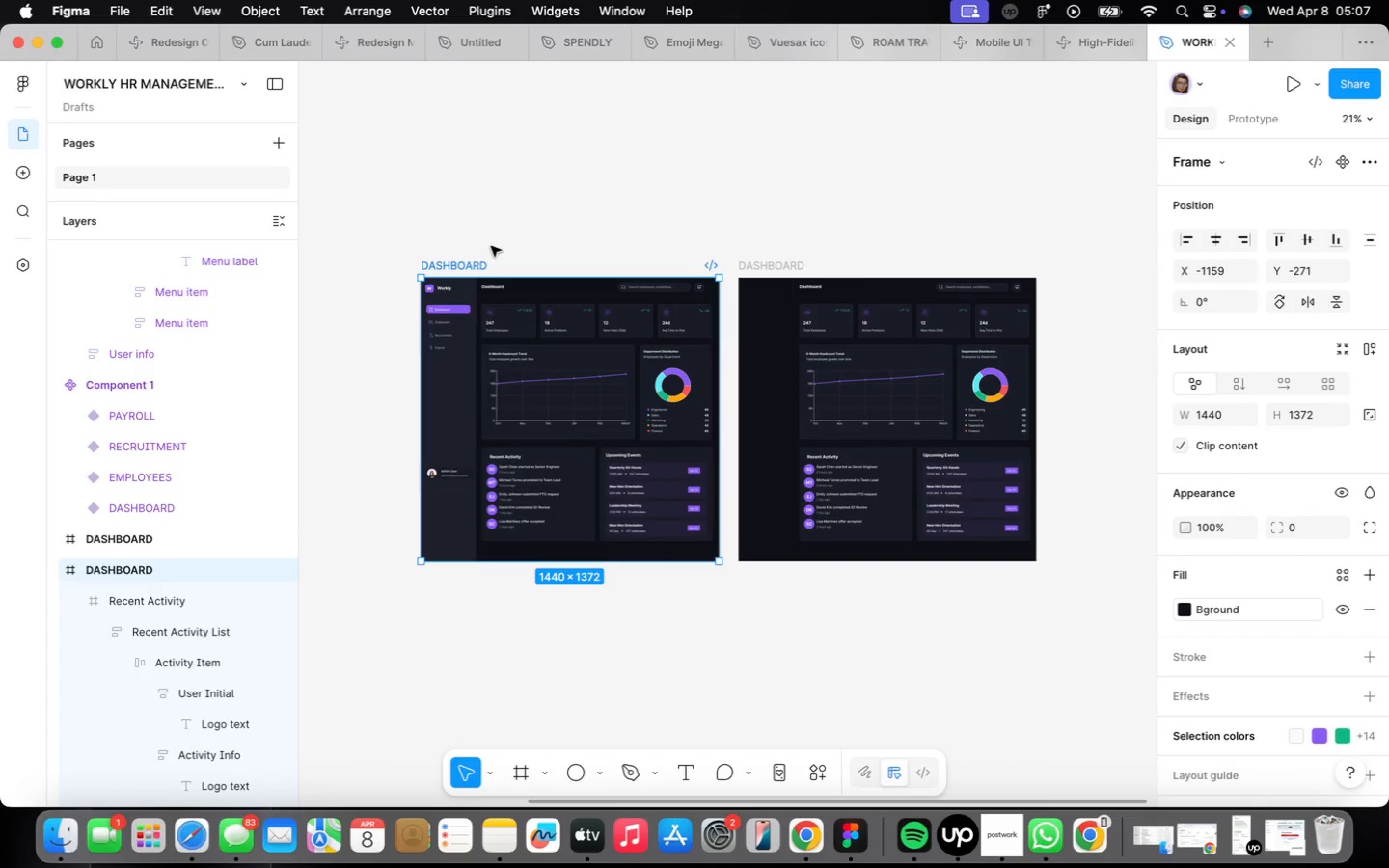 
left_click([445, 417])
 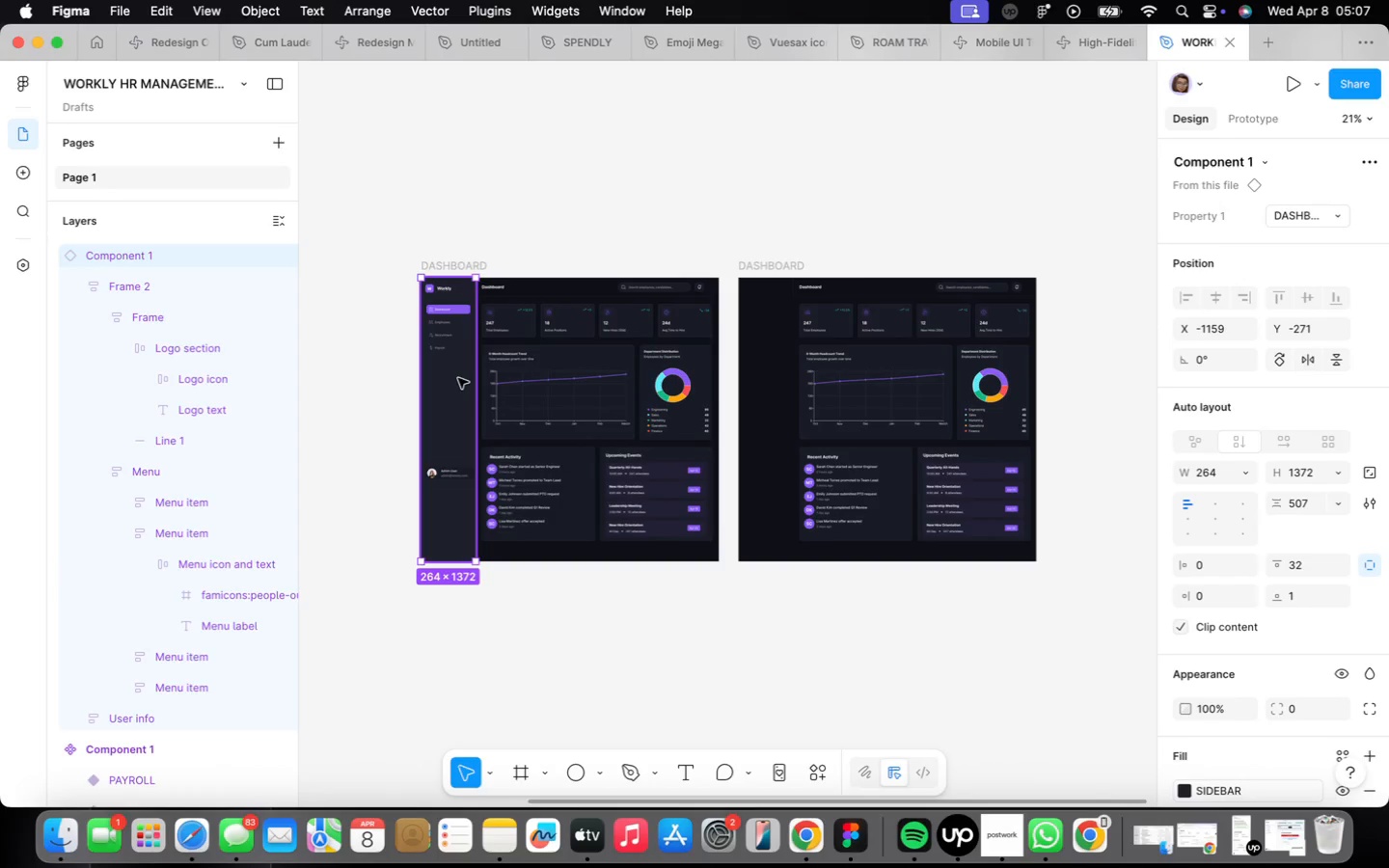 
left_click_drag(start_coordinate=[452, 374], to_coordinate=[363, 356])
 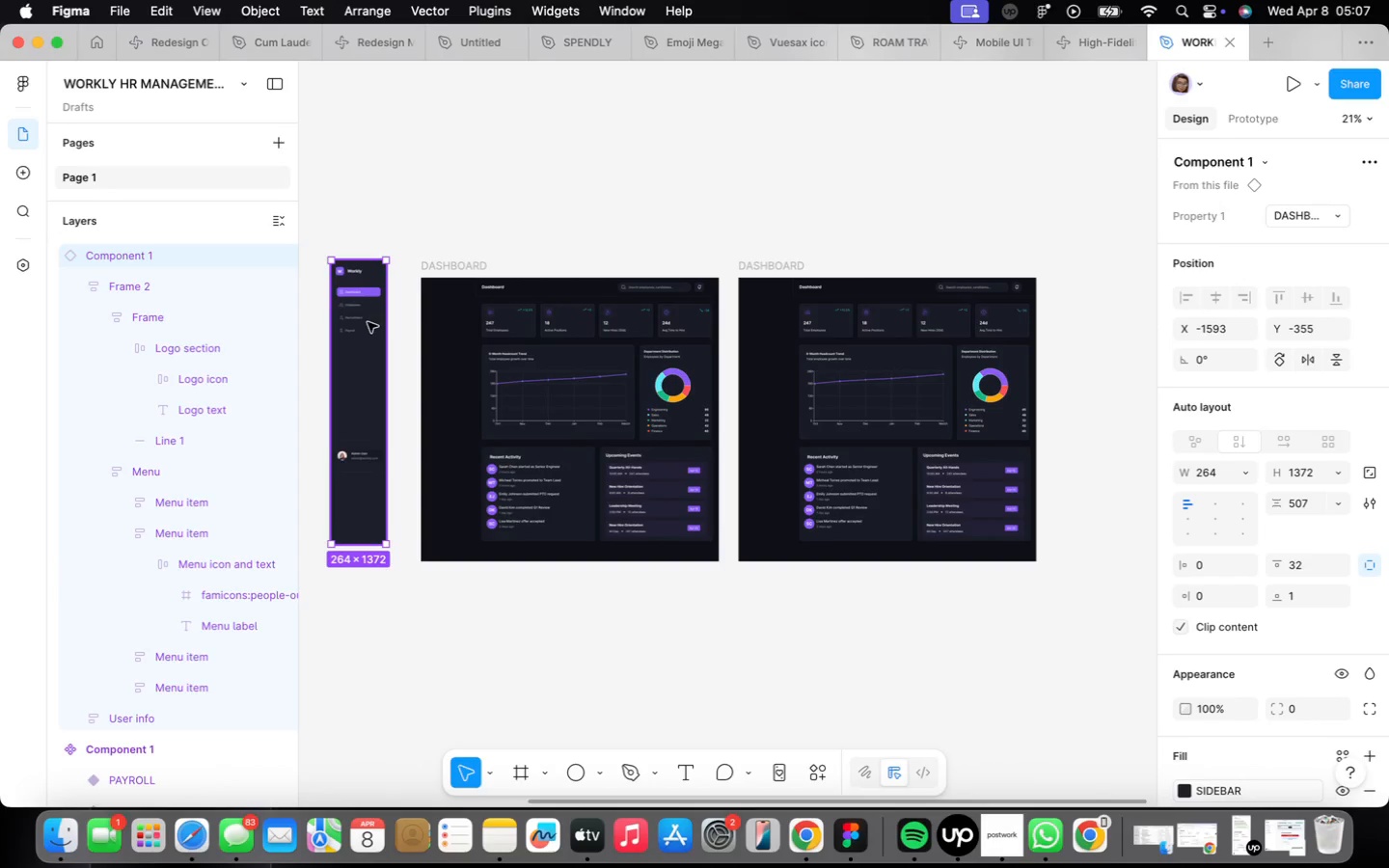 
left_click_drag(start_coordinate=[368, 323], to_coordinate=[461, 340])
 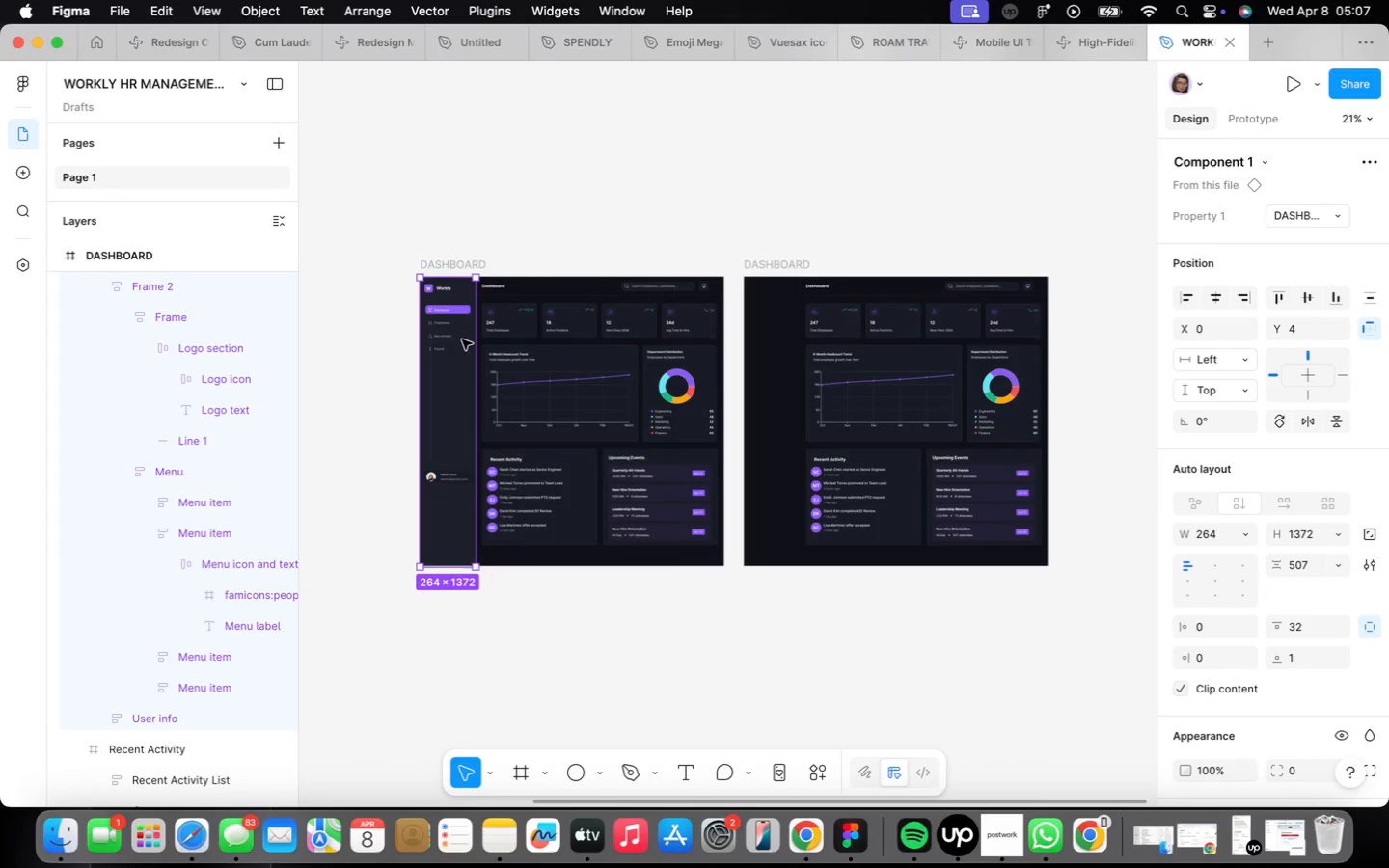 
scroll: coordinate [457, 338], scroll_direction: up, amount: 25.0
 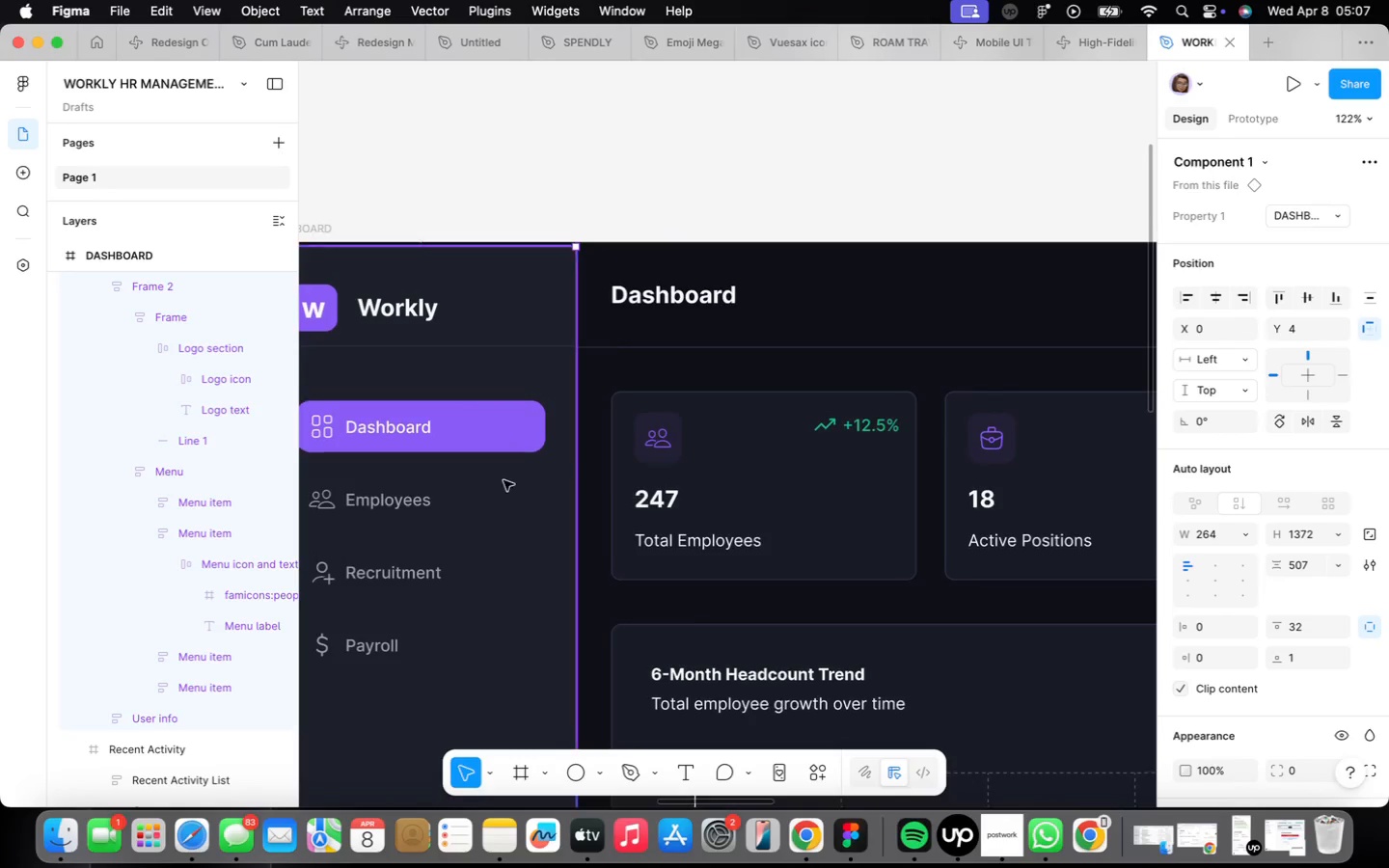 
left_click_drag(start_coordinate=[510, 461], to_coordinate=[505, 455])
 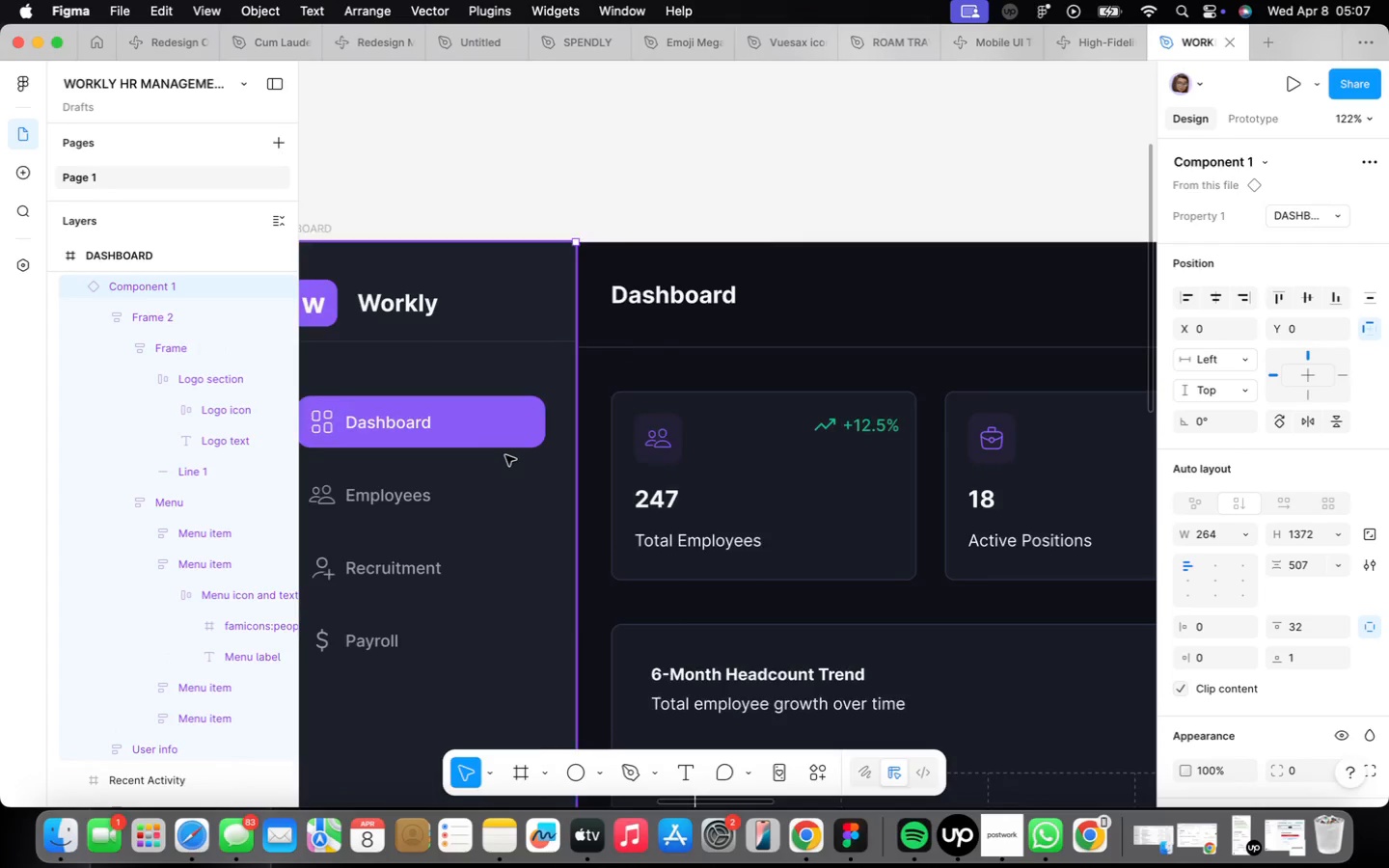 
scroll: coordinate [499, 433], scroll_direction: down, amount: 30.0
 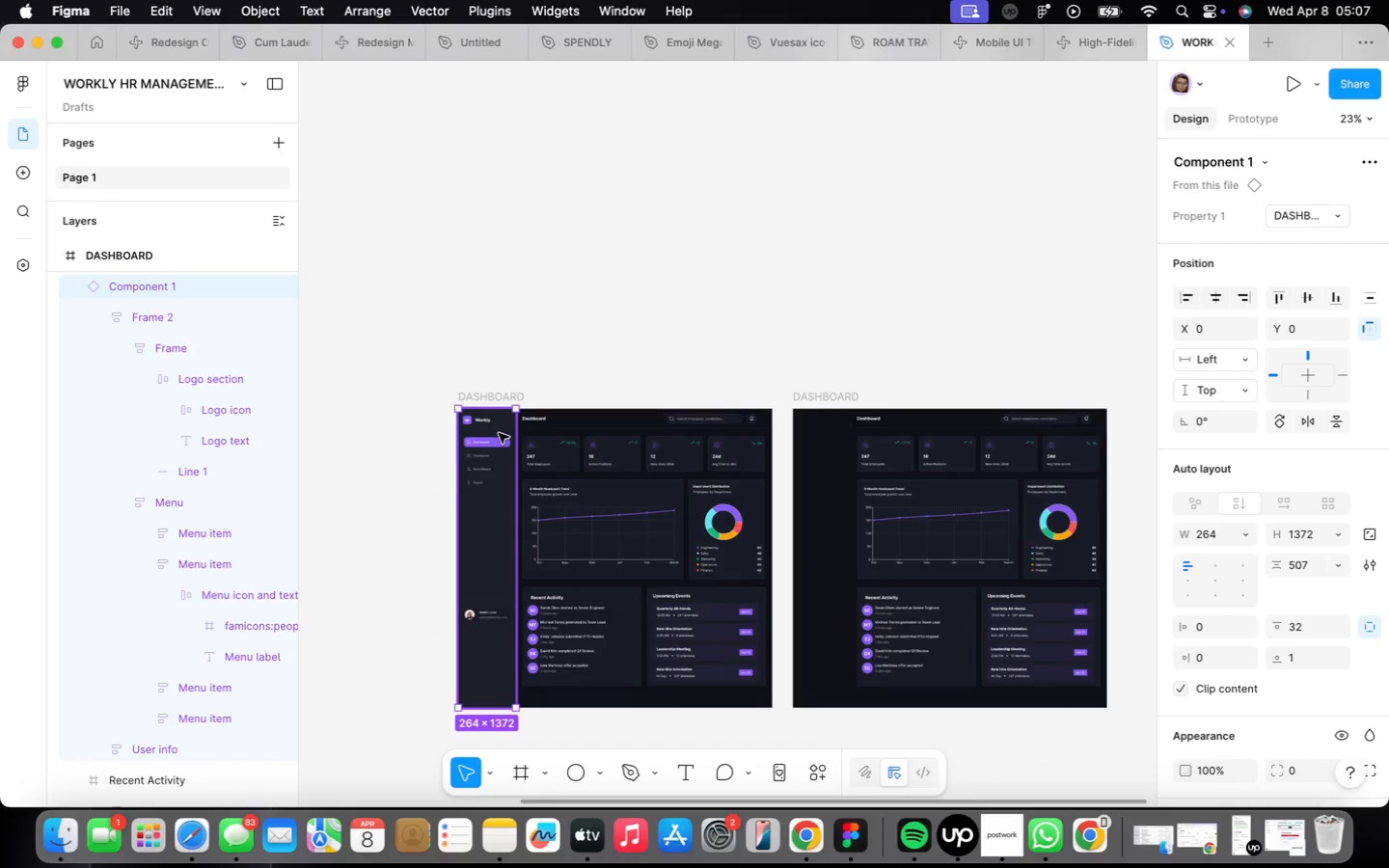 
scroll: coordinate [530, 377], scroll_direction: up, amount: 36.0
 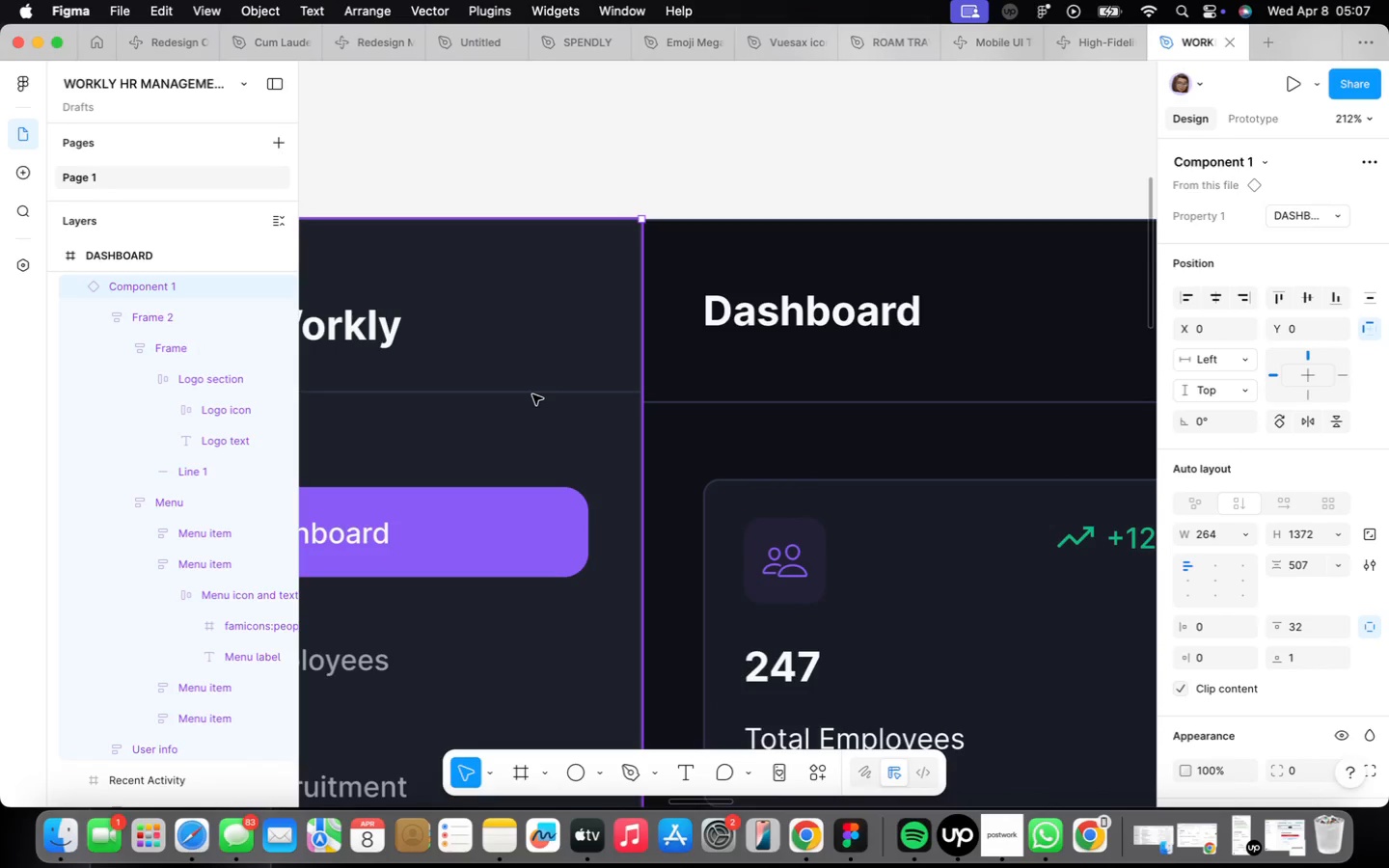 
double_click([532, 394])
 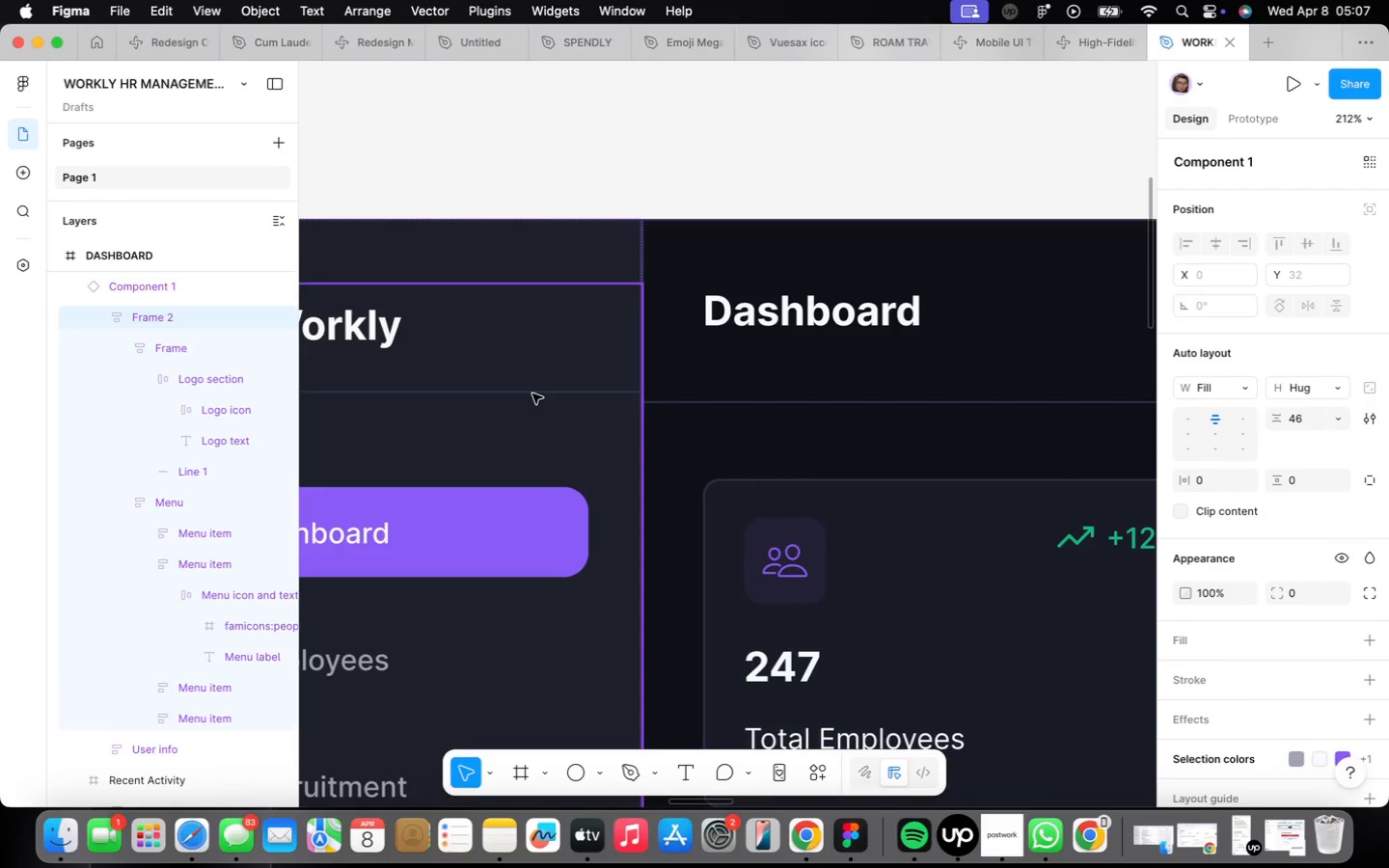 
triple_click([532, 393])
 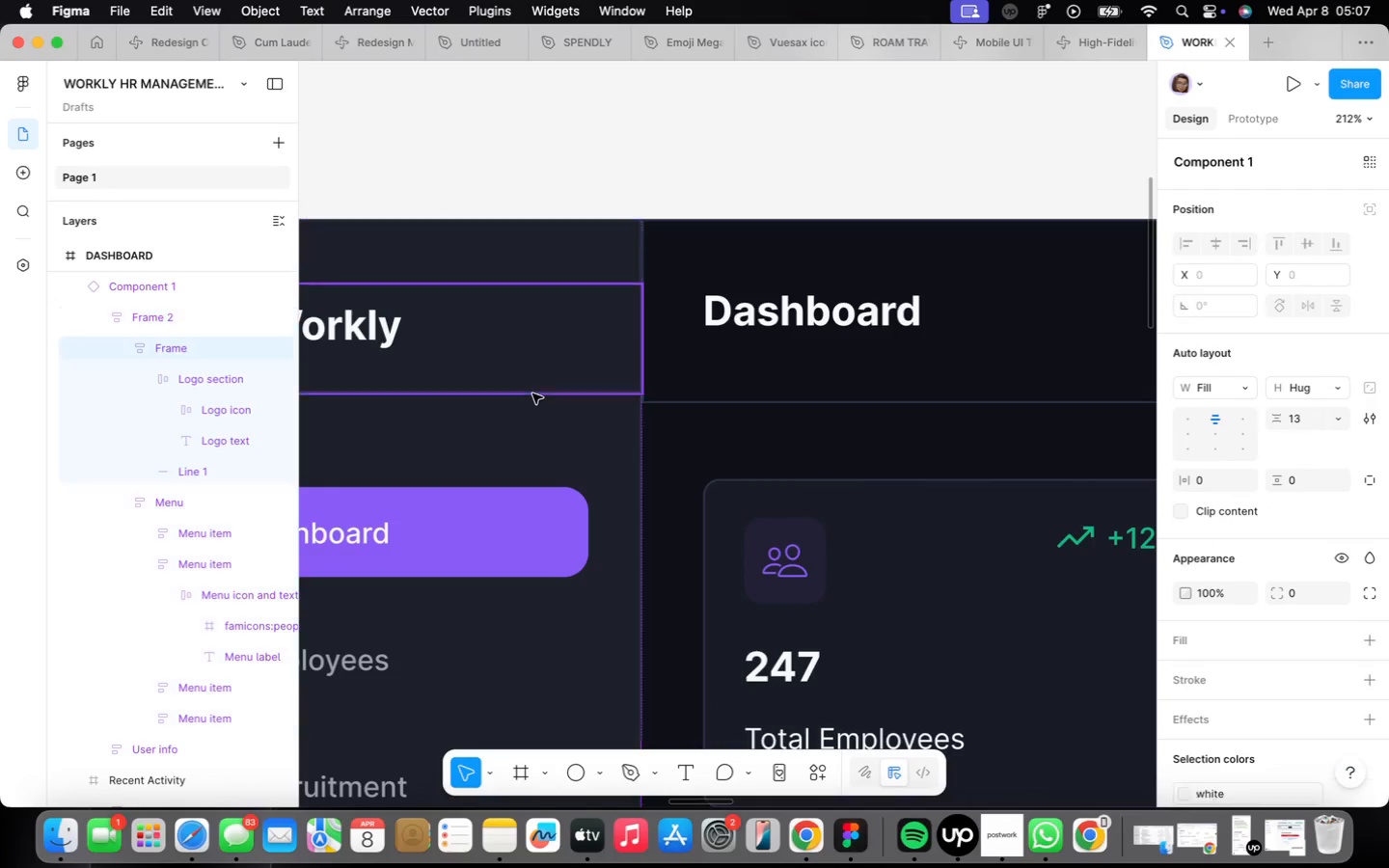 
triple_click([532, 393])
 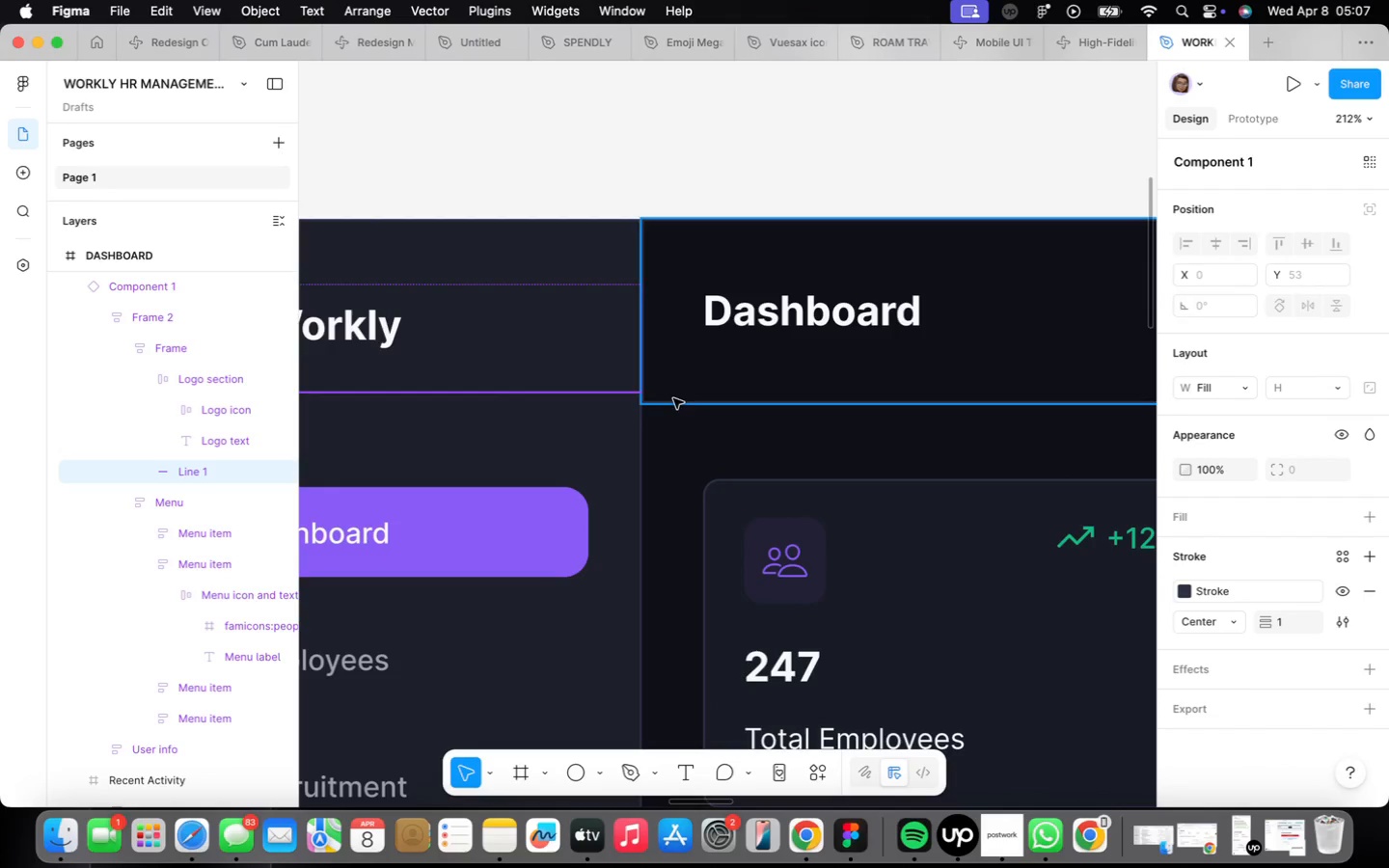 
left_click([708, 414])
 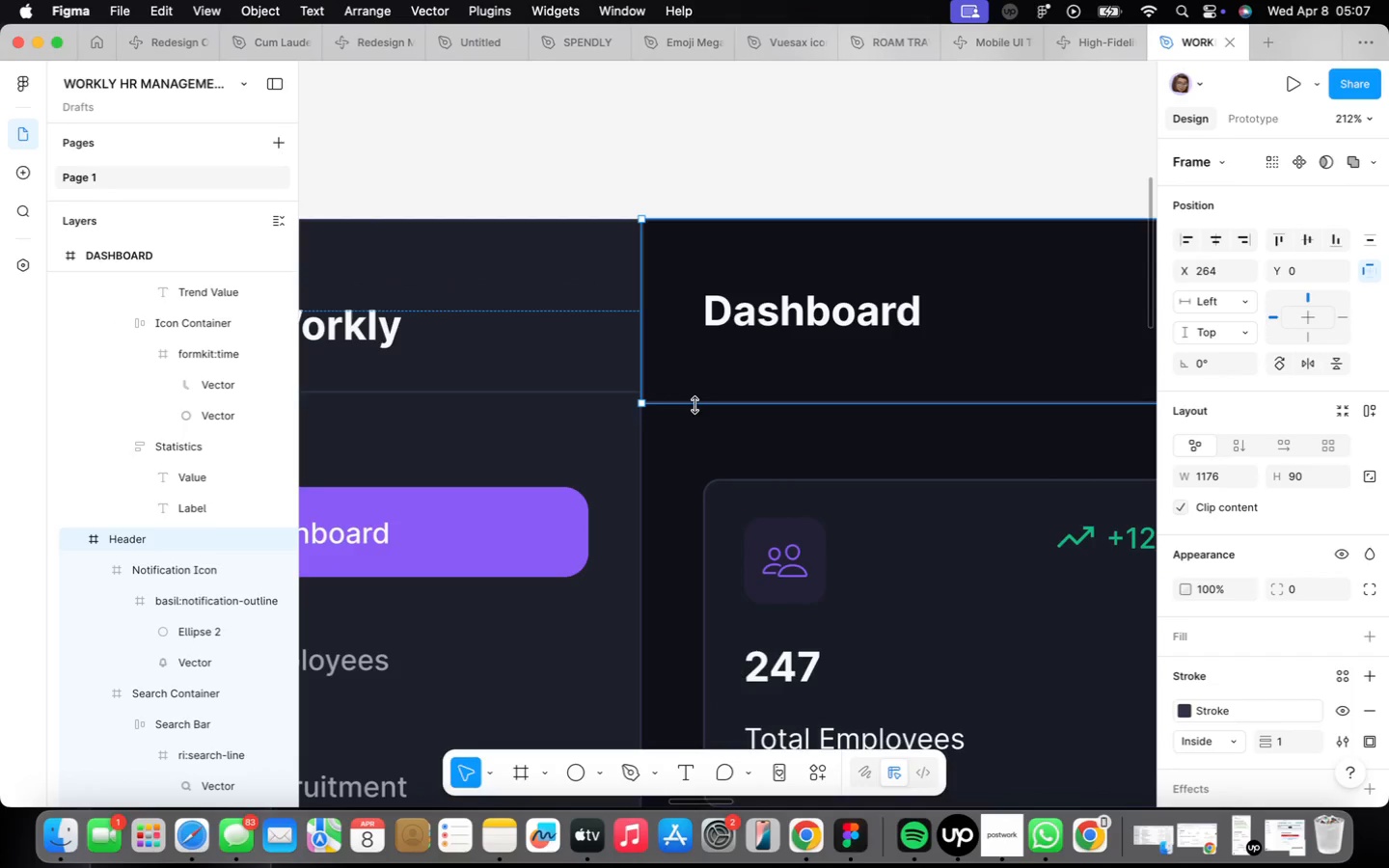 
left_click_drag(start_coordinate=[696, 406], to_coordinate=[691, 391])
 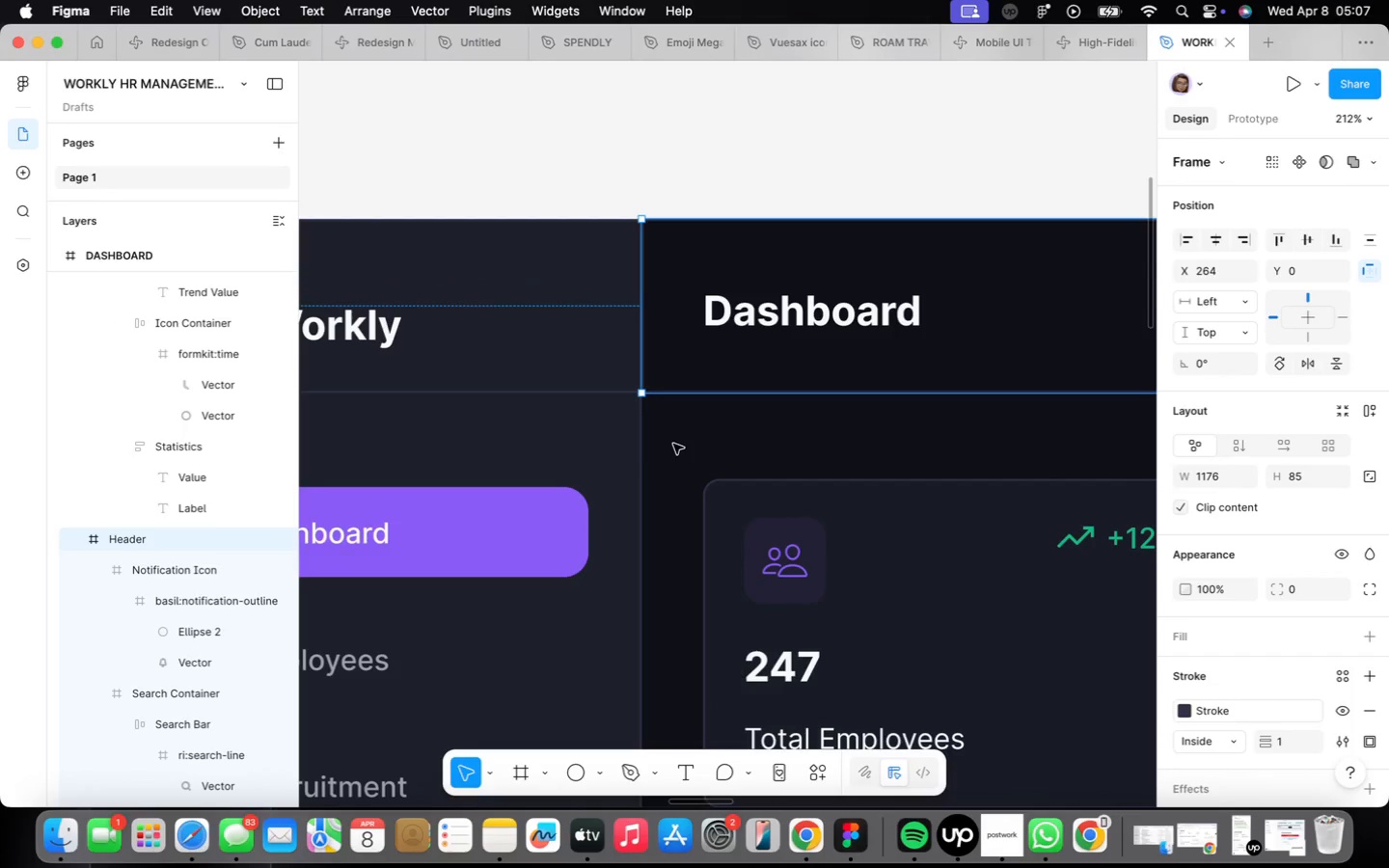 
left_click([673, 443])
 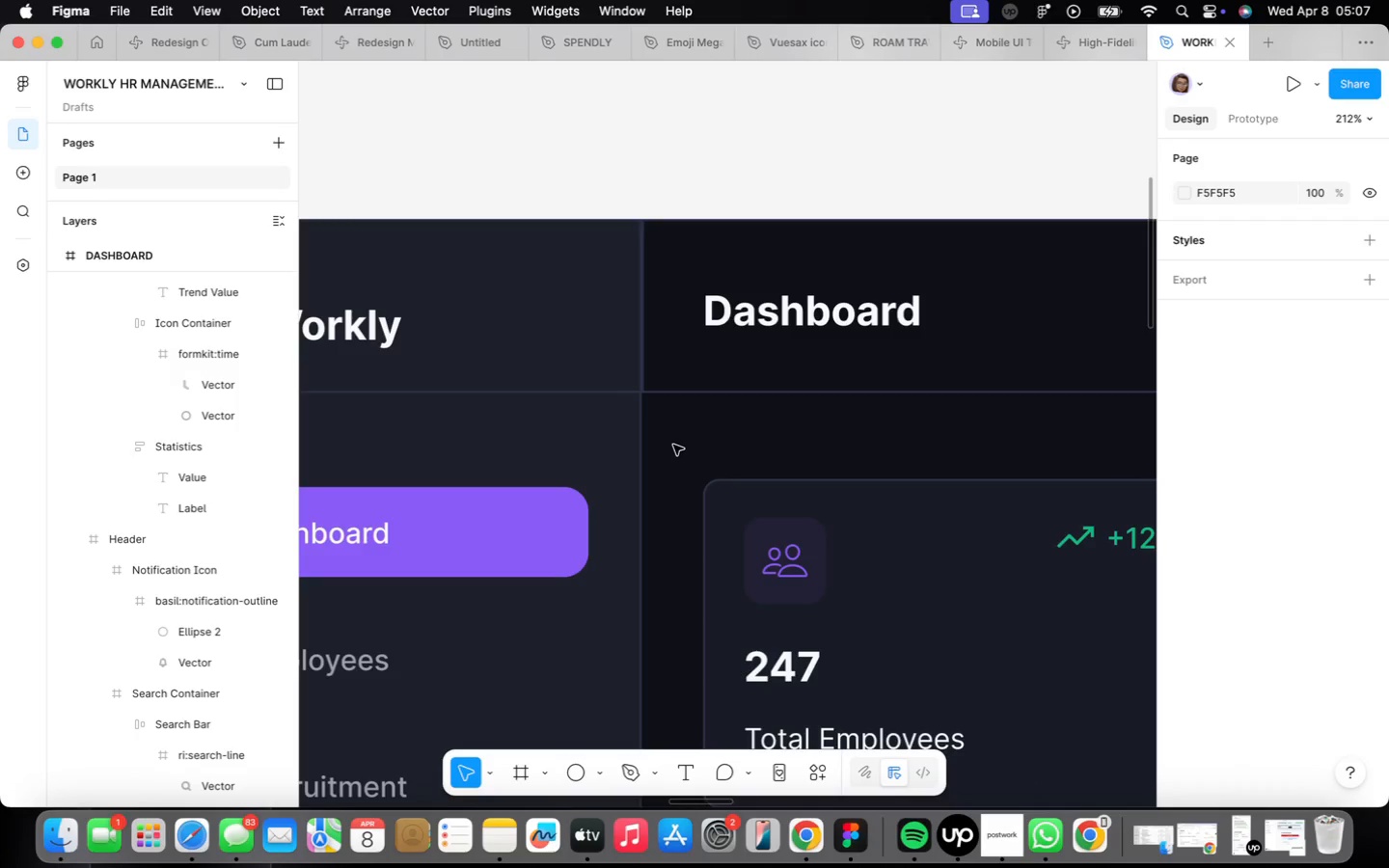 
scroll: coordinate [673, 442], scroll_direction: down, amount: 16.0
 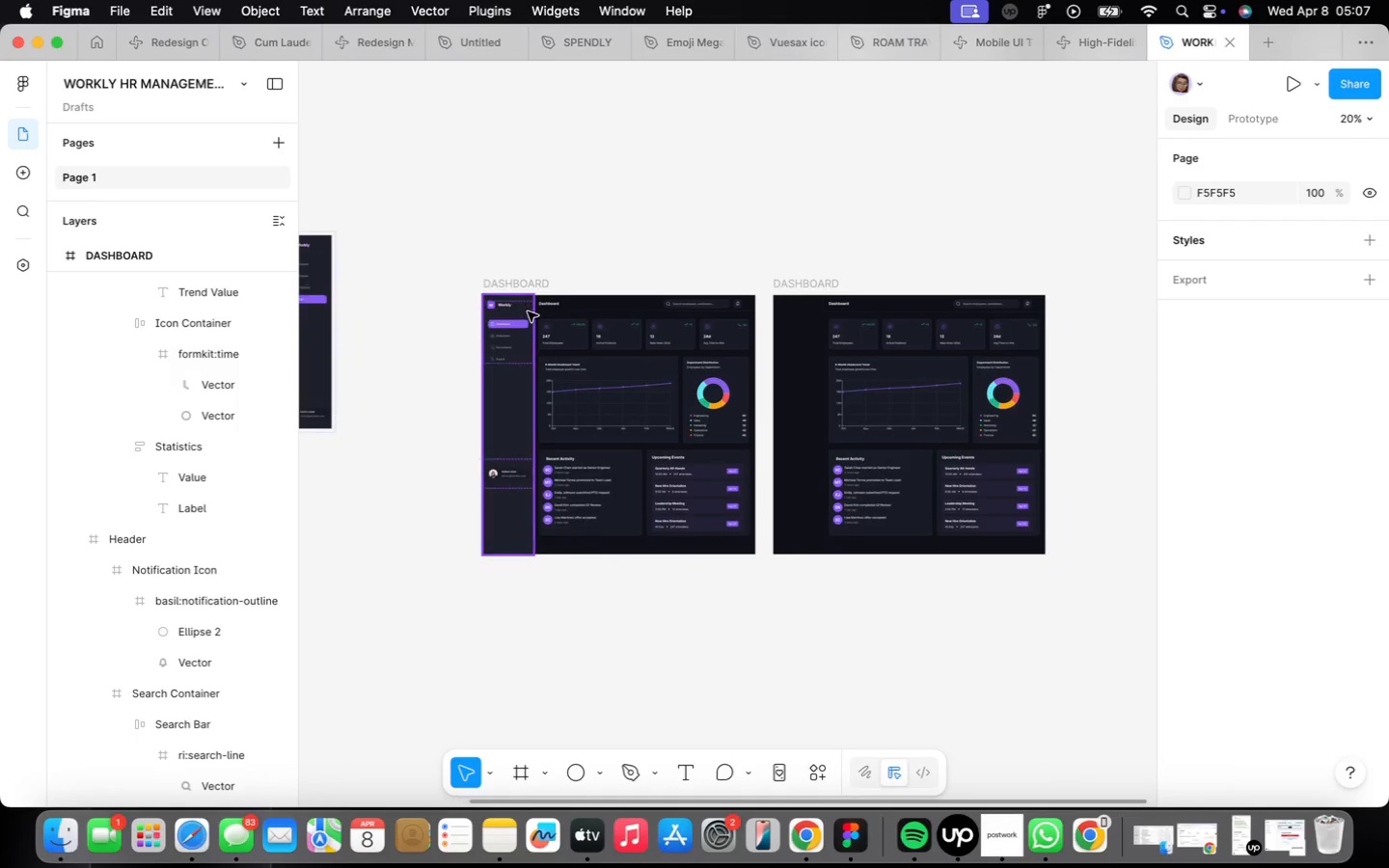 
left_click([531, 283])
 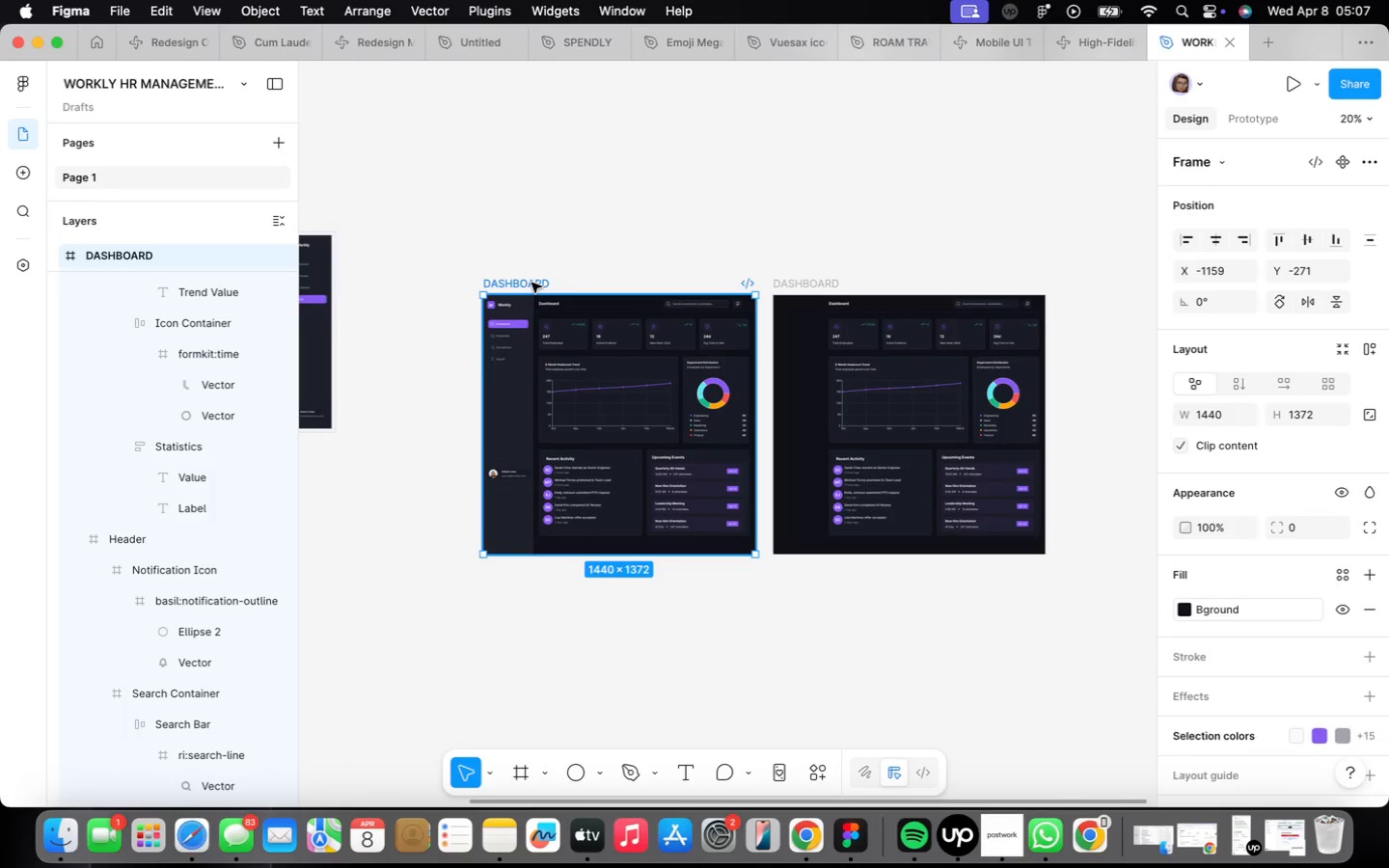 
right_click([531, 284])
 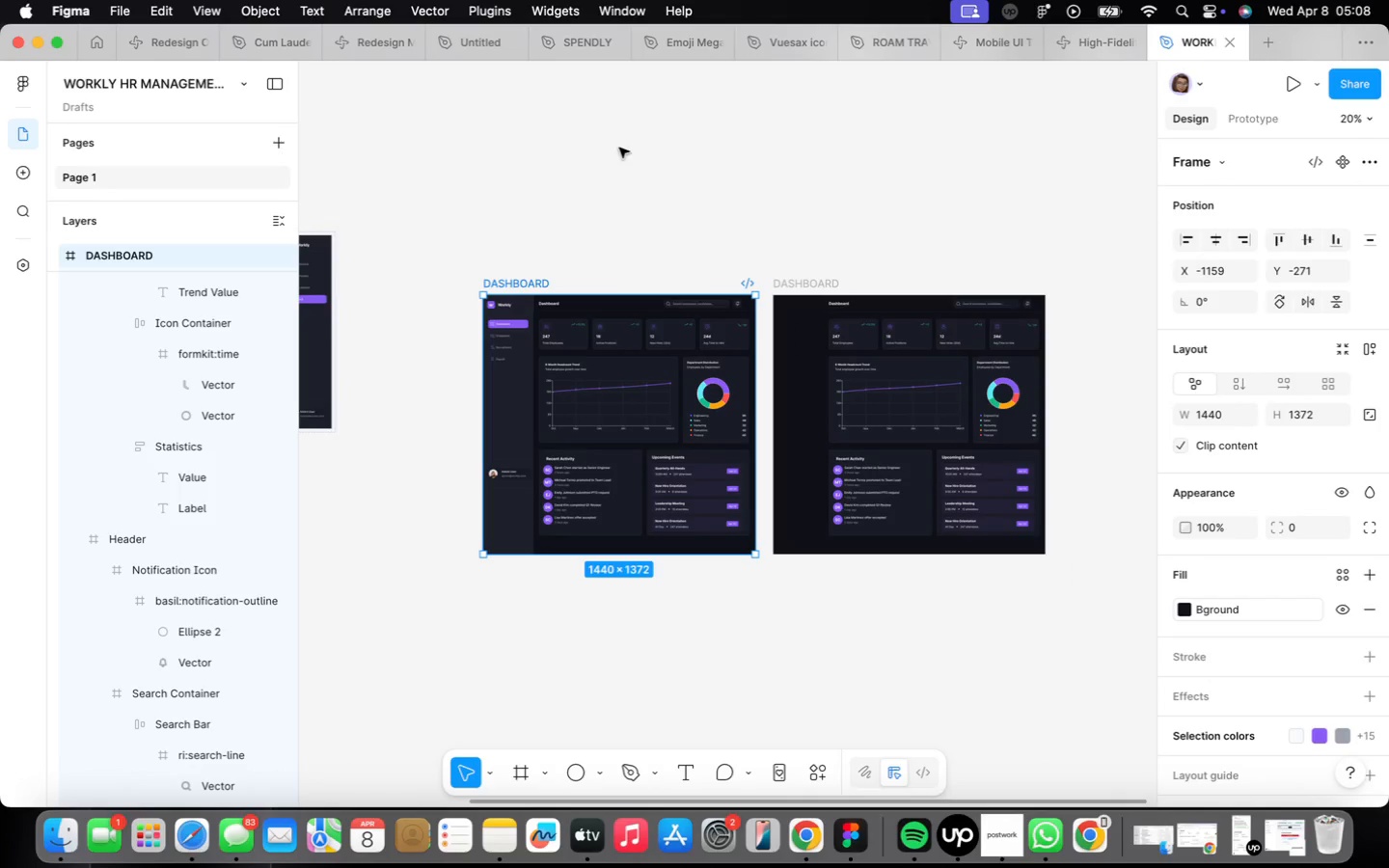 
left_click([814, 284])
 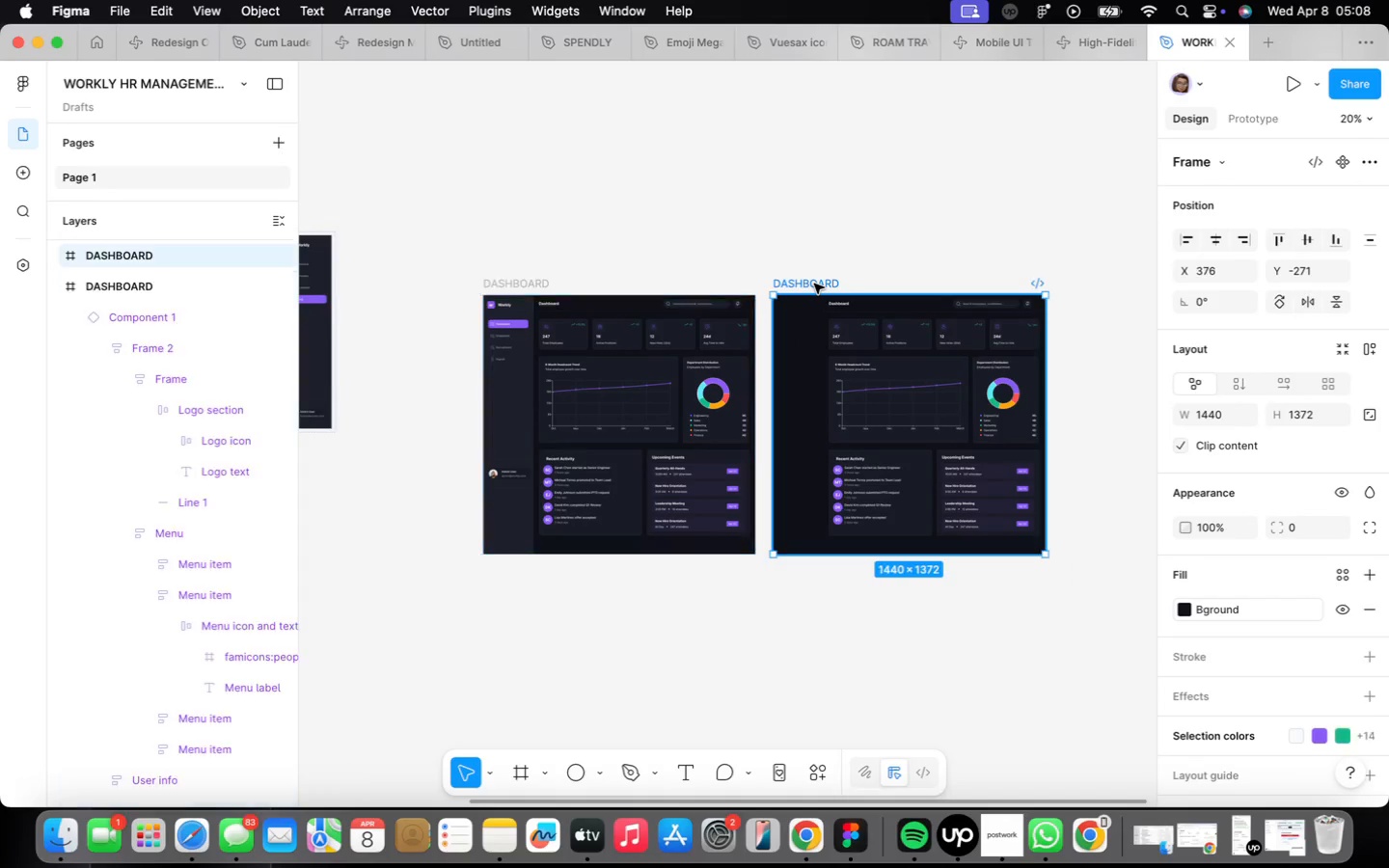 
right_click([814, 284])
 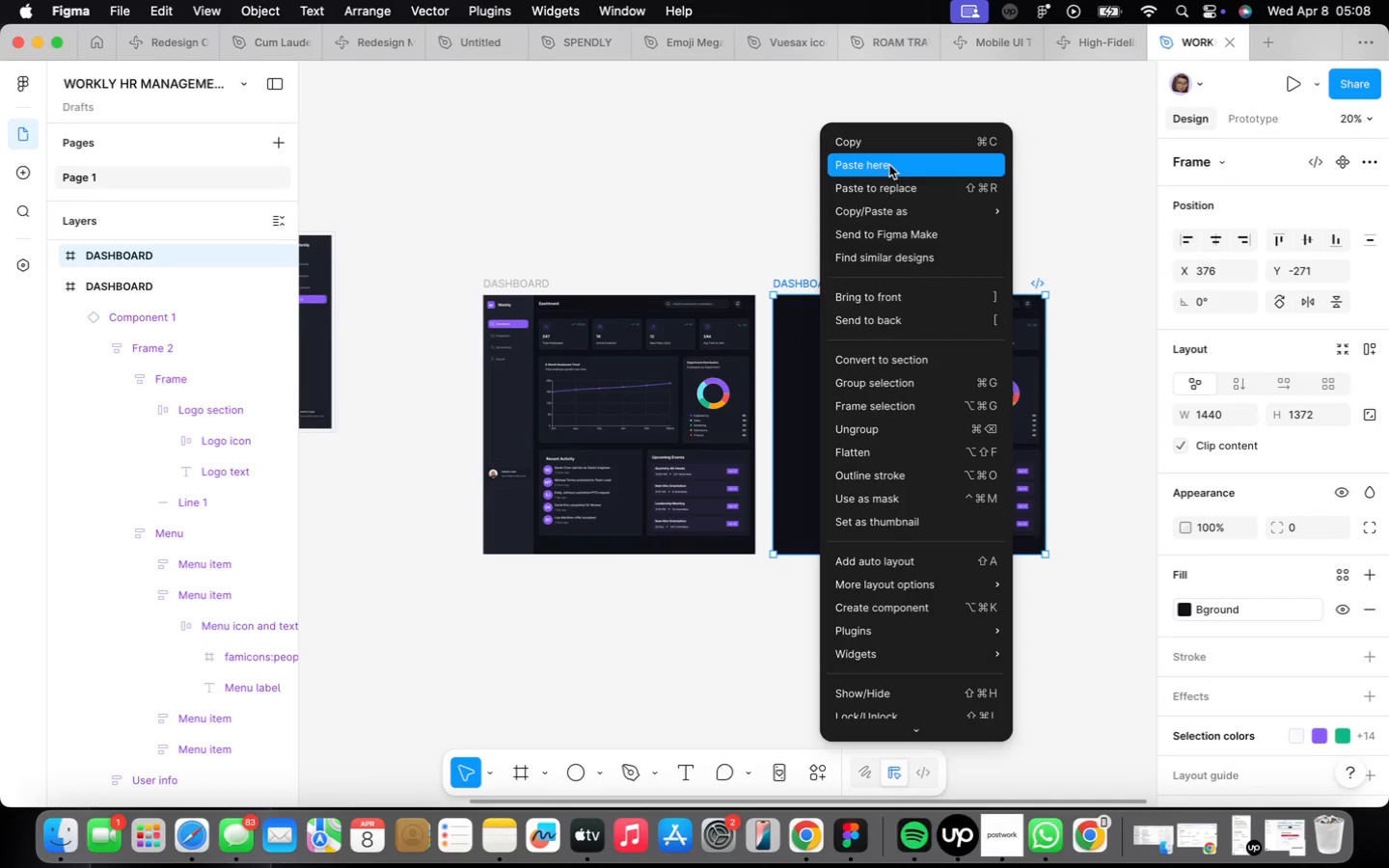 
left_click([892, 200])
 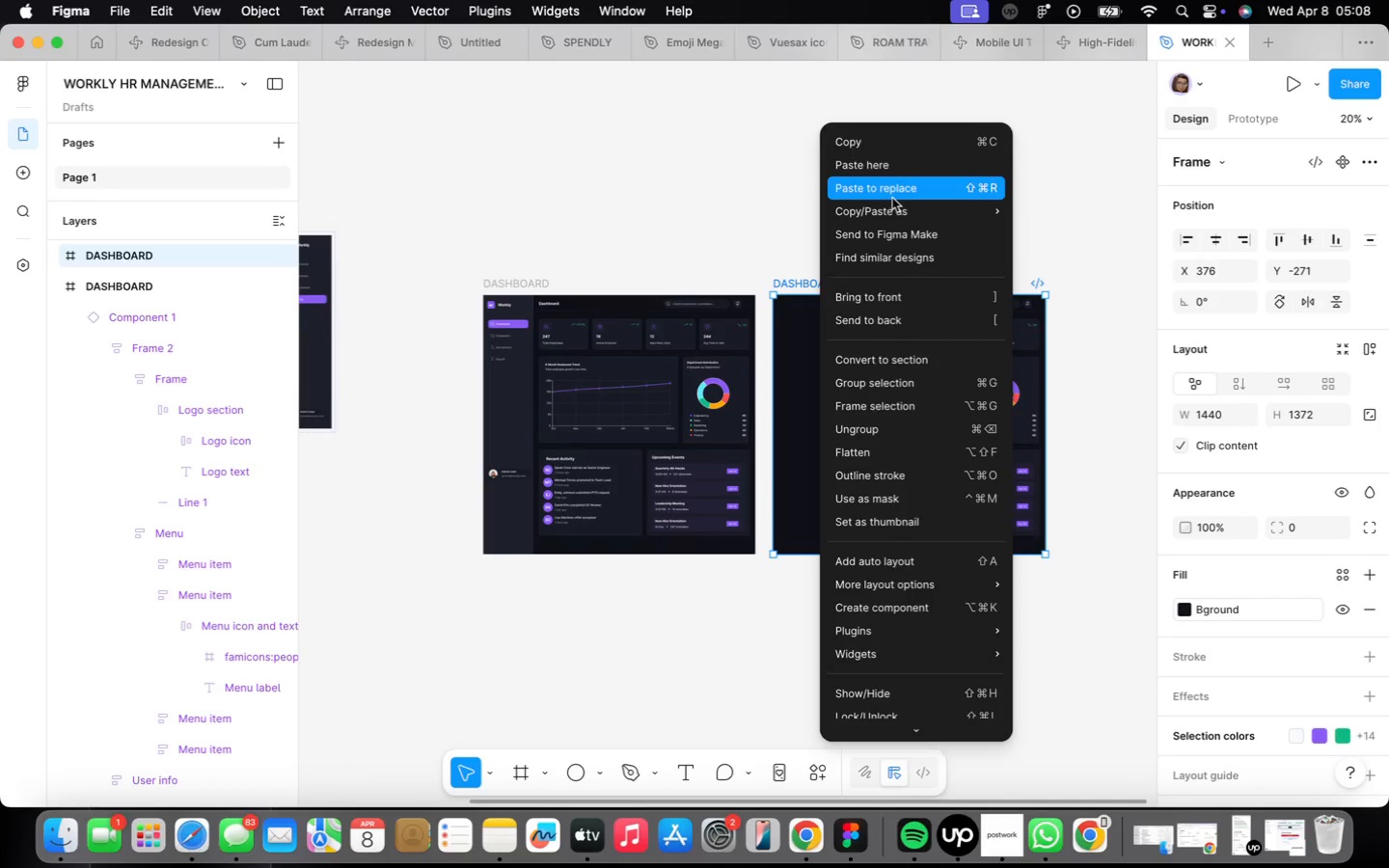 
left_click([893, 191])
 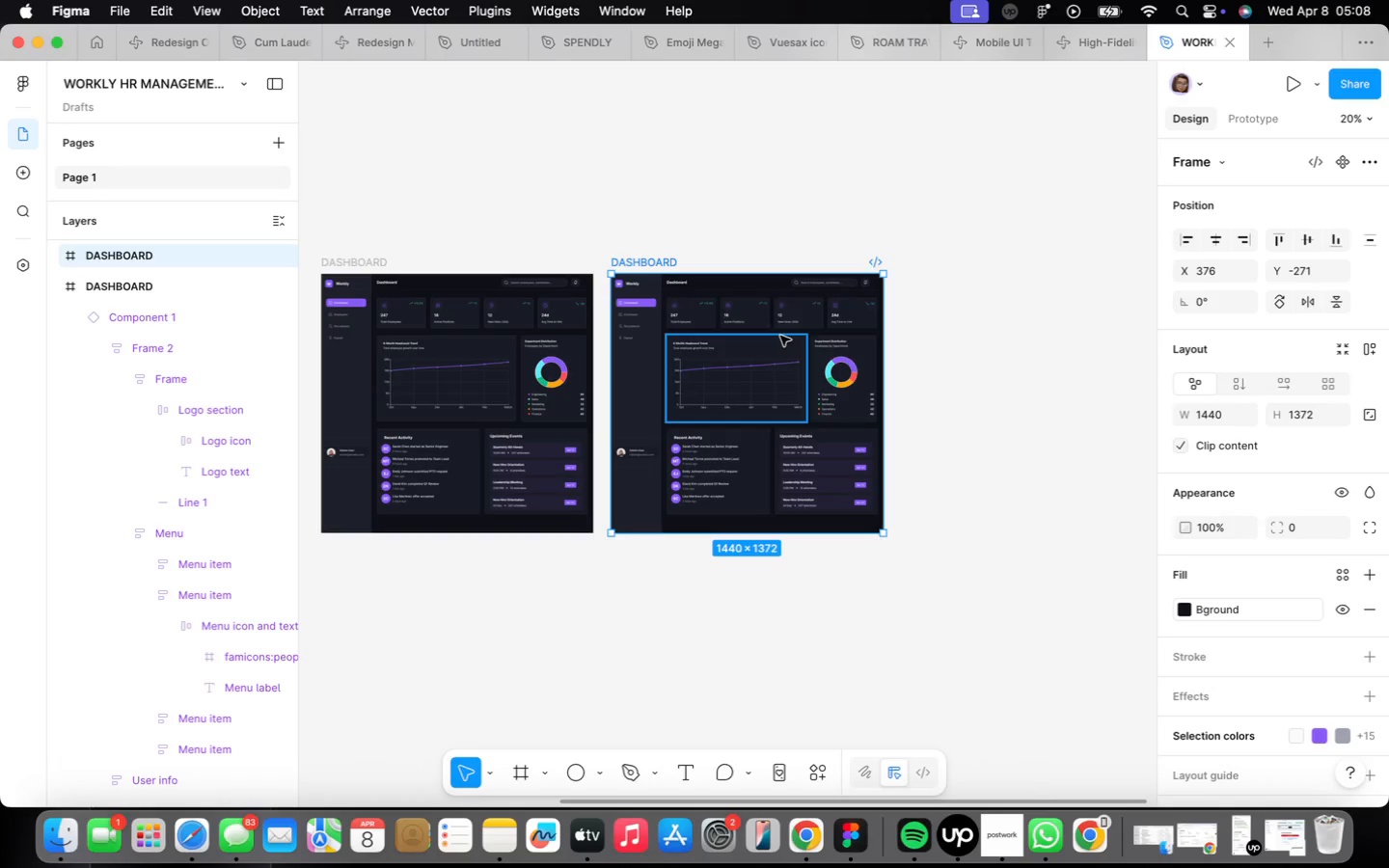 
scroll: coordinate [692, 287], scroll_direction: up, amount: 22.0
 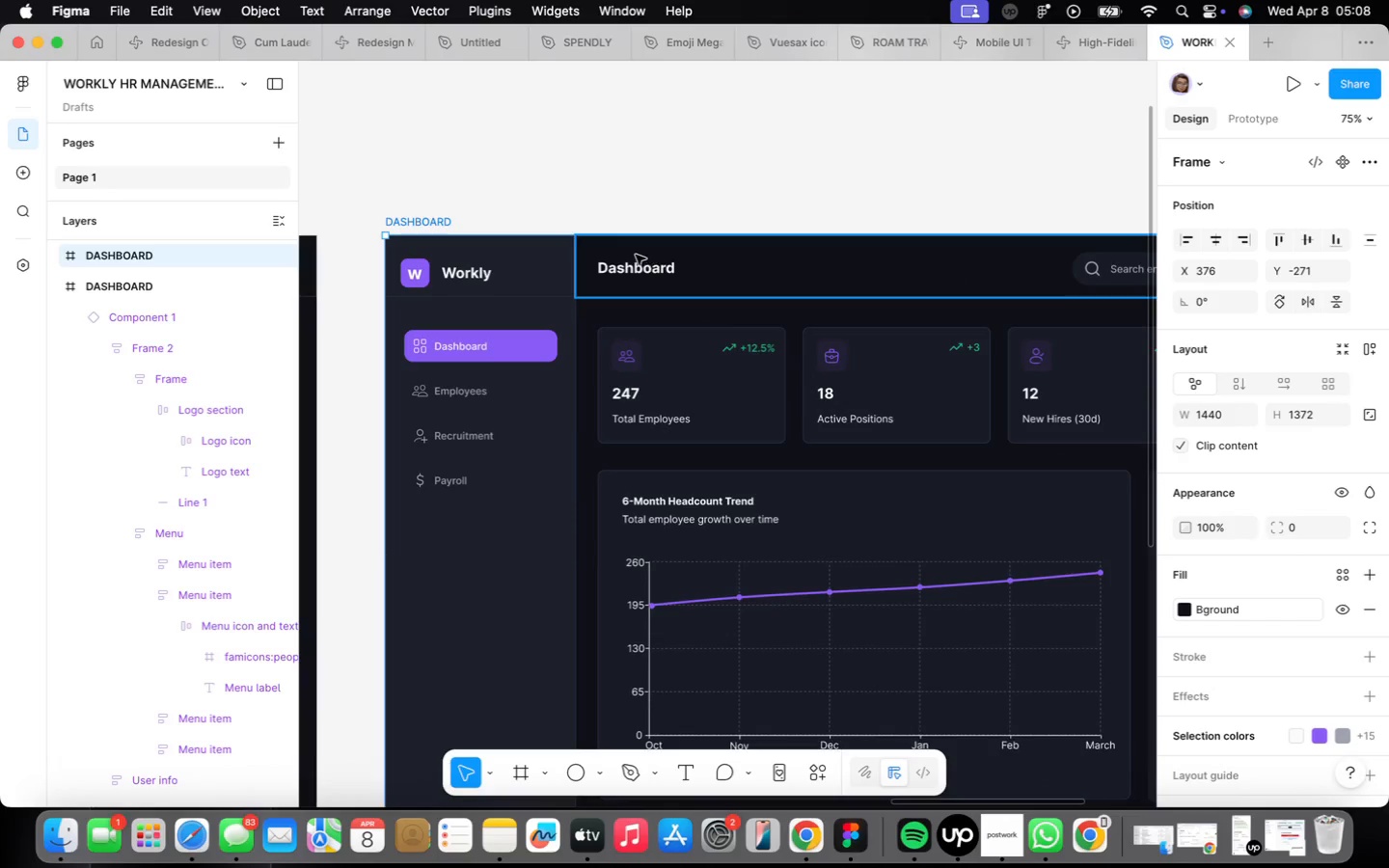 
double_click([632, 254])
 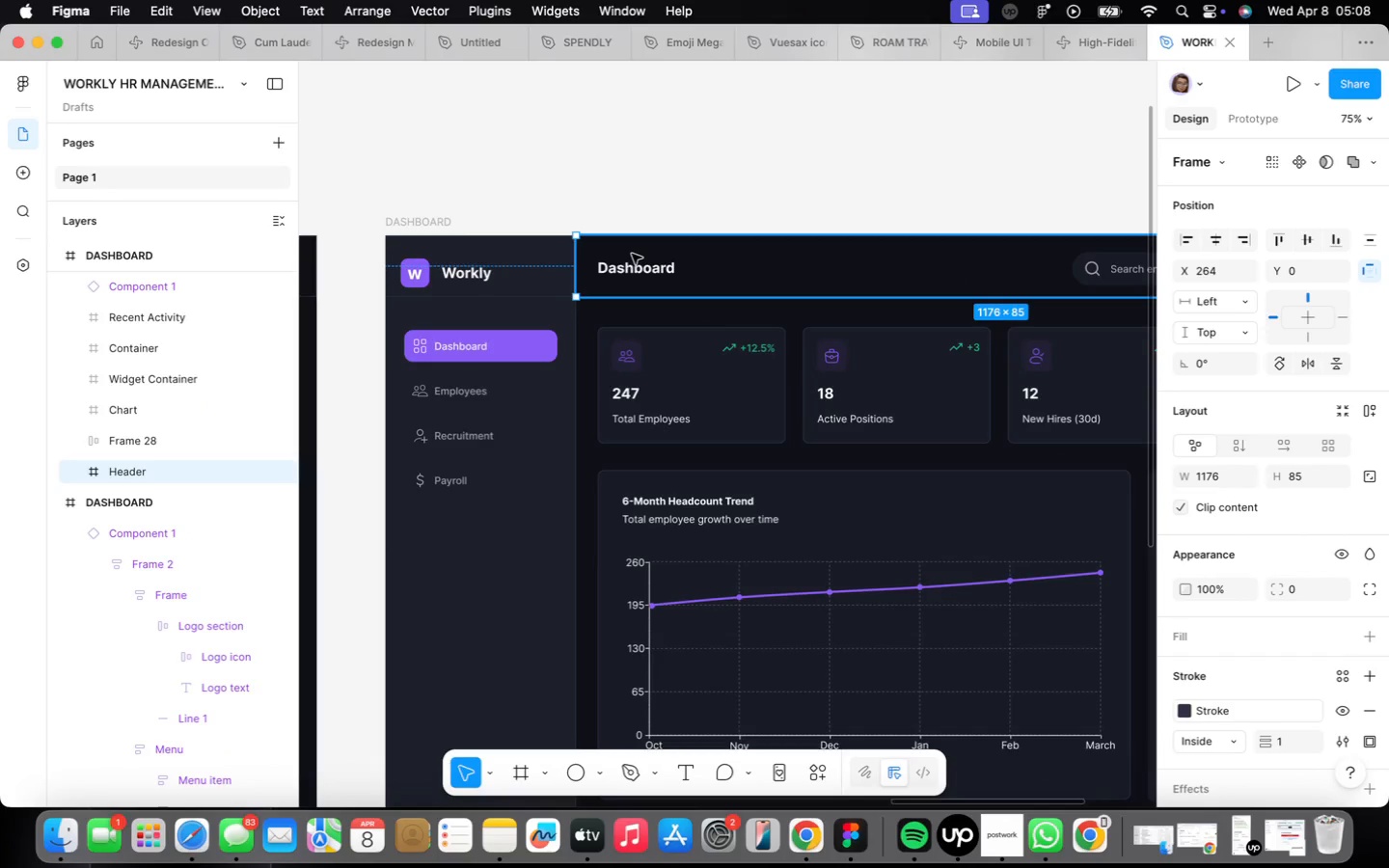 
triple_click([632, 254])
 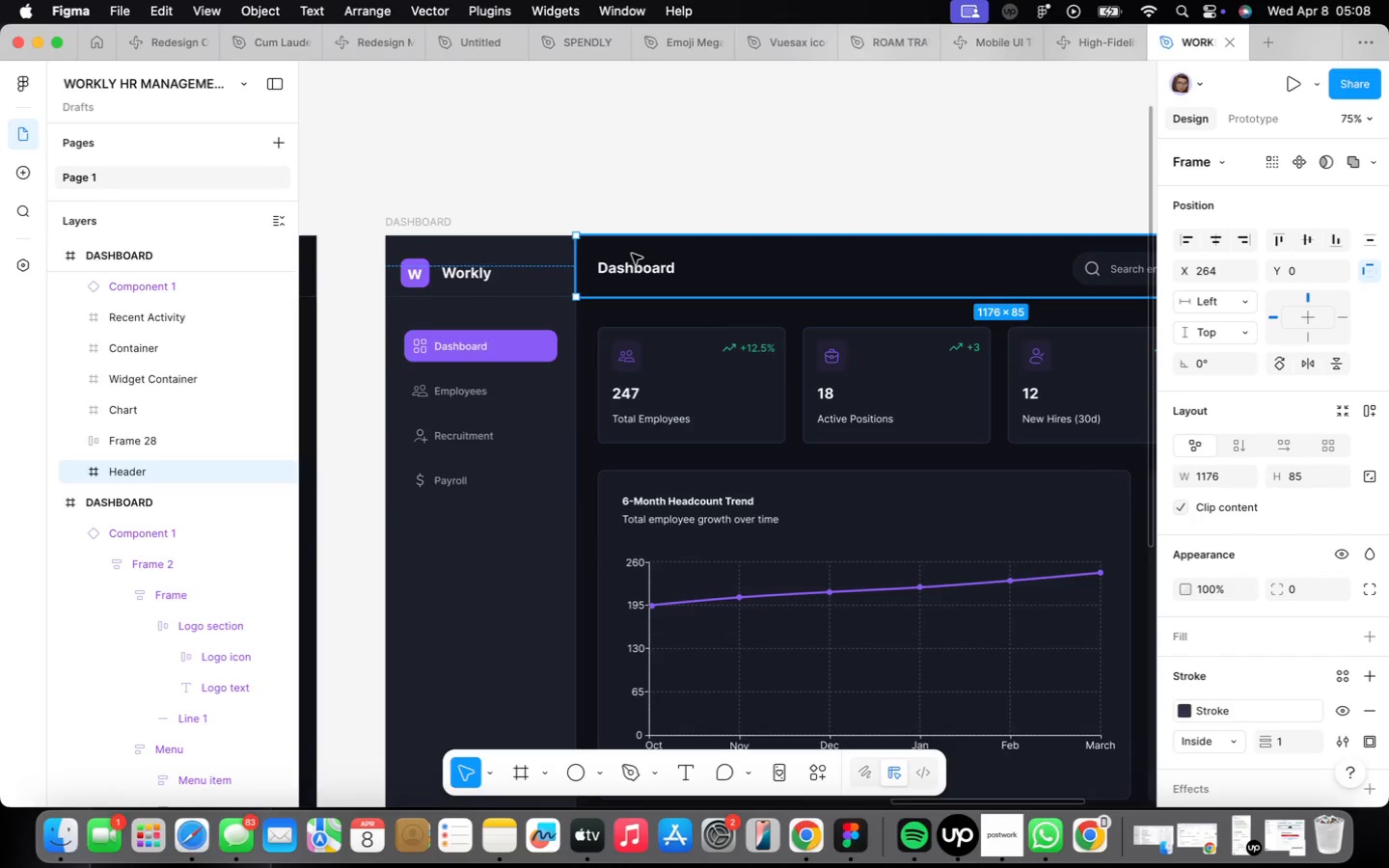 
triple_click([632, 254])
 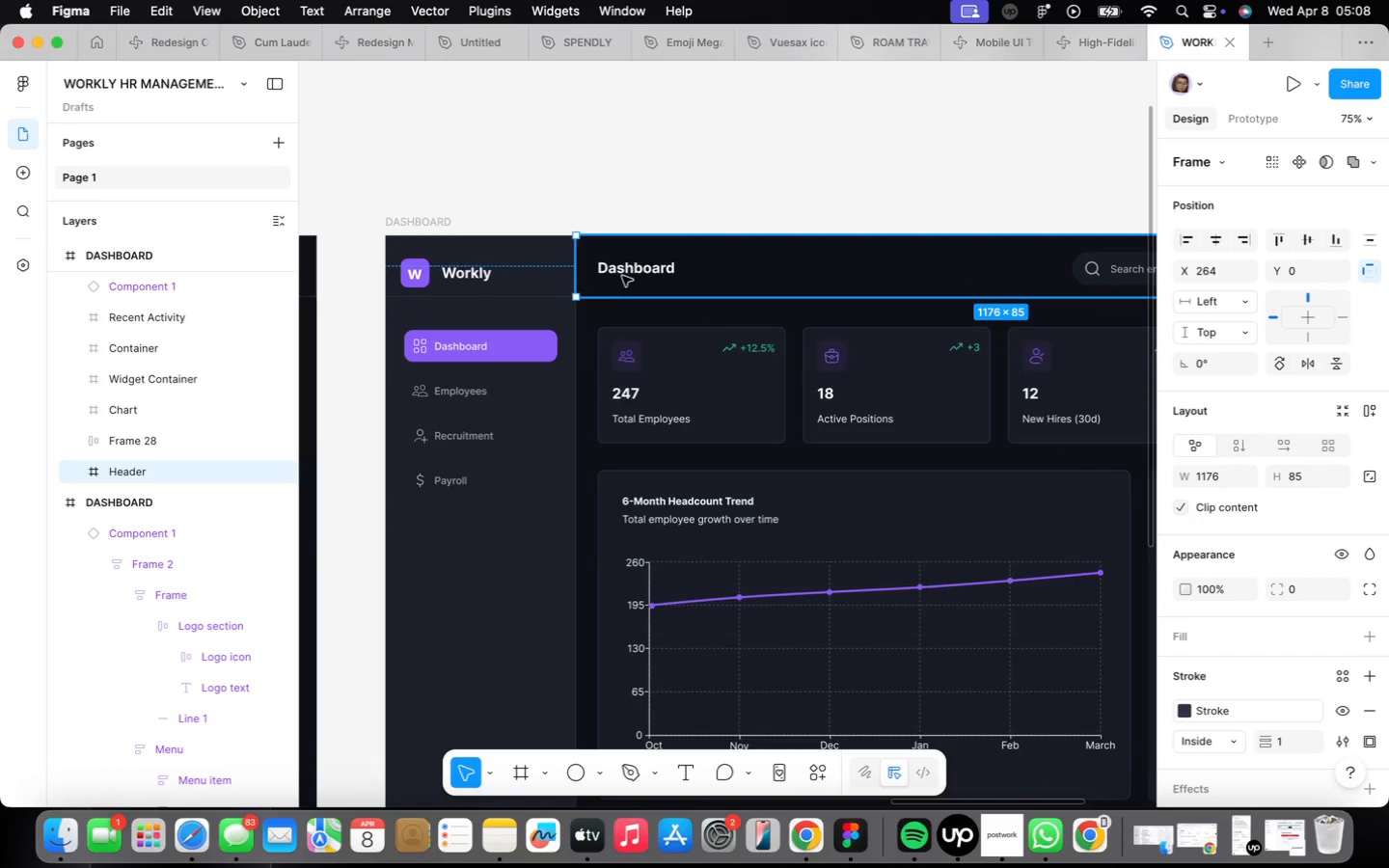 
triple_click([622, 274])
 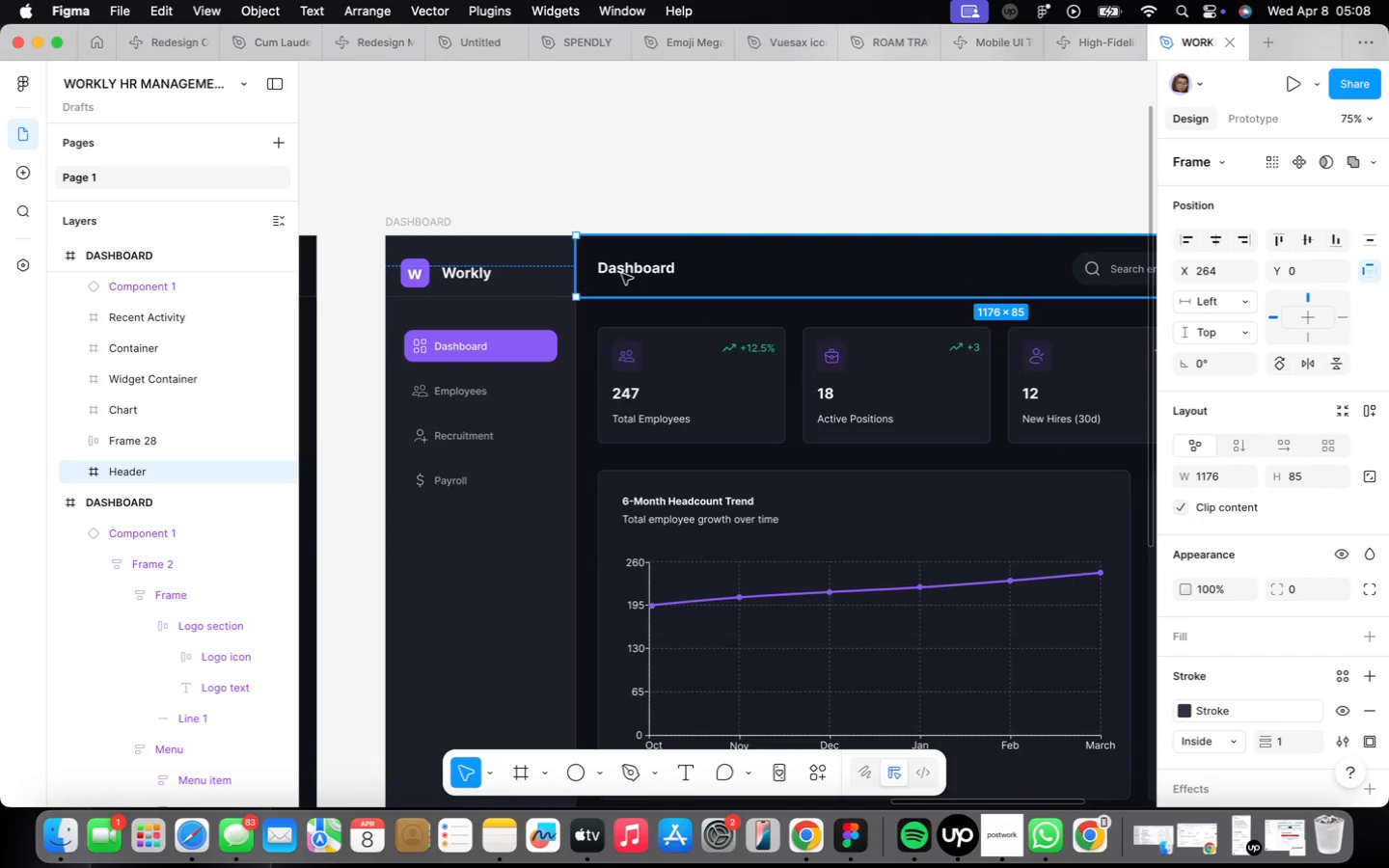 
triple_click([622, 274])
 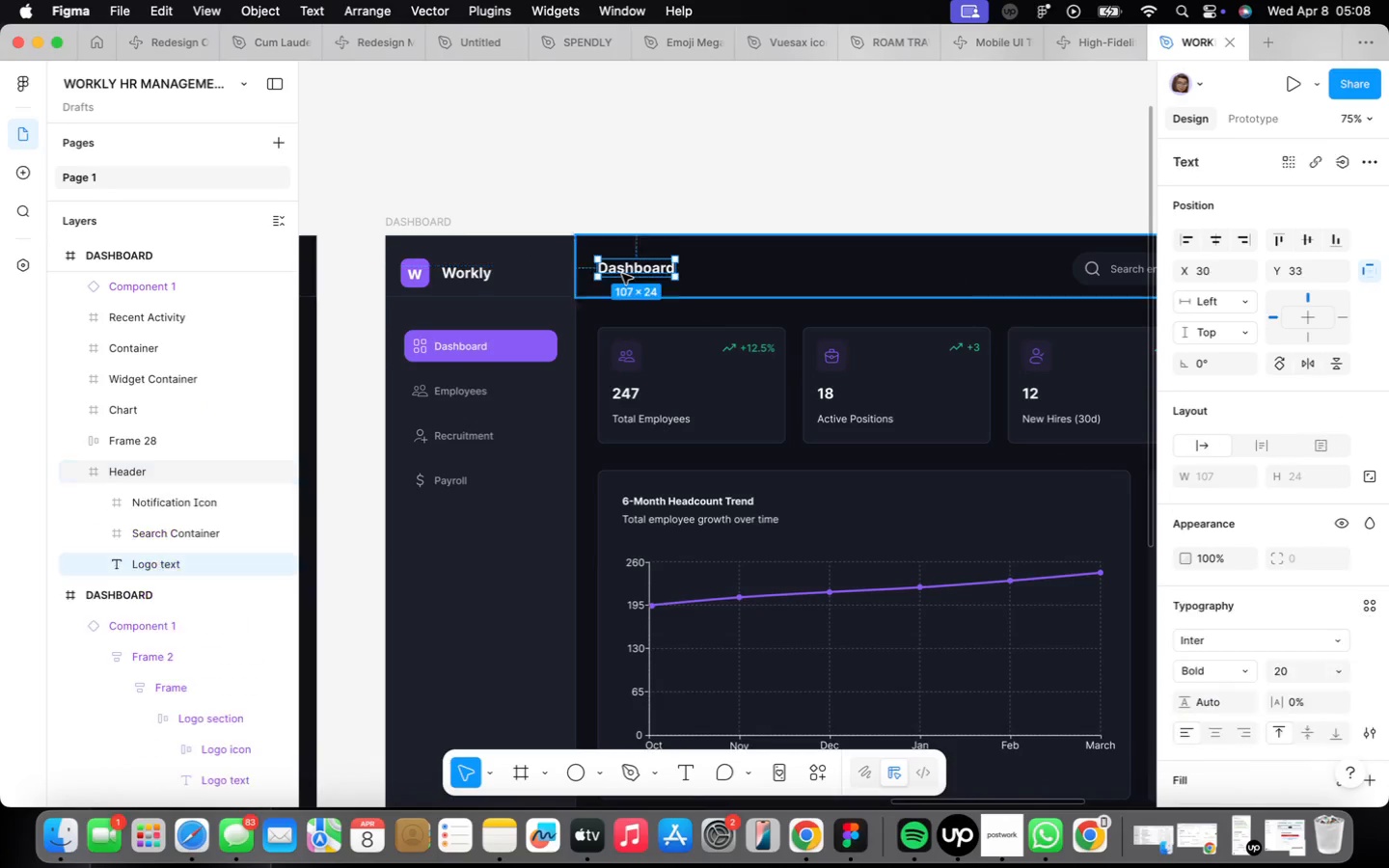 
triple_click([622, 274])
 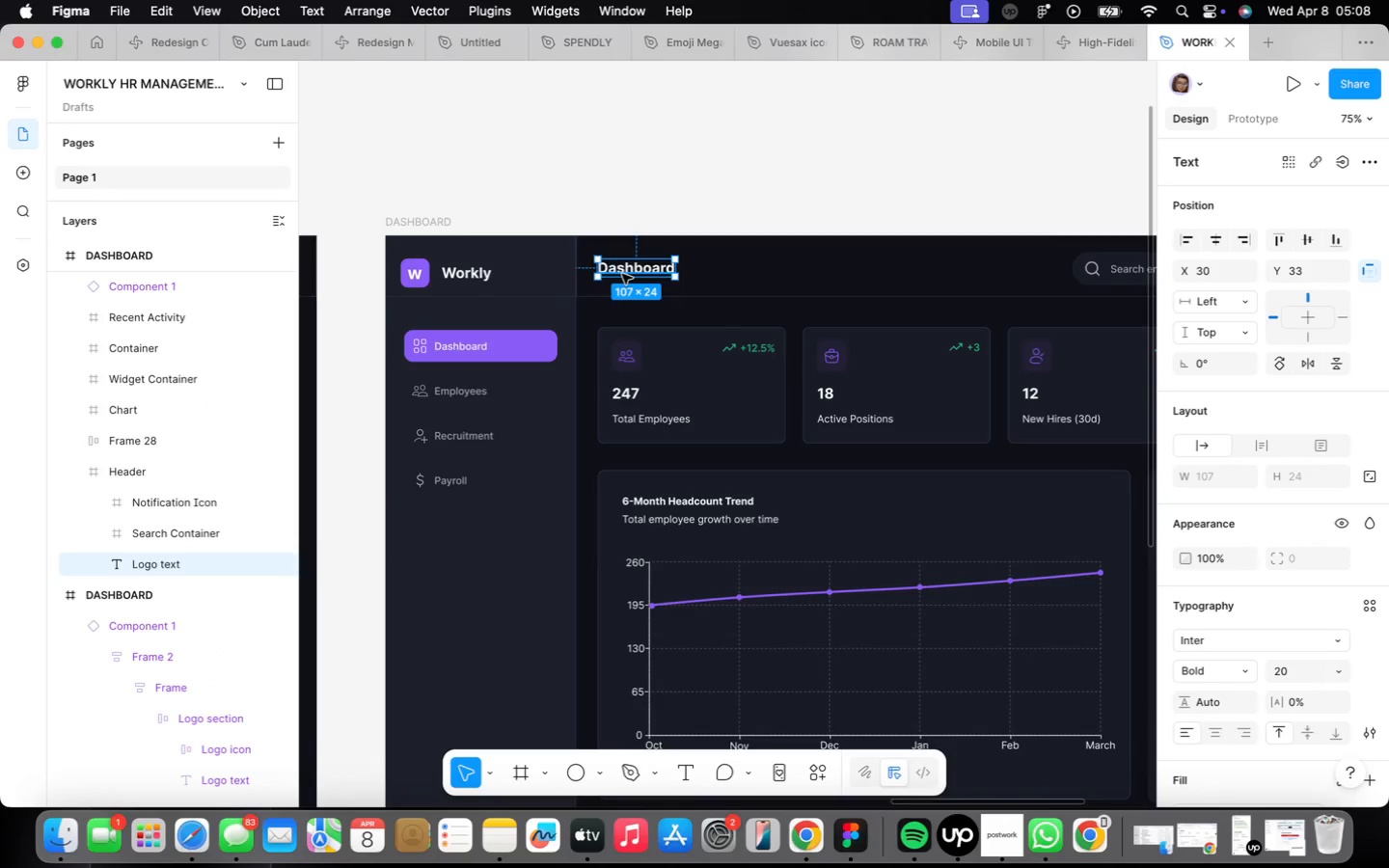 
triple_click([622, 274])
 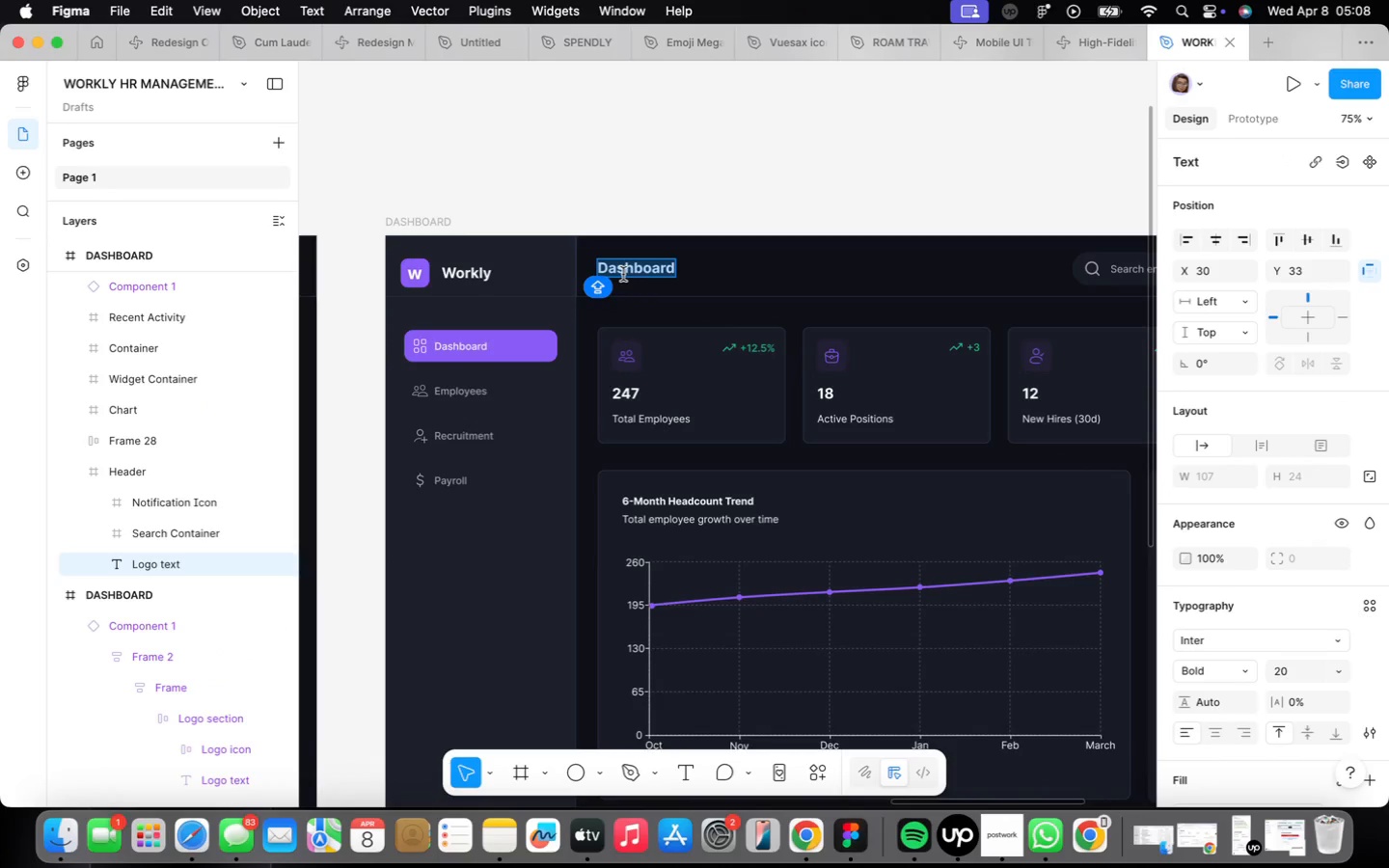 
type(Employee Profile)
 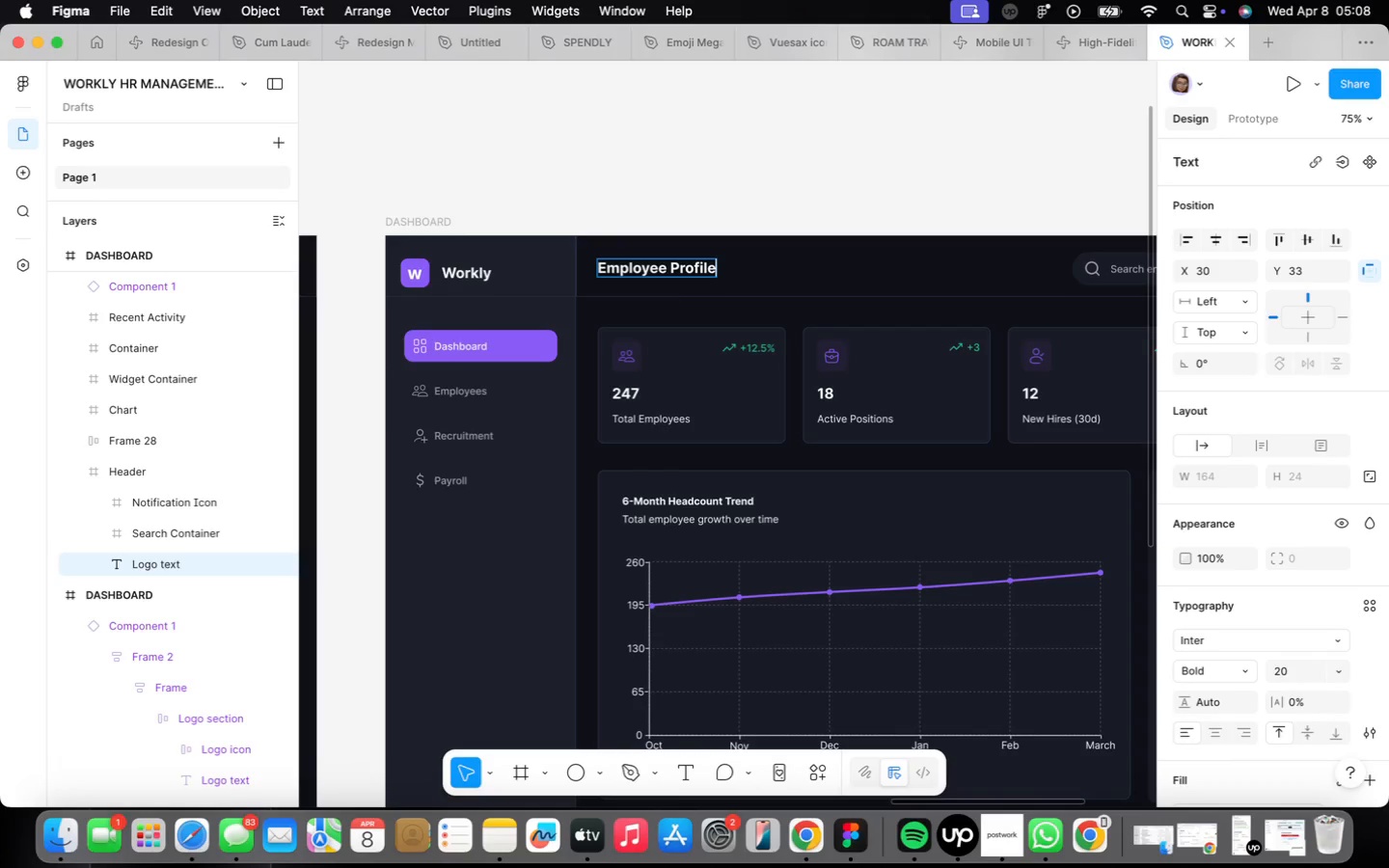 
wait(12.11)
 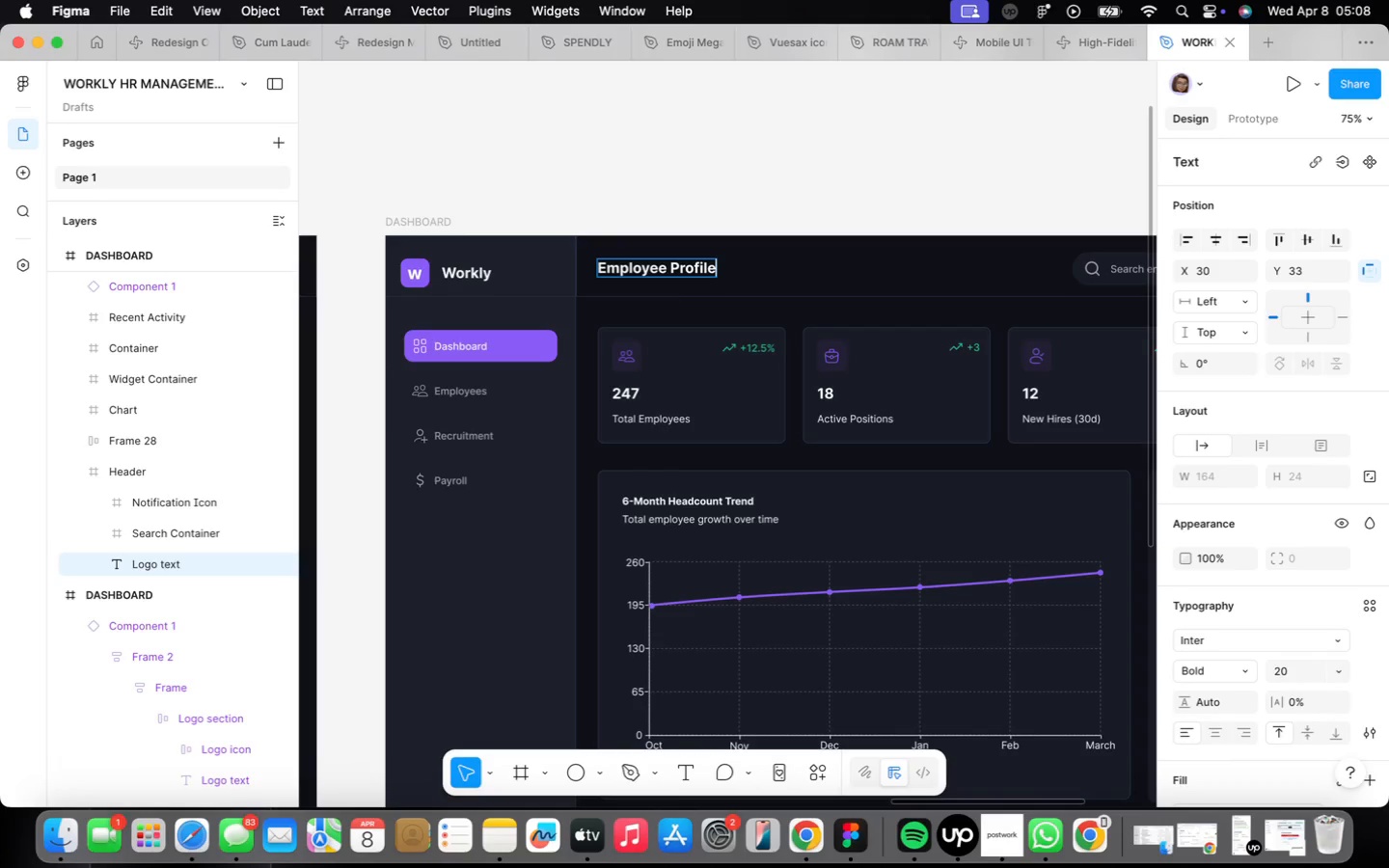 
left_click([717, 369])
 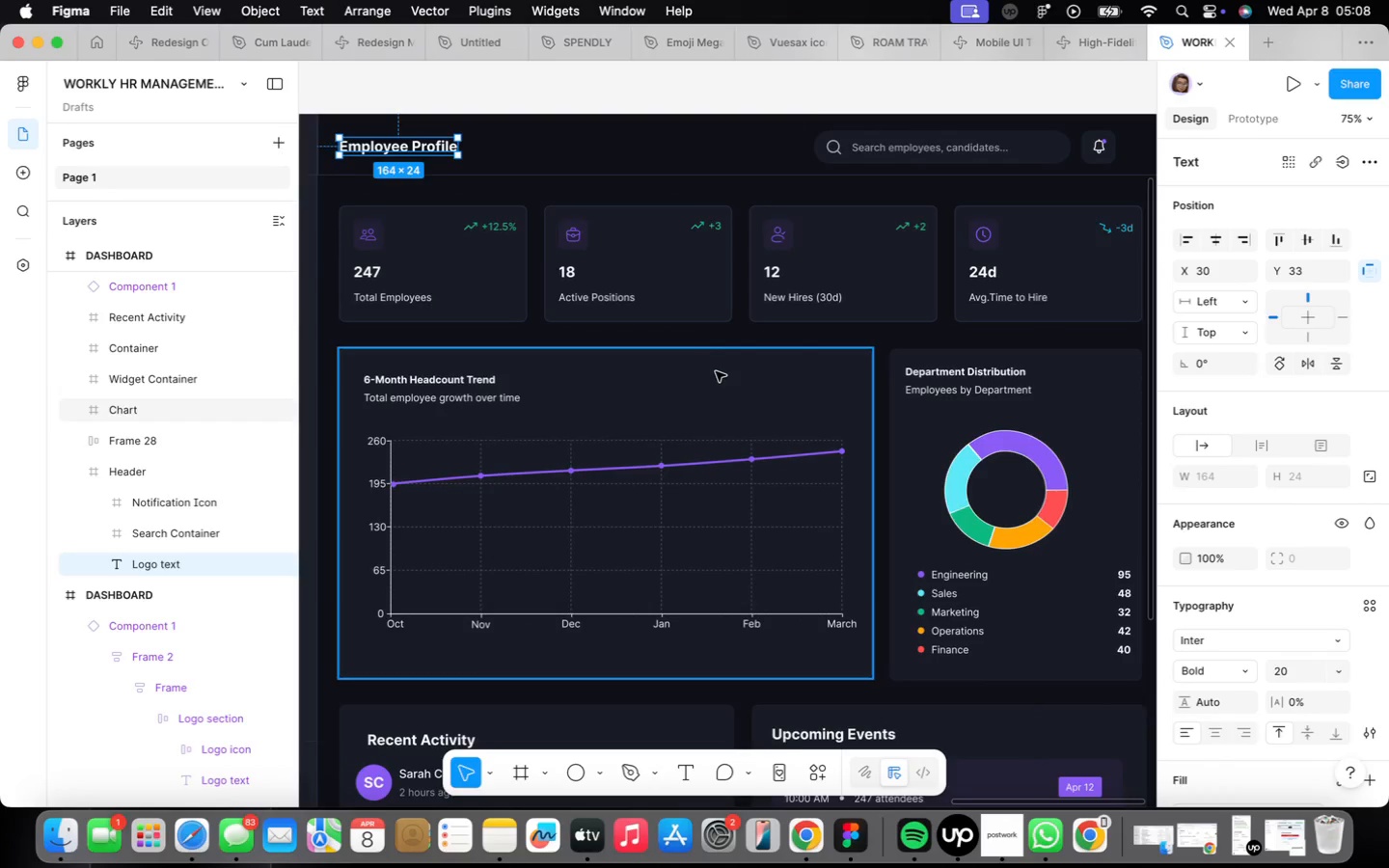 
scroll: coordinate [716, 370], scroll_direction: down, amount: 2.0
 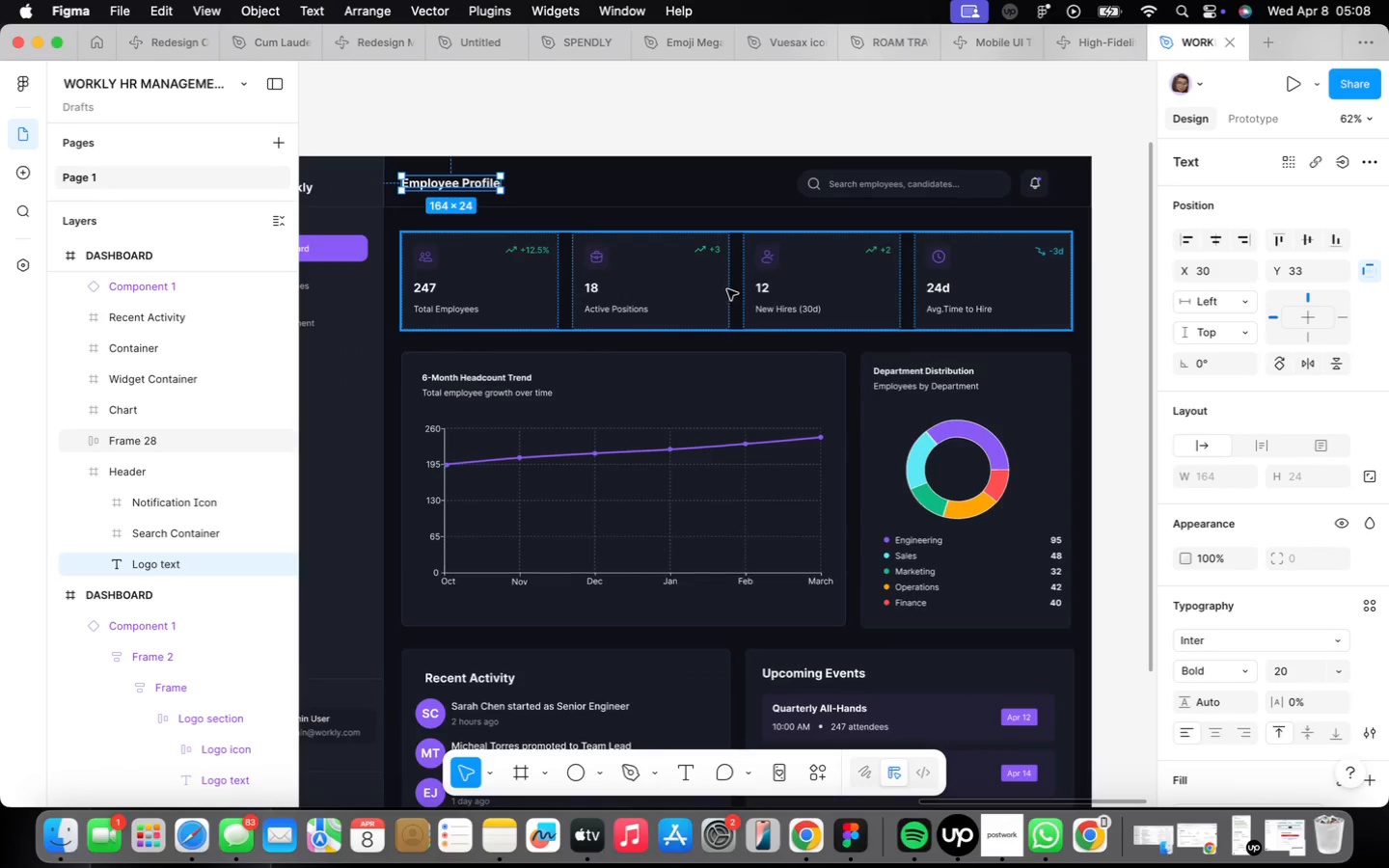 
left_click([727, 289])
 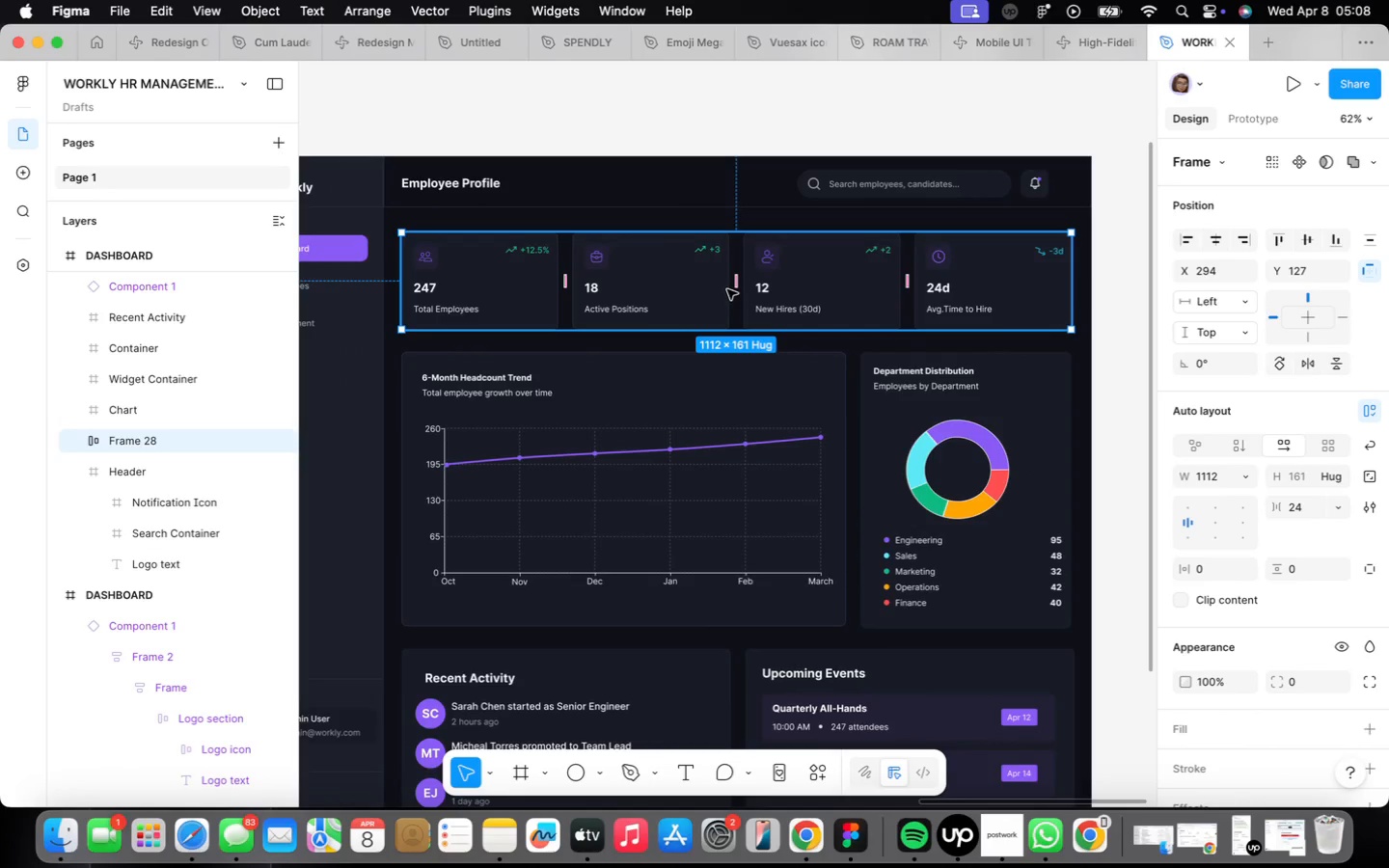 
key(Backspace)
 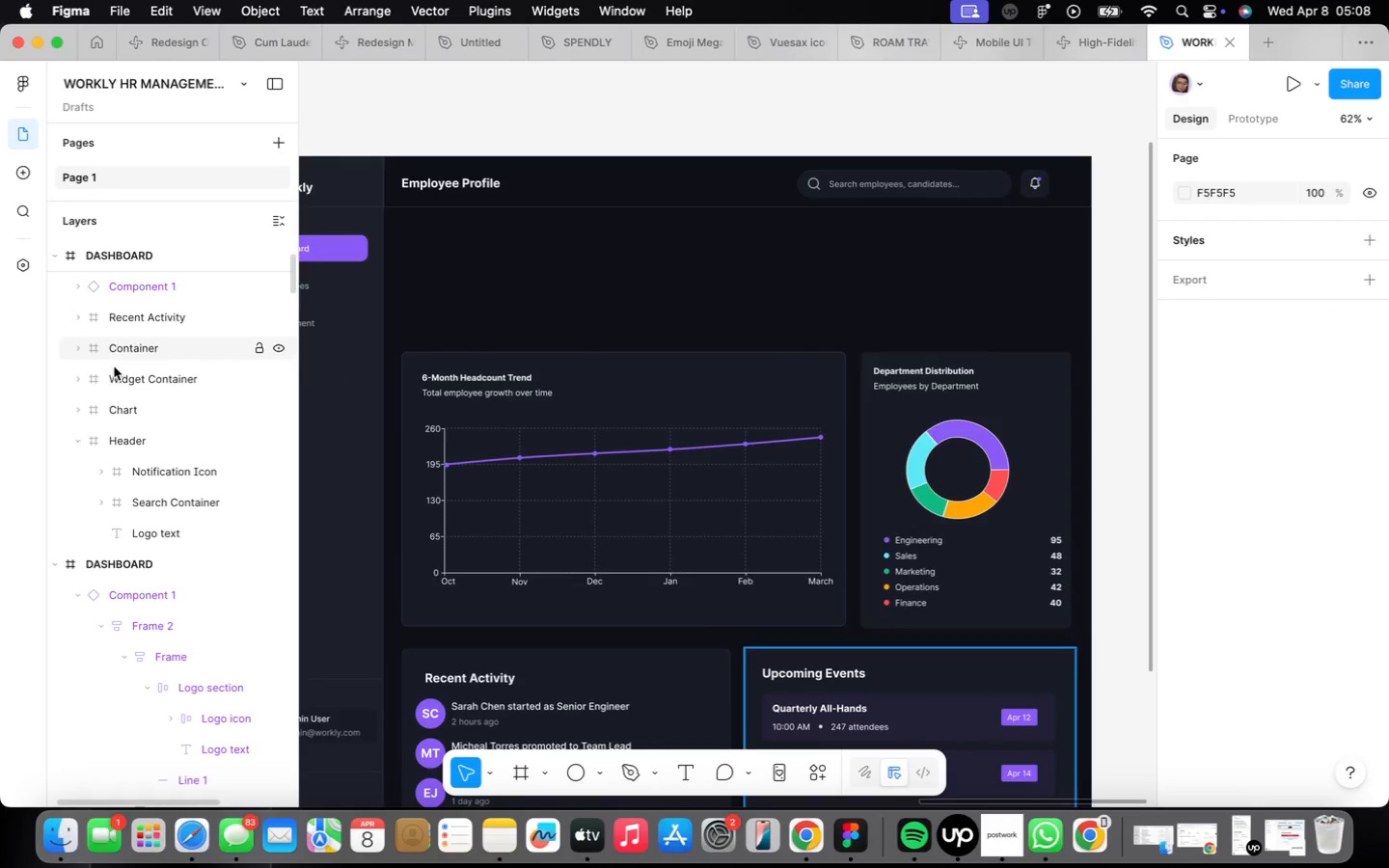 
key(F)
 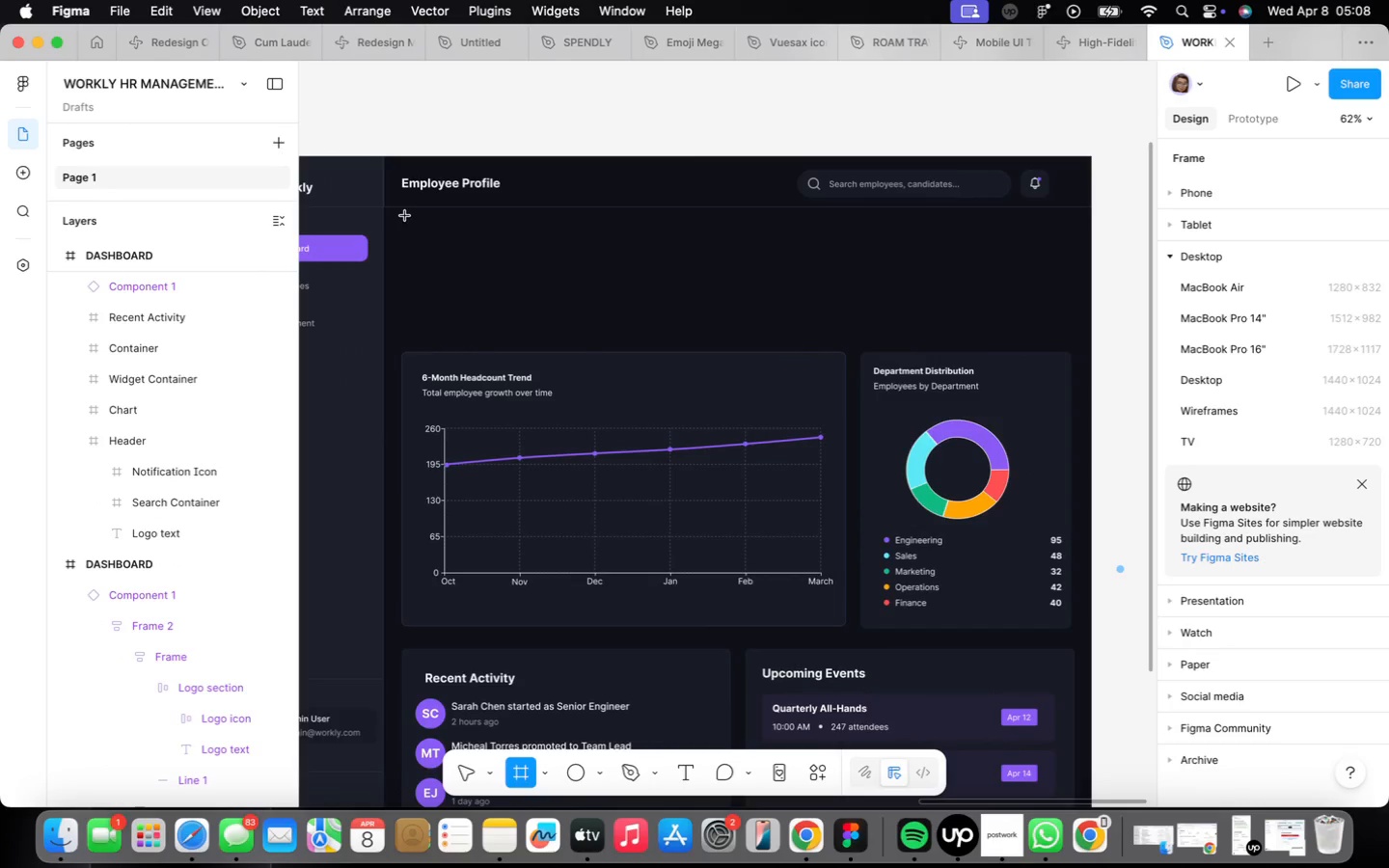 
left_click_drag(start_coordinate=[398, 215], to_coordinate=[883, 331])
 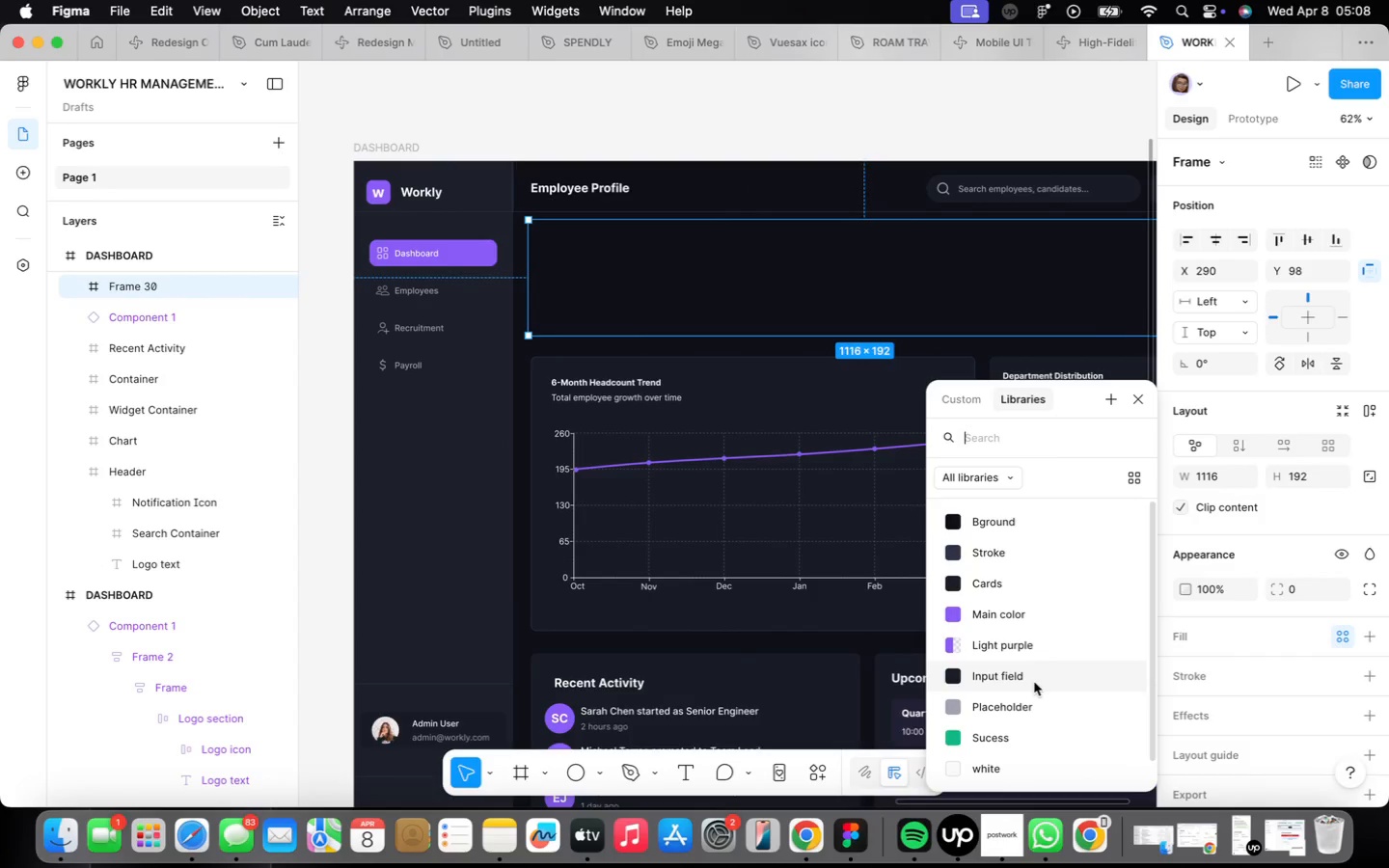 
wait(5.19)
 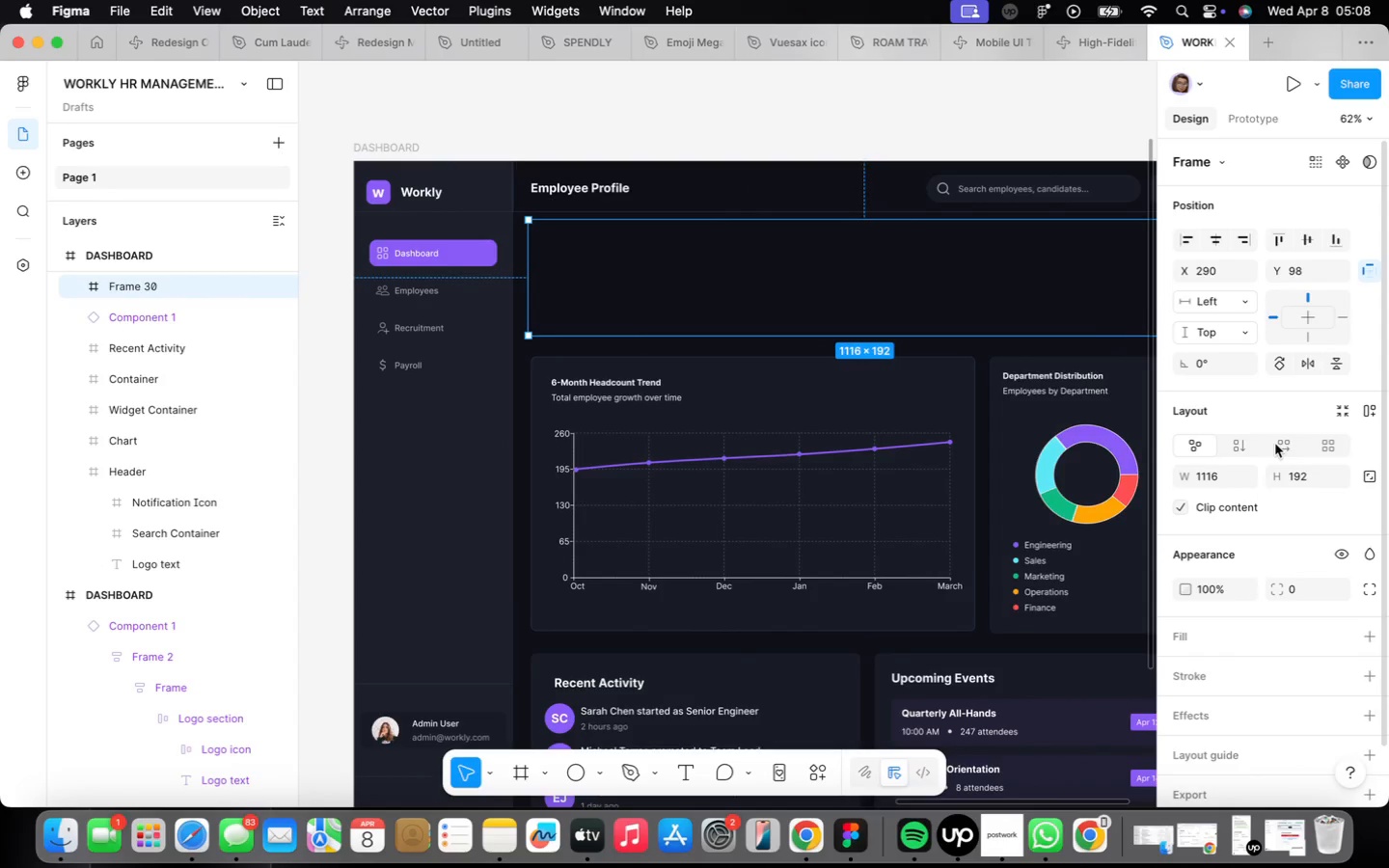 
left_click([1022, 583])
 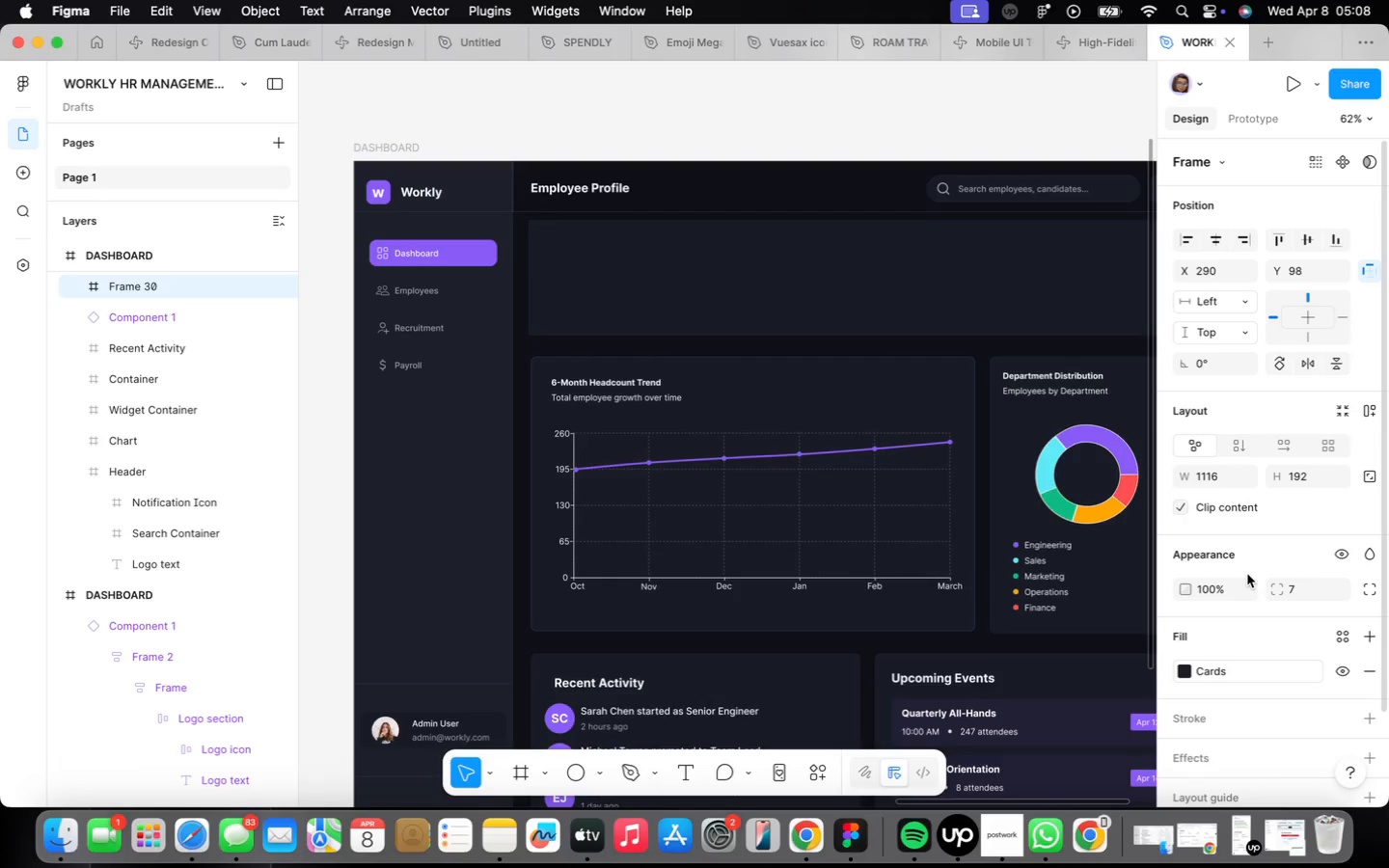 
wait(6.28)
 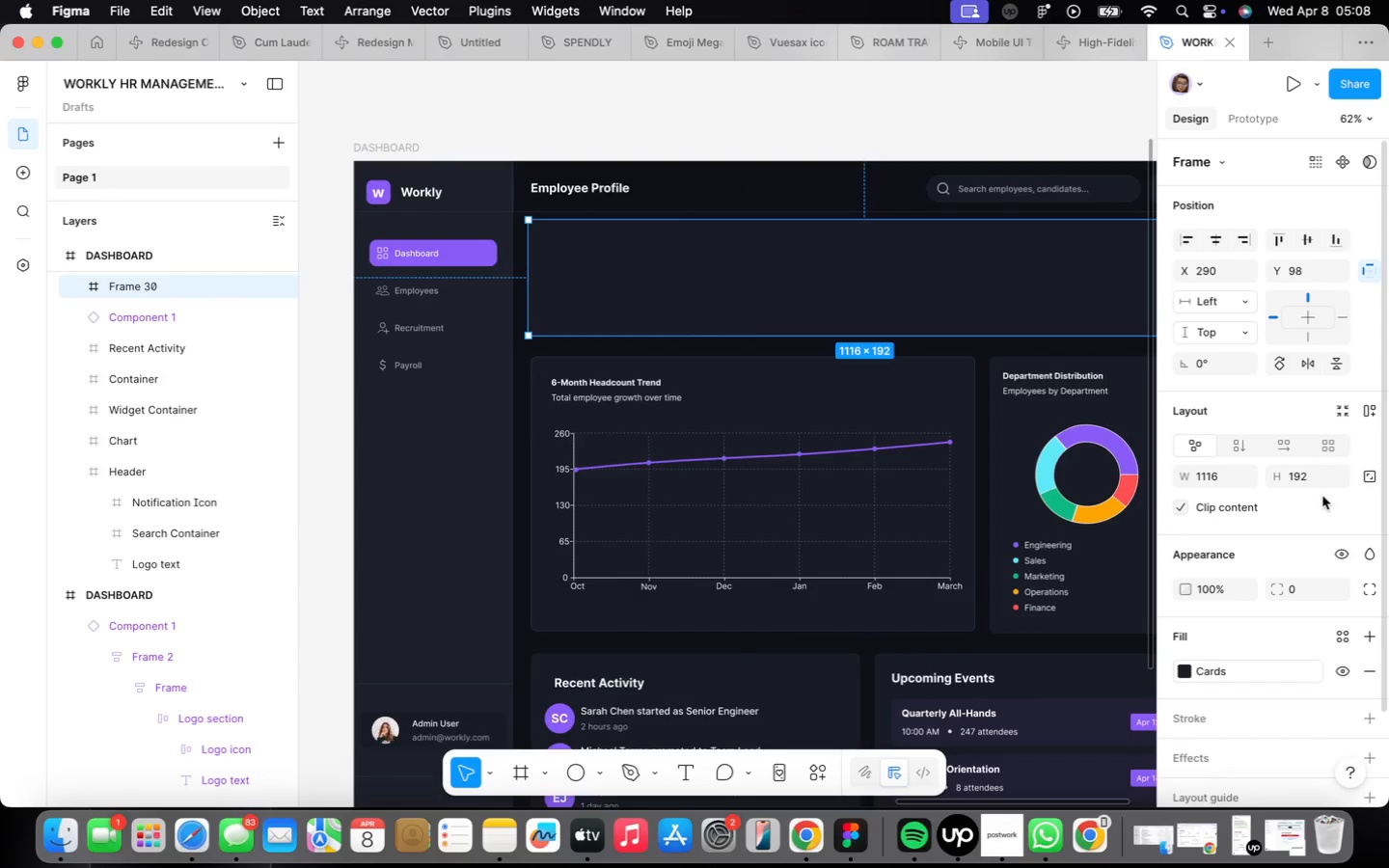 
scroll: coordinate [961, 593], scroll_direction: down, amount: 4.0
 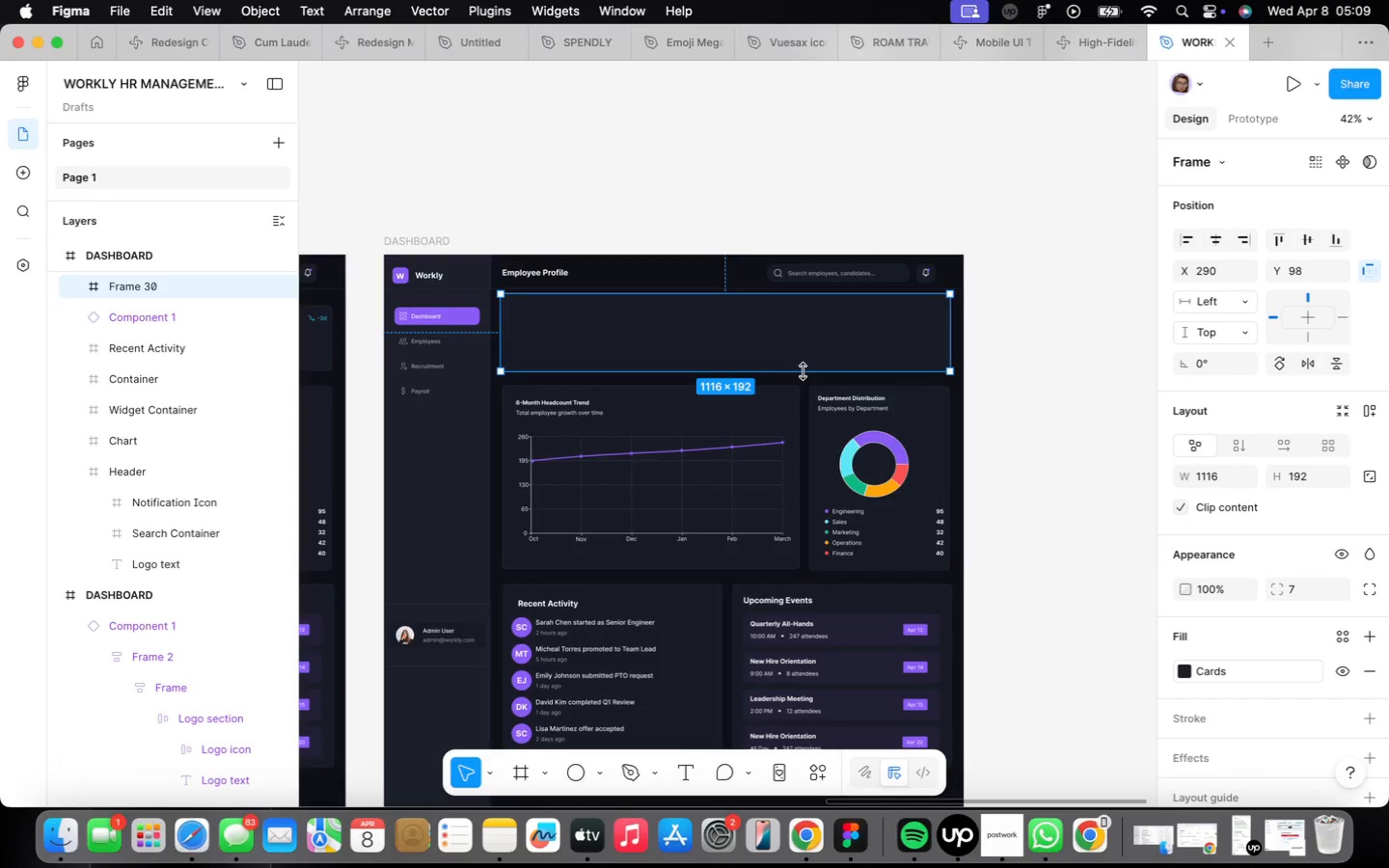 
wait(47.81)
 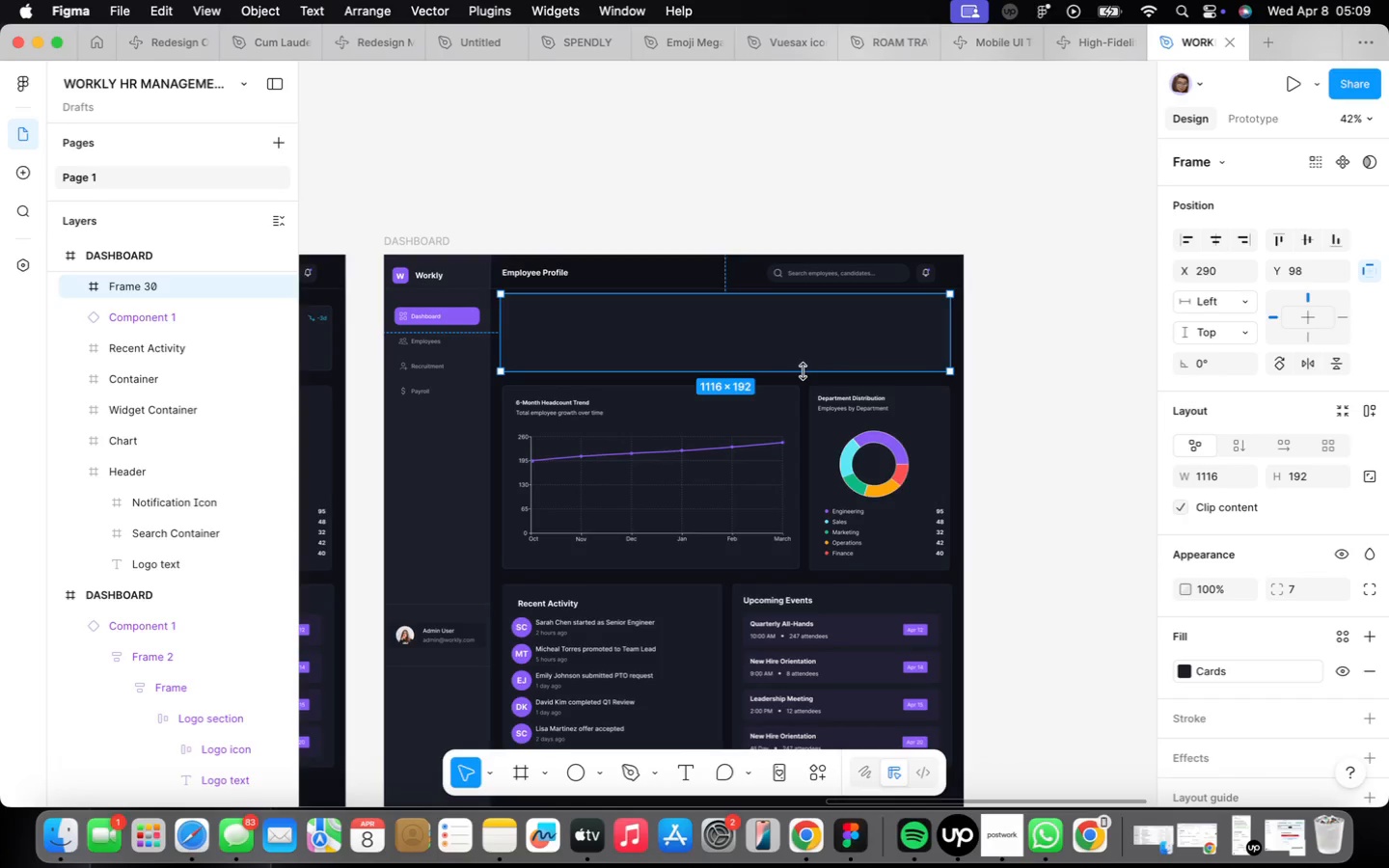 
scroll: coordinate [515, 313], scroll_direction: up, amount: 28.0
 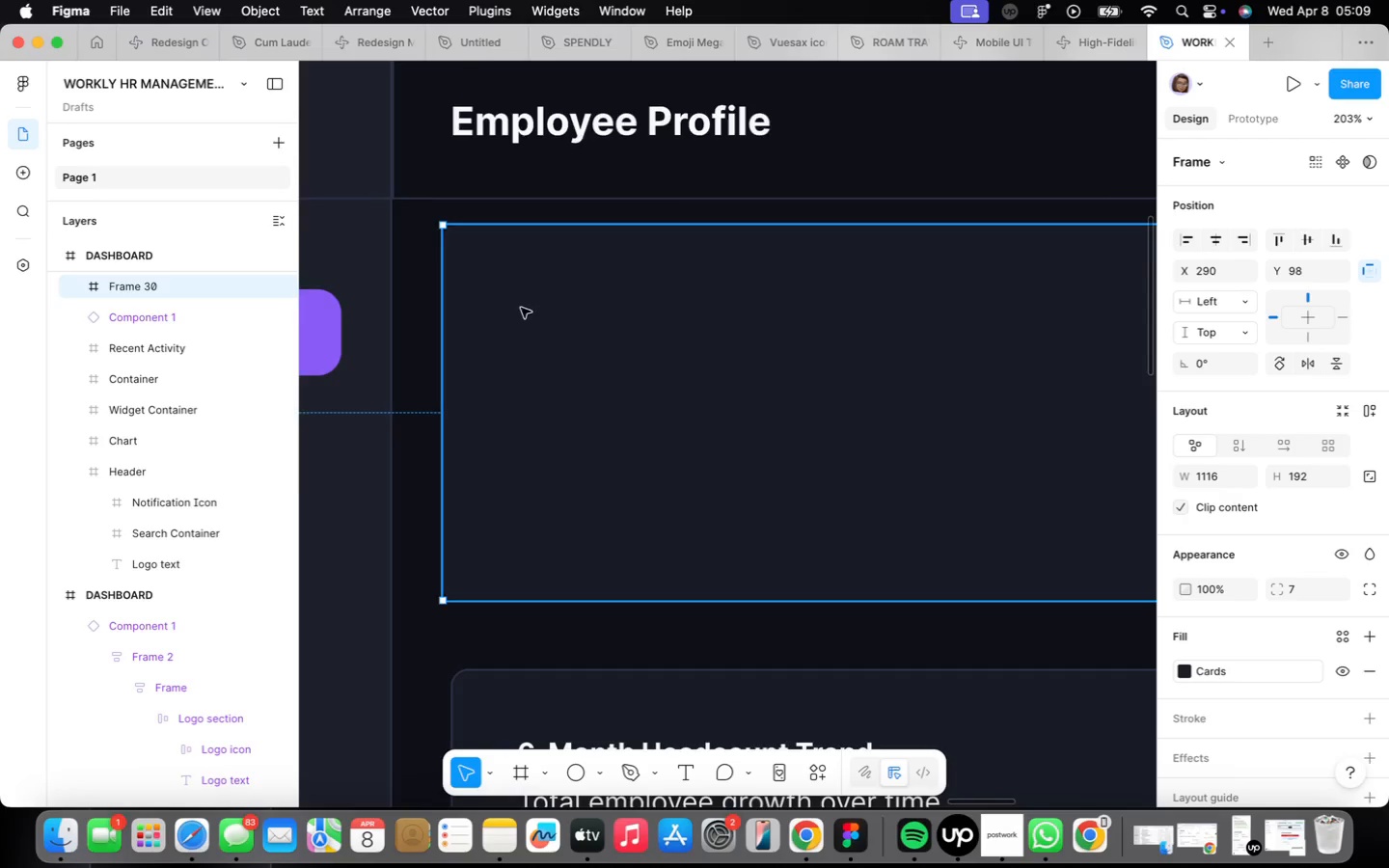 
scroll: coordinate [524, 308], scroll_direction: down, amount: 10.0
 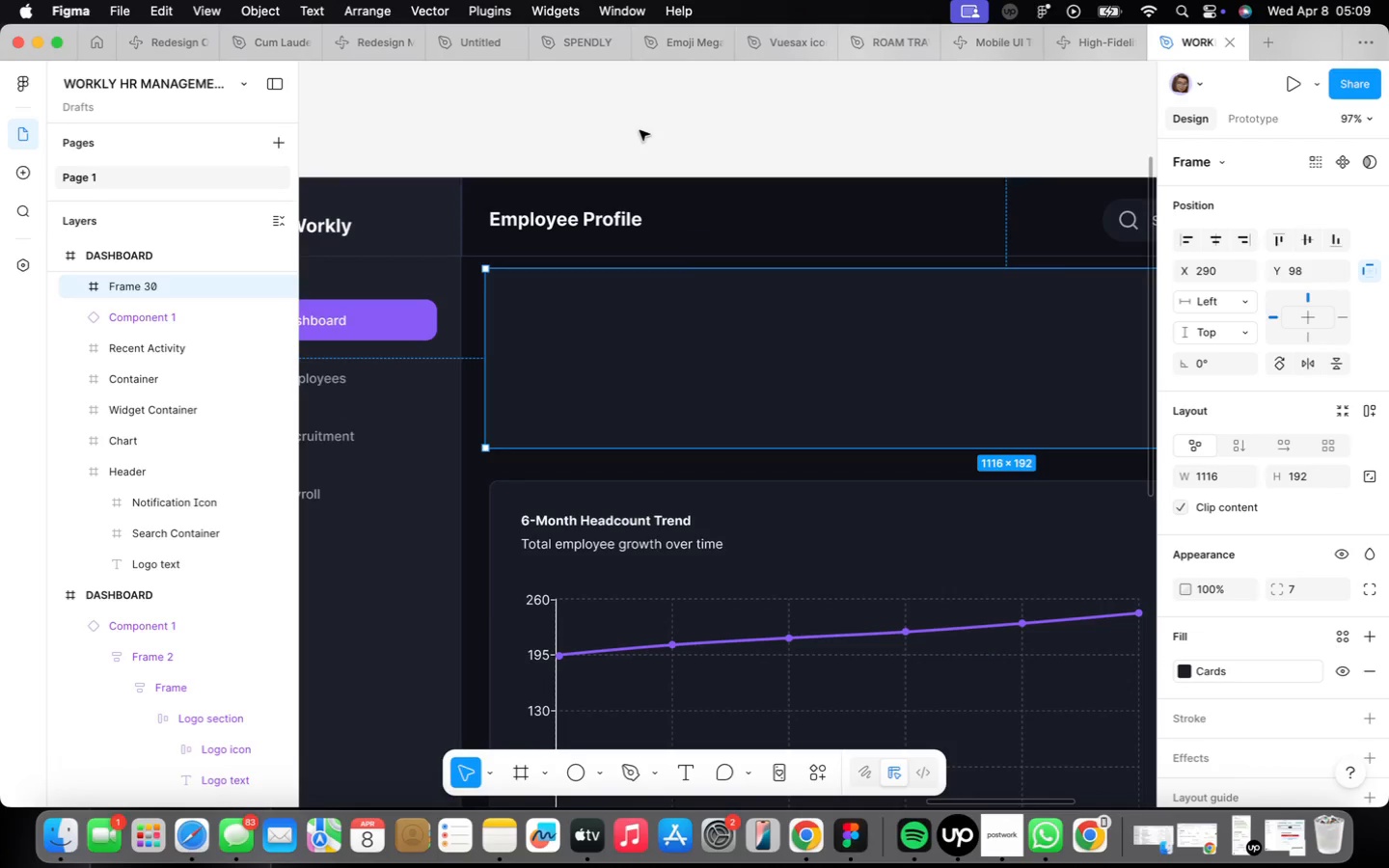 
left_click([645, 122])
 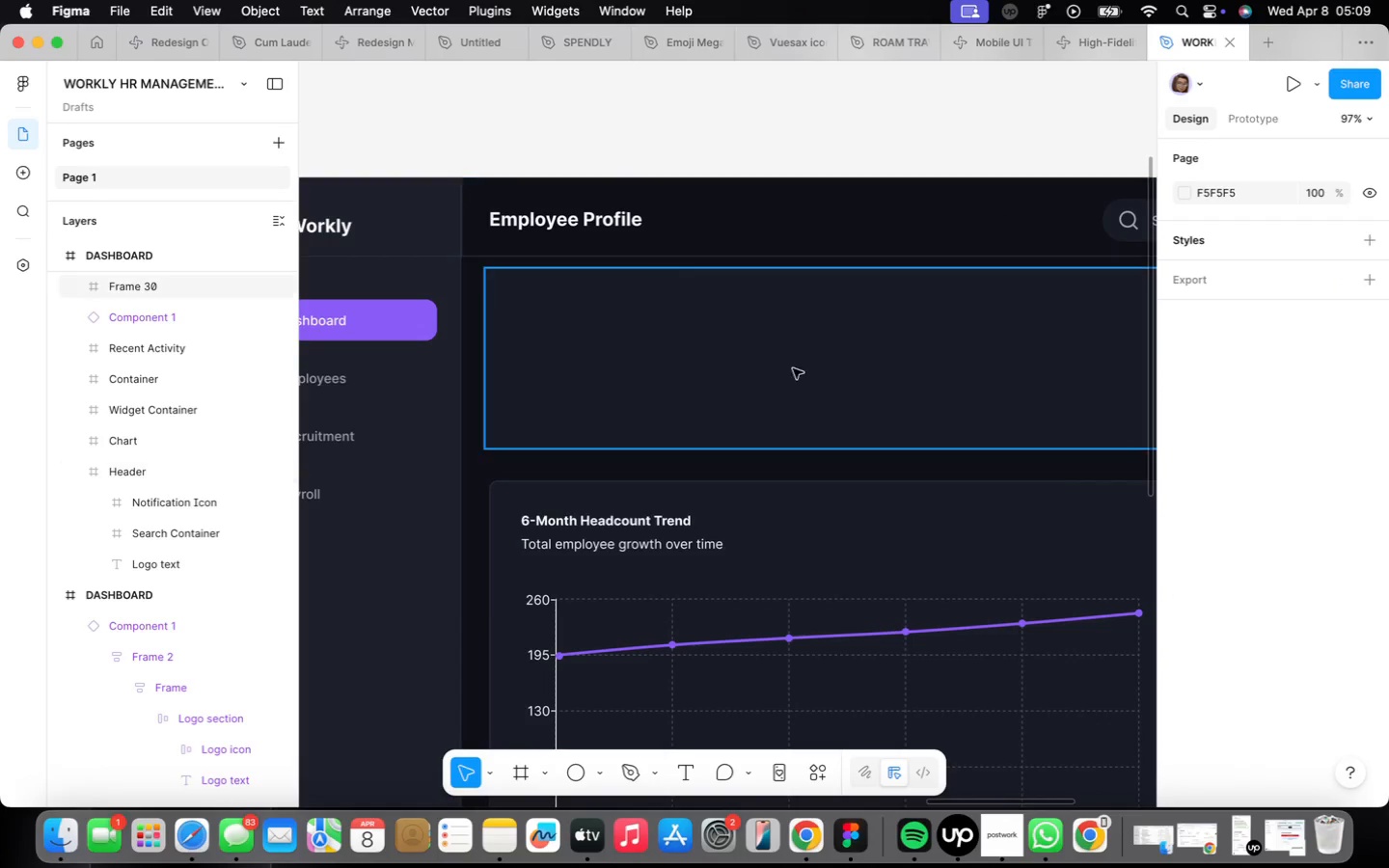 
left_click([886, 384])
 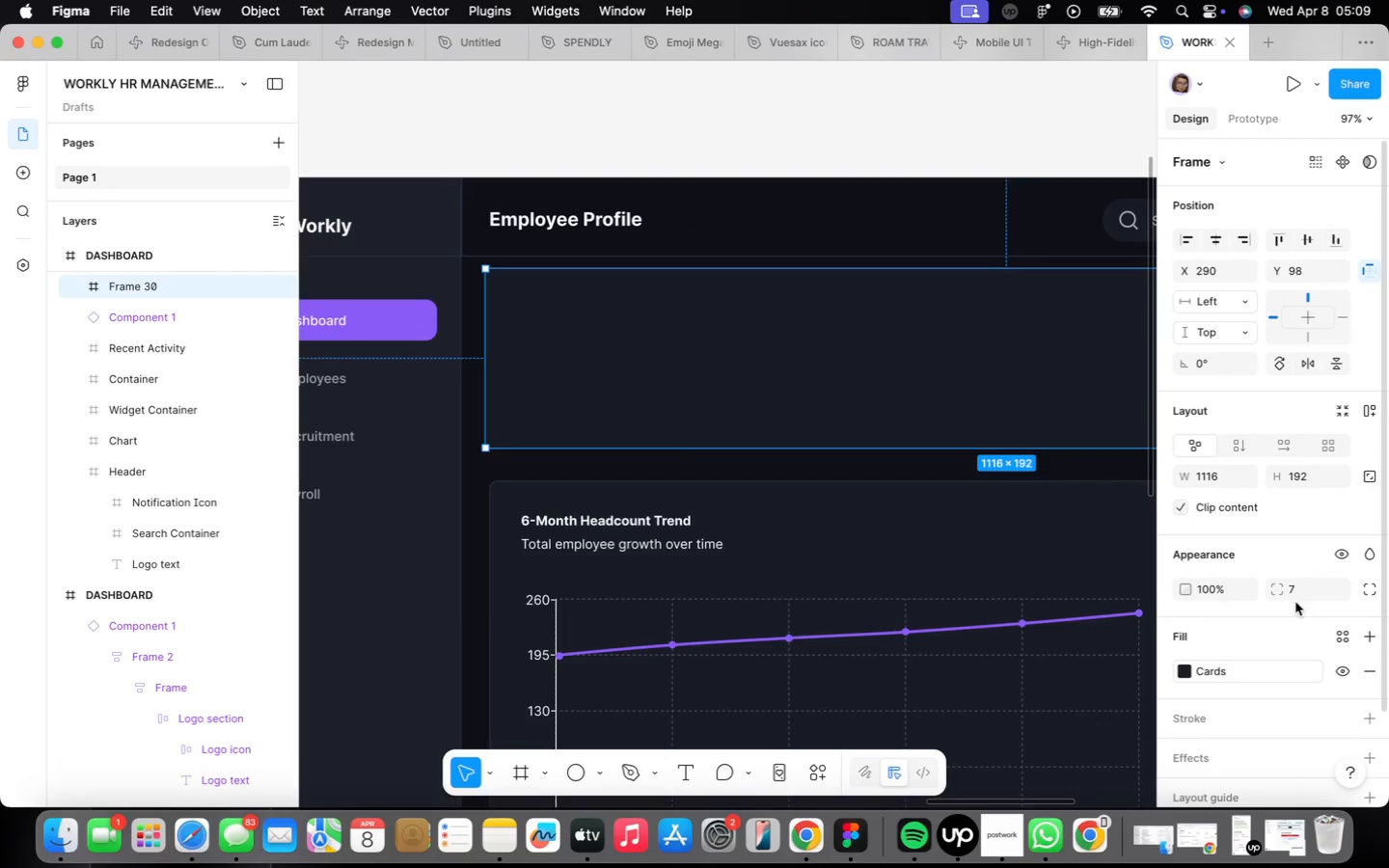 
scroll: coordinate [1315, 598], scroll_direction: down, amount: 10.0
 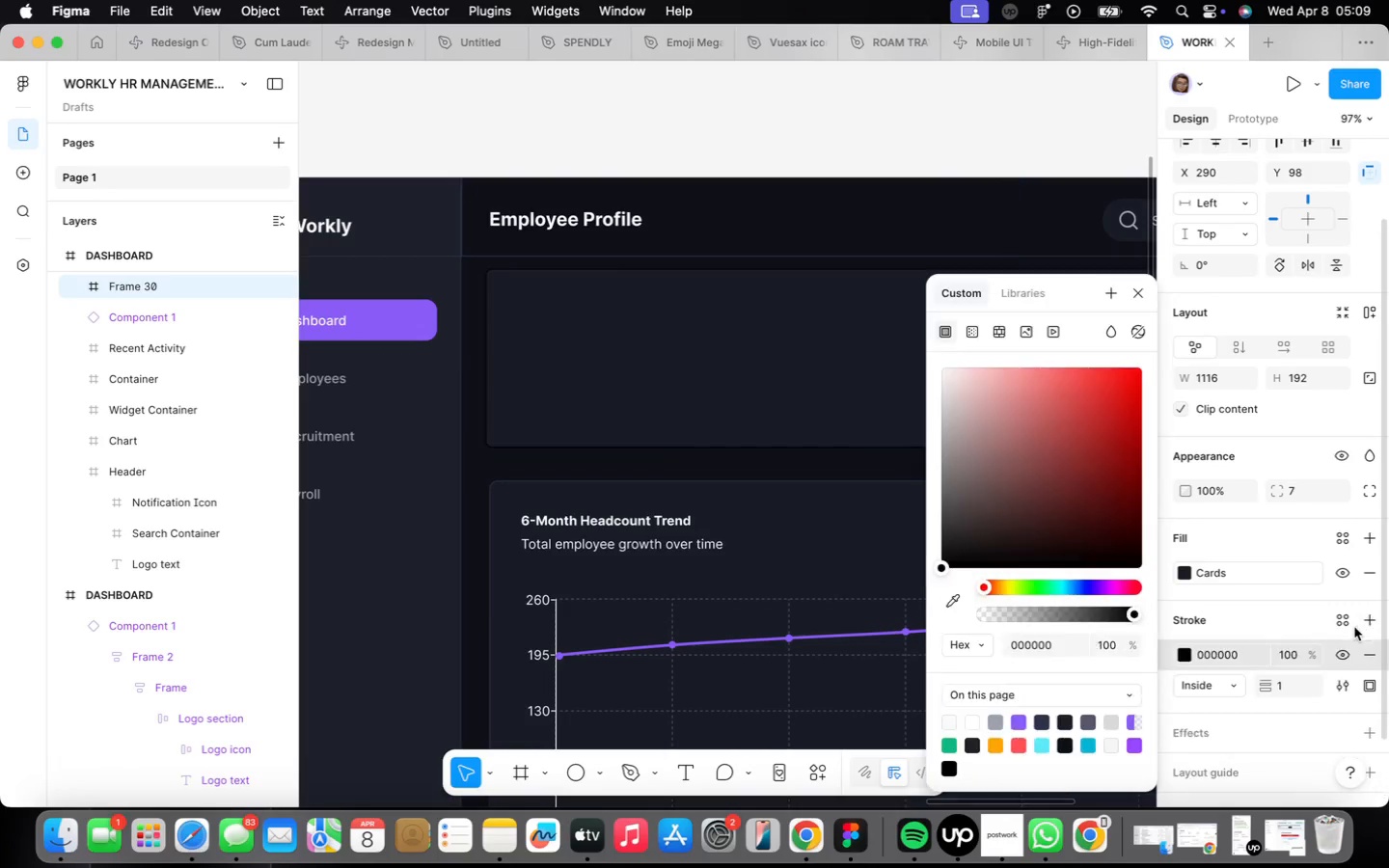 
left_click([1346, 626])
 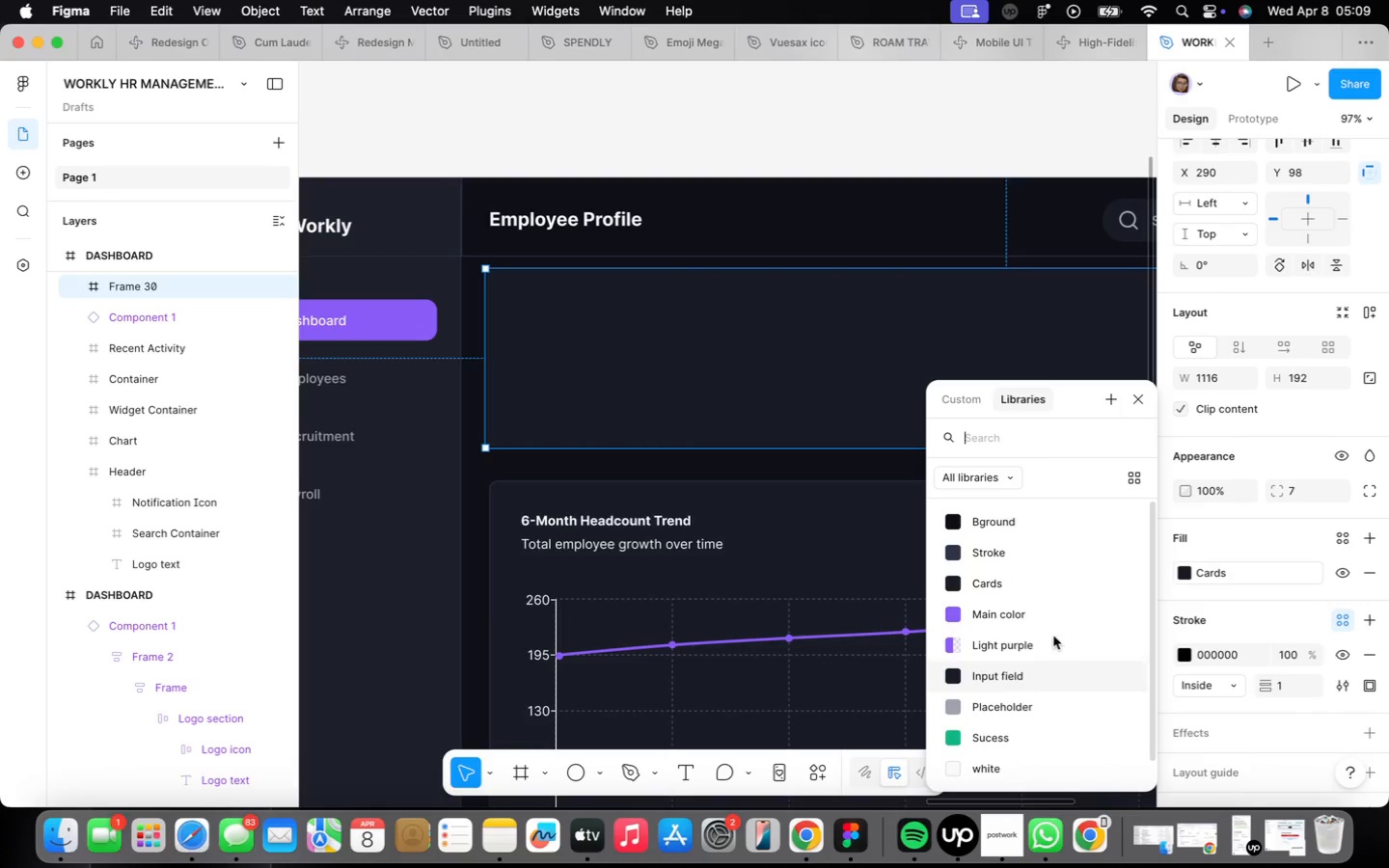 
left_click([1020, 546])
 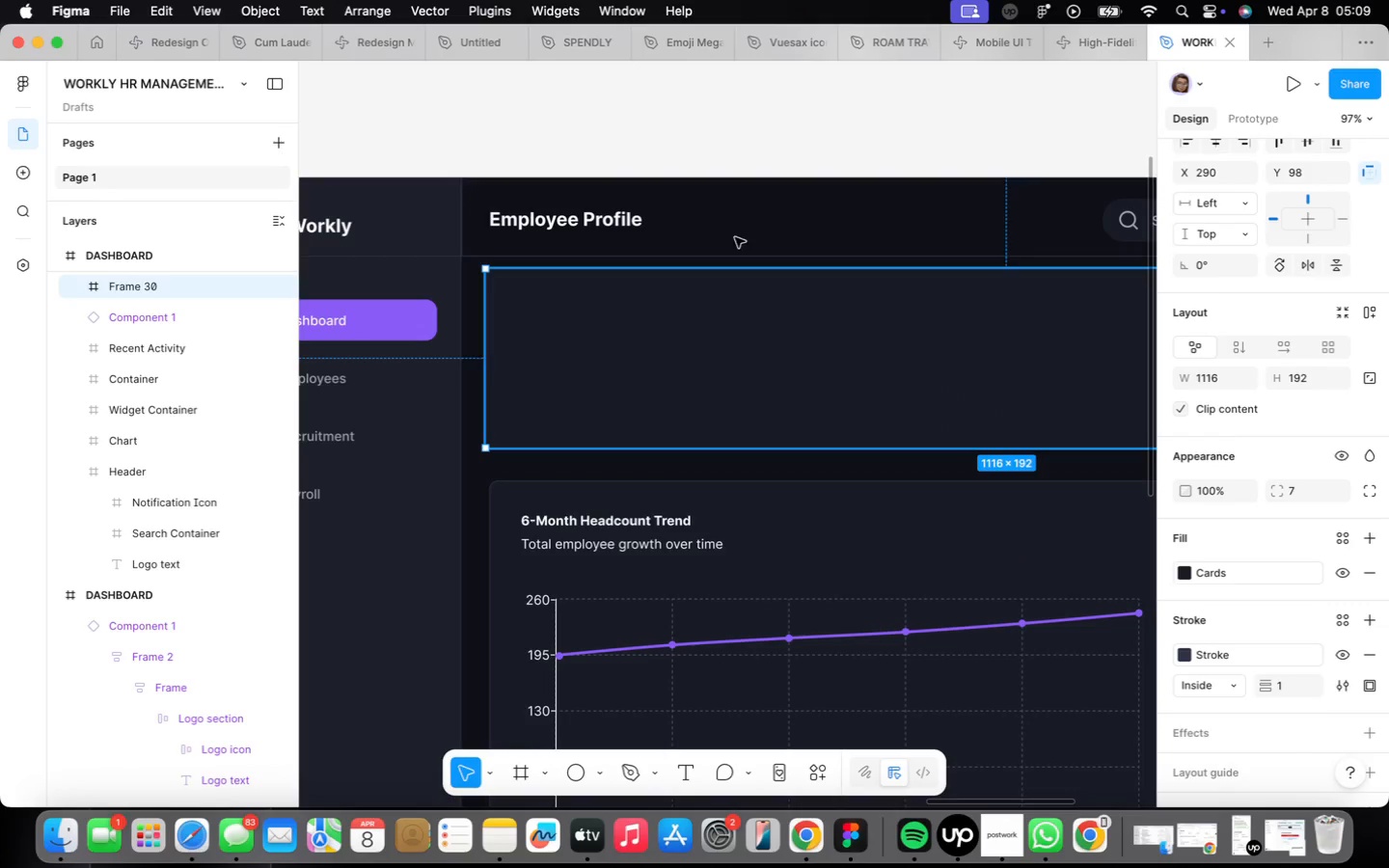 
left_click([740, 144])
 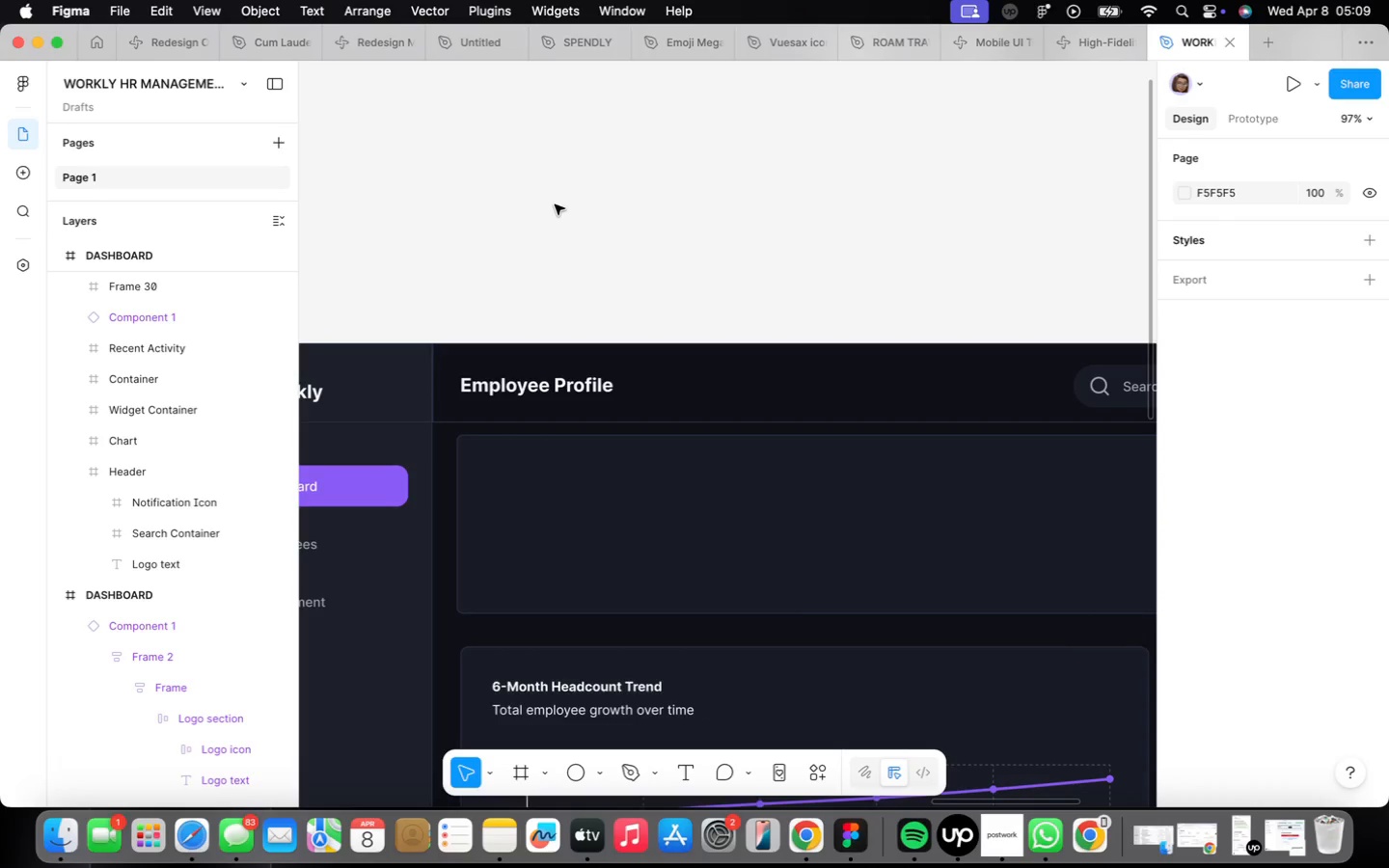 
wait(5.67)
 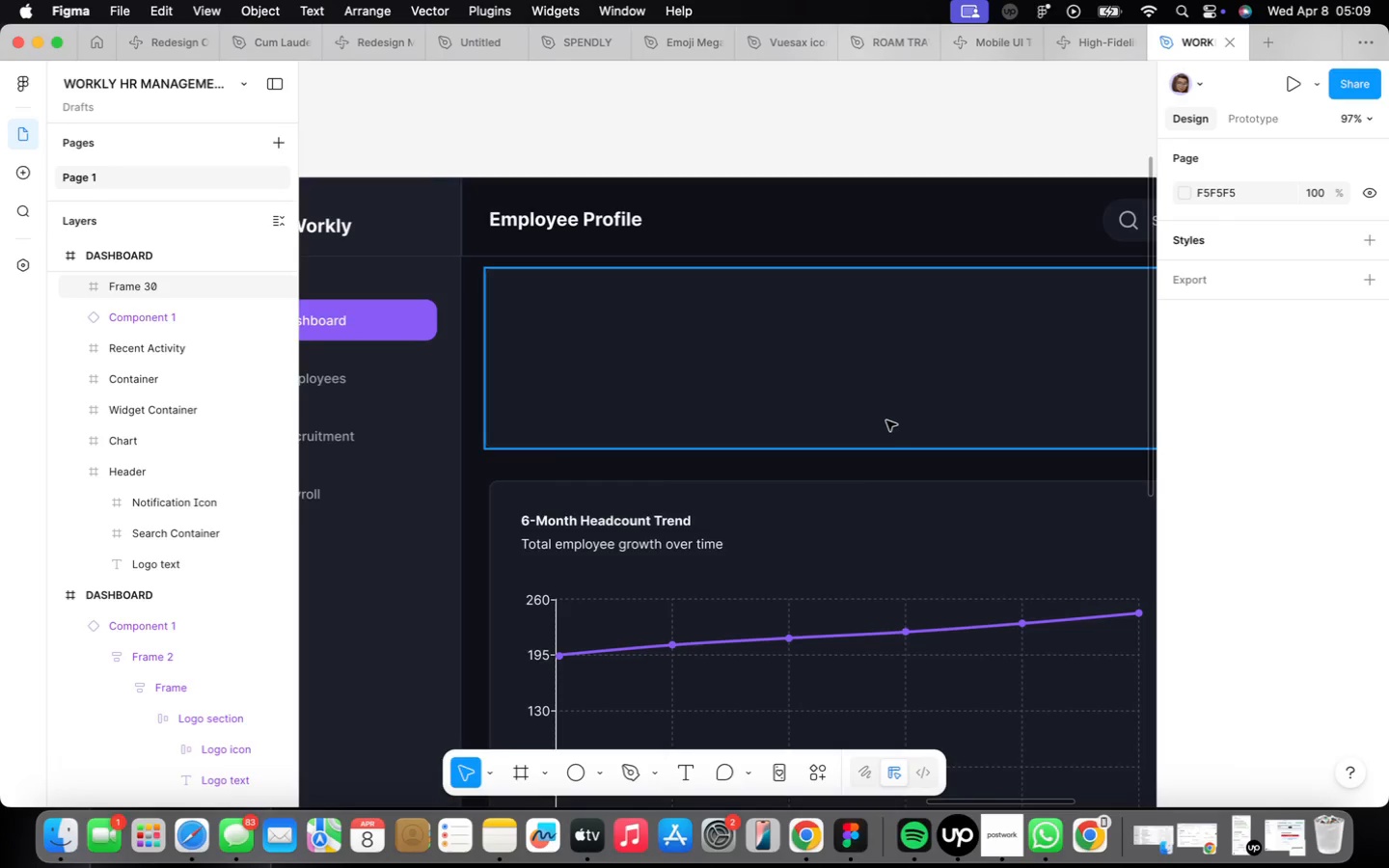 
key(F)
 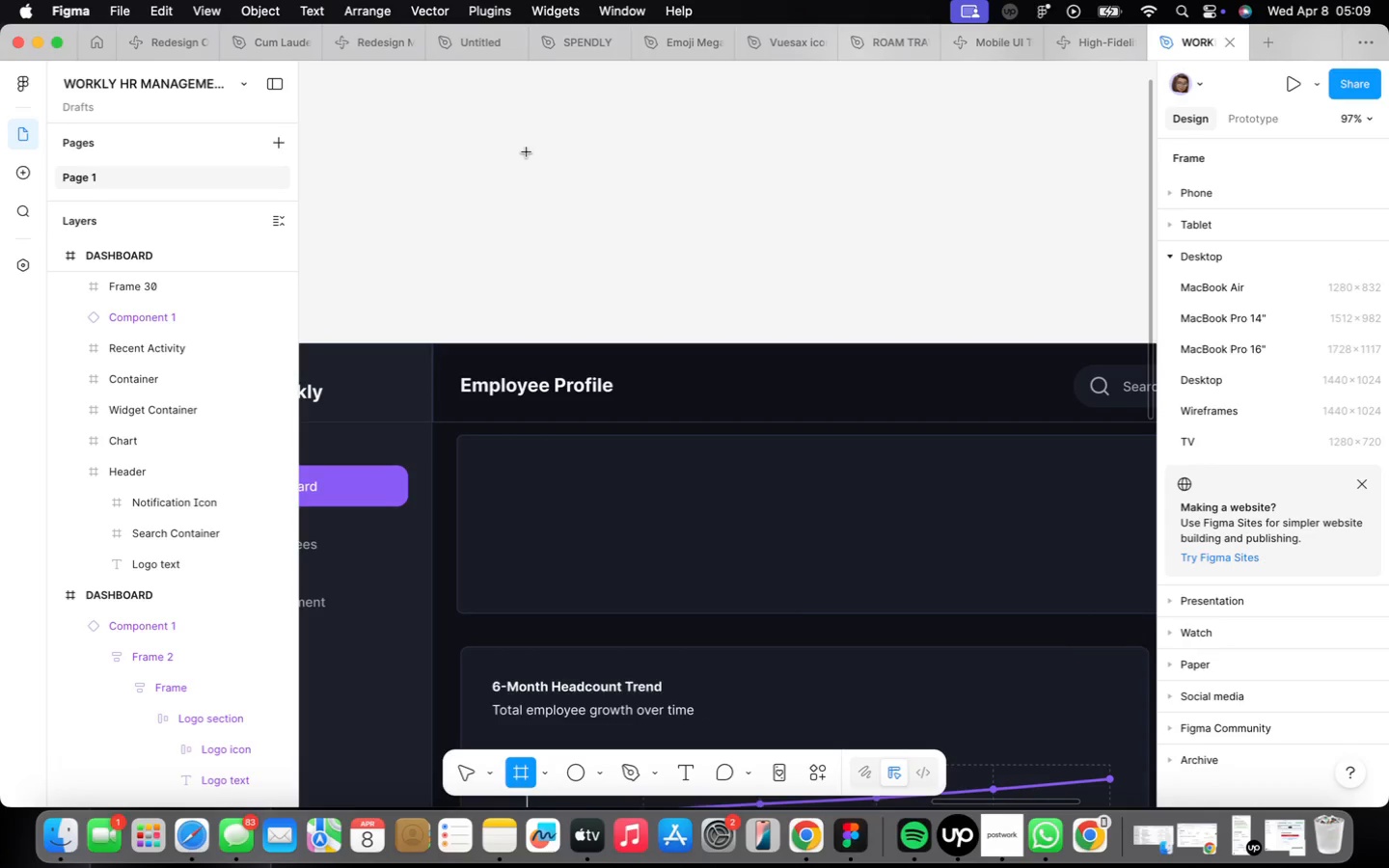 
left_click_drag(start_coordinate=[527, 152], to_coordinate=[613, 232])
 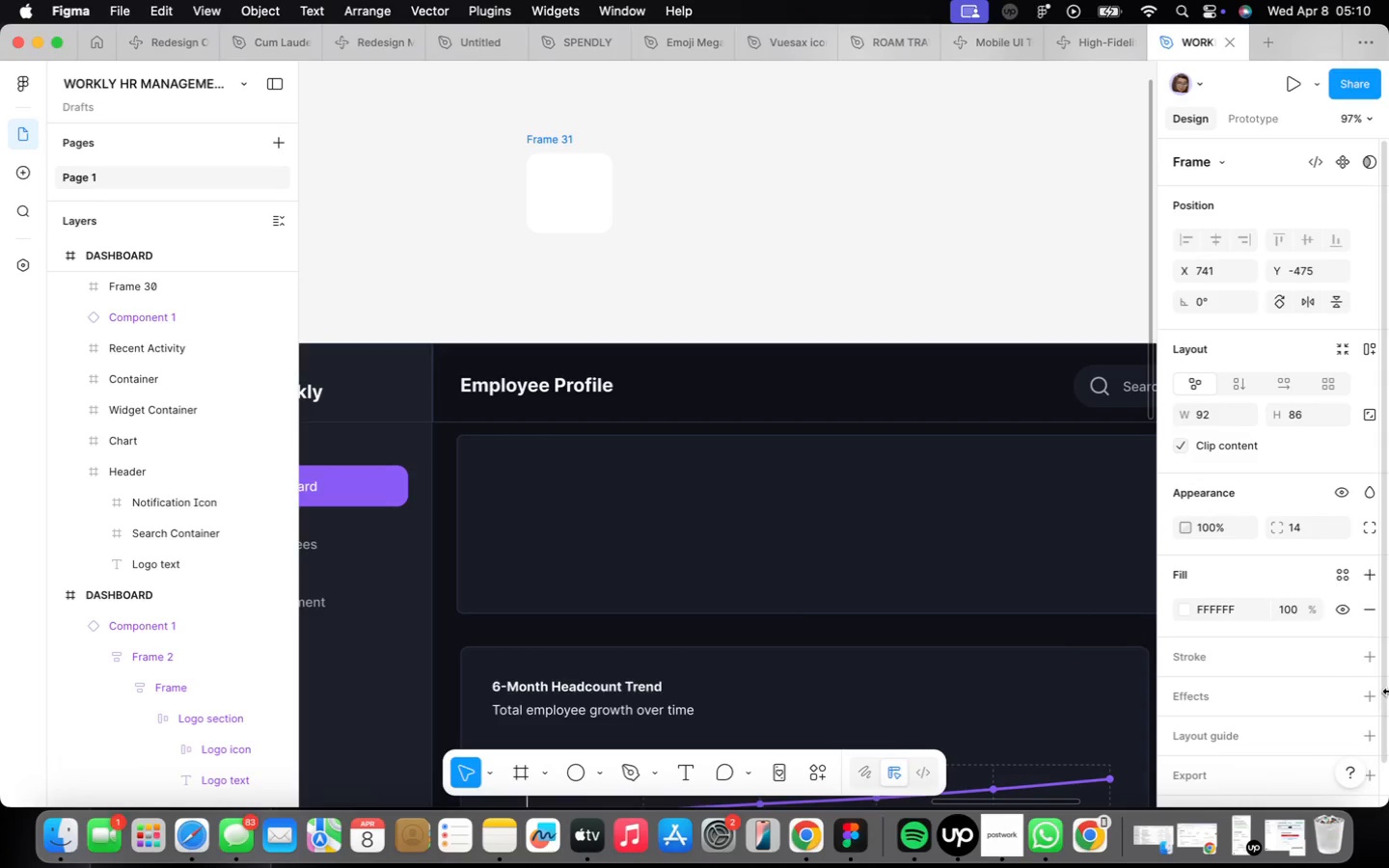 
wait(5.06)
 